 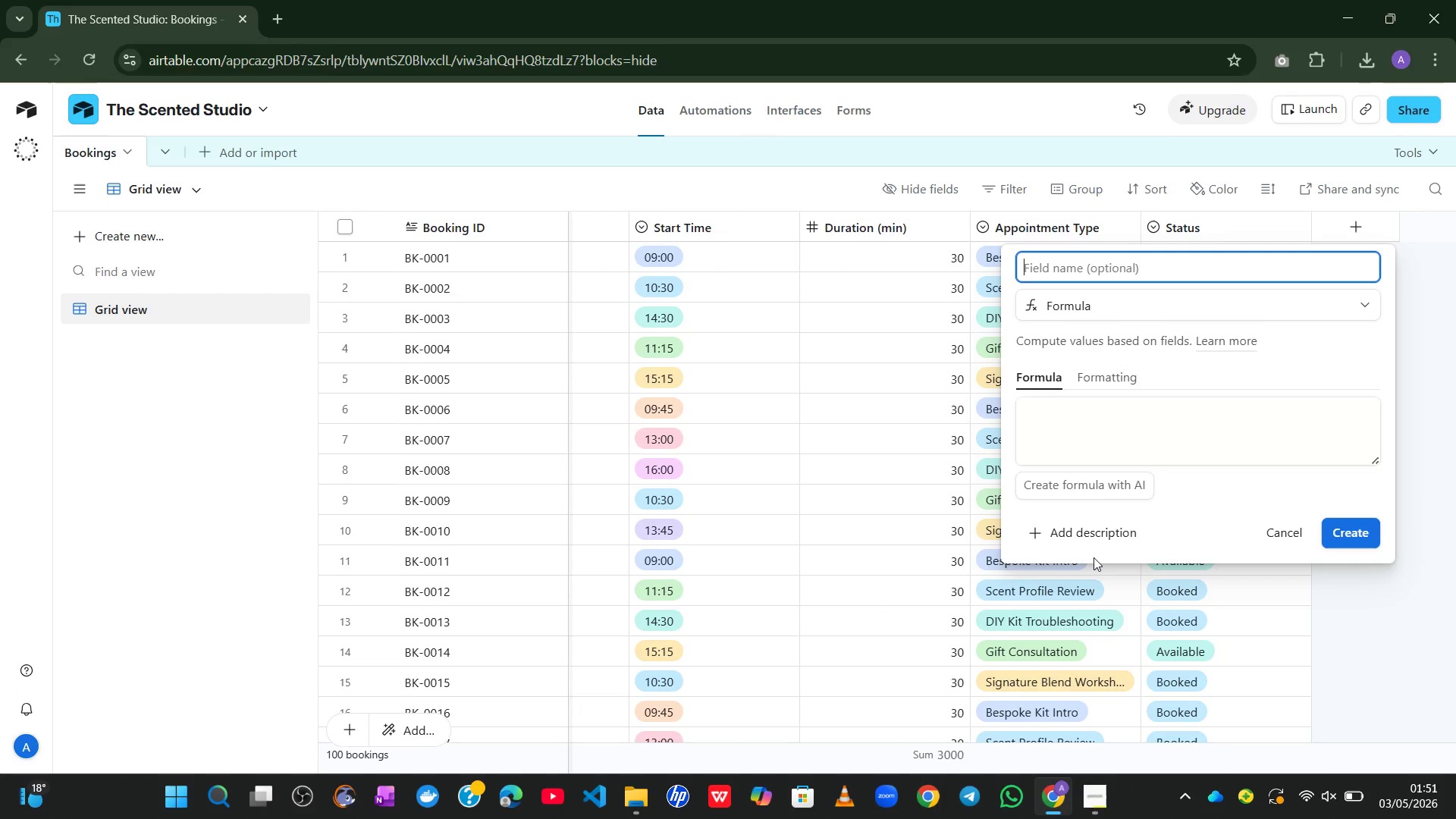 
type(End Time)
 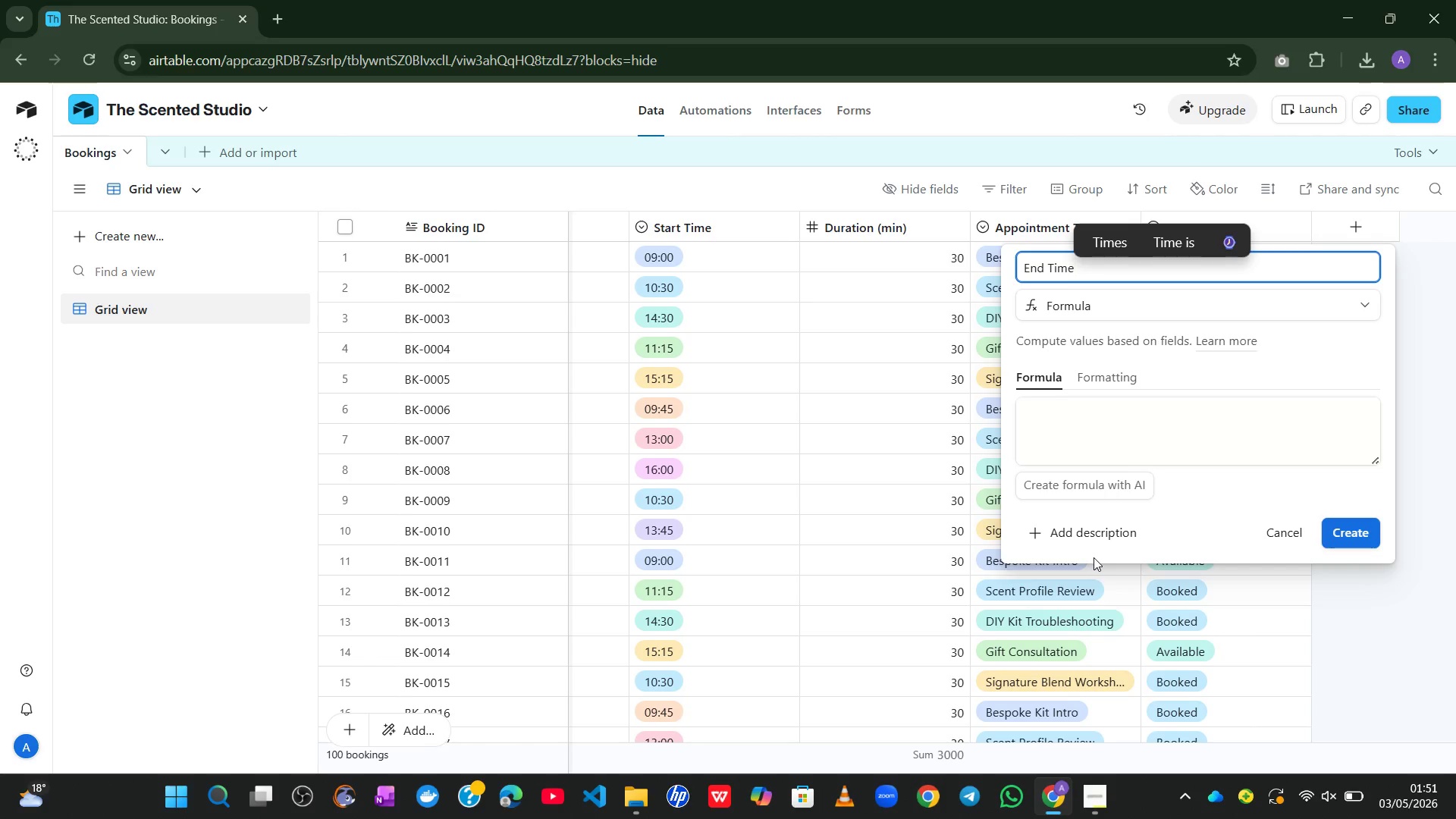 
left_click([1099, 413])
 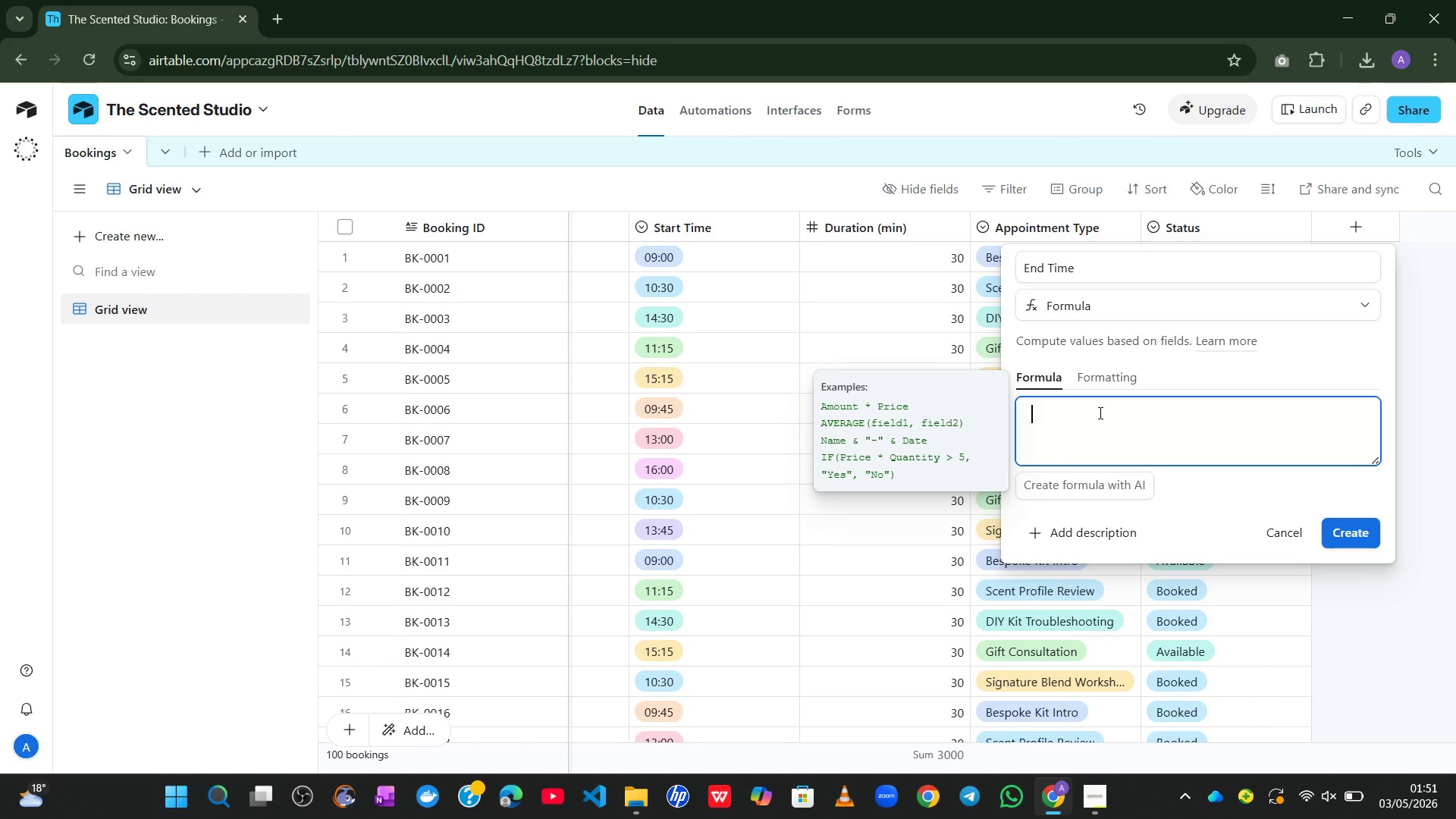 
type(DE)
key(Backspace)
type(A)
 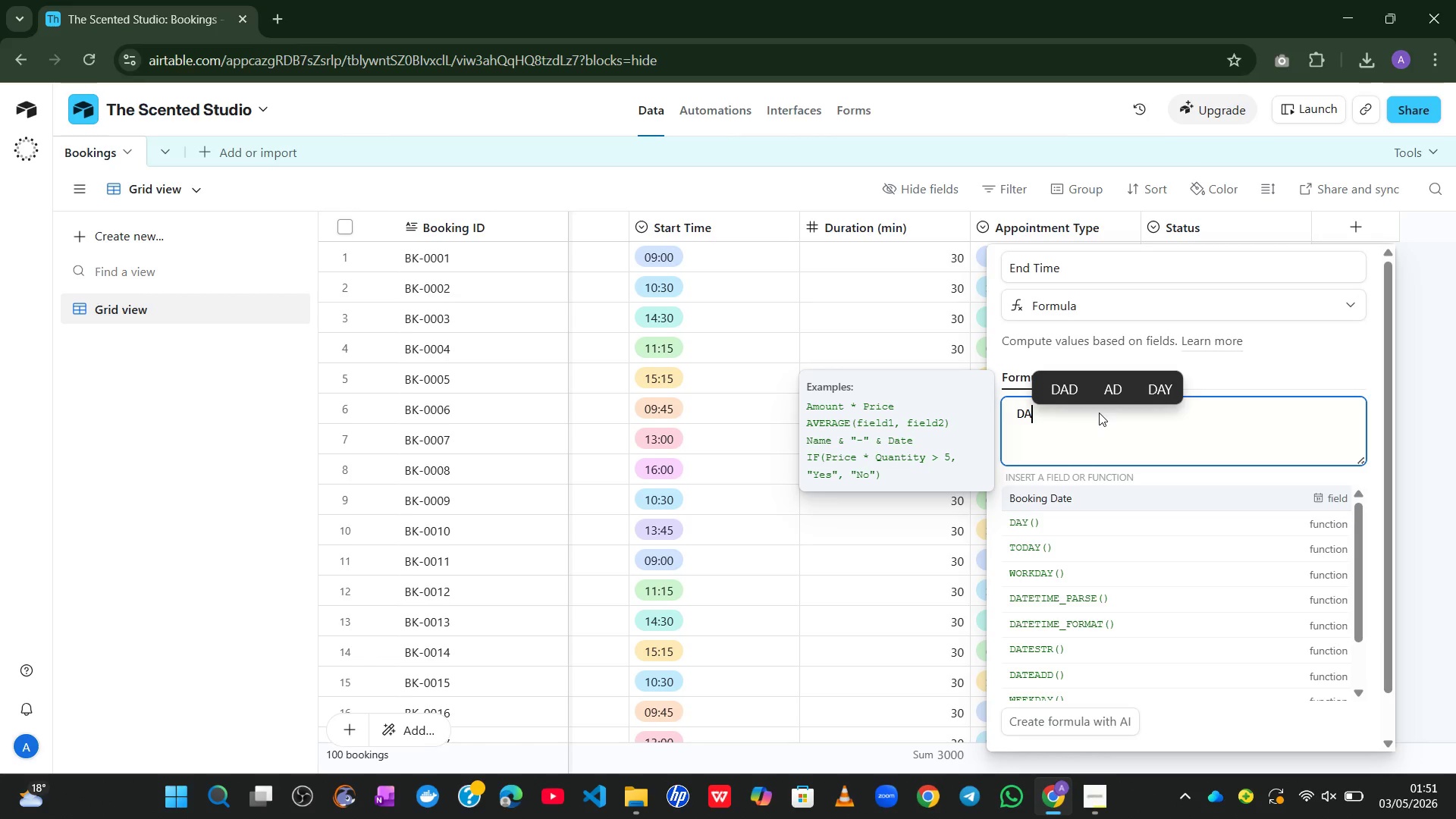 
wait(5.56)
 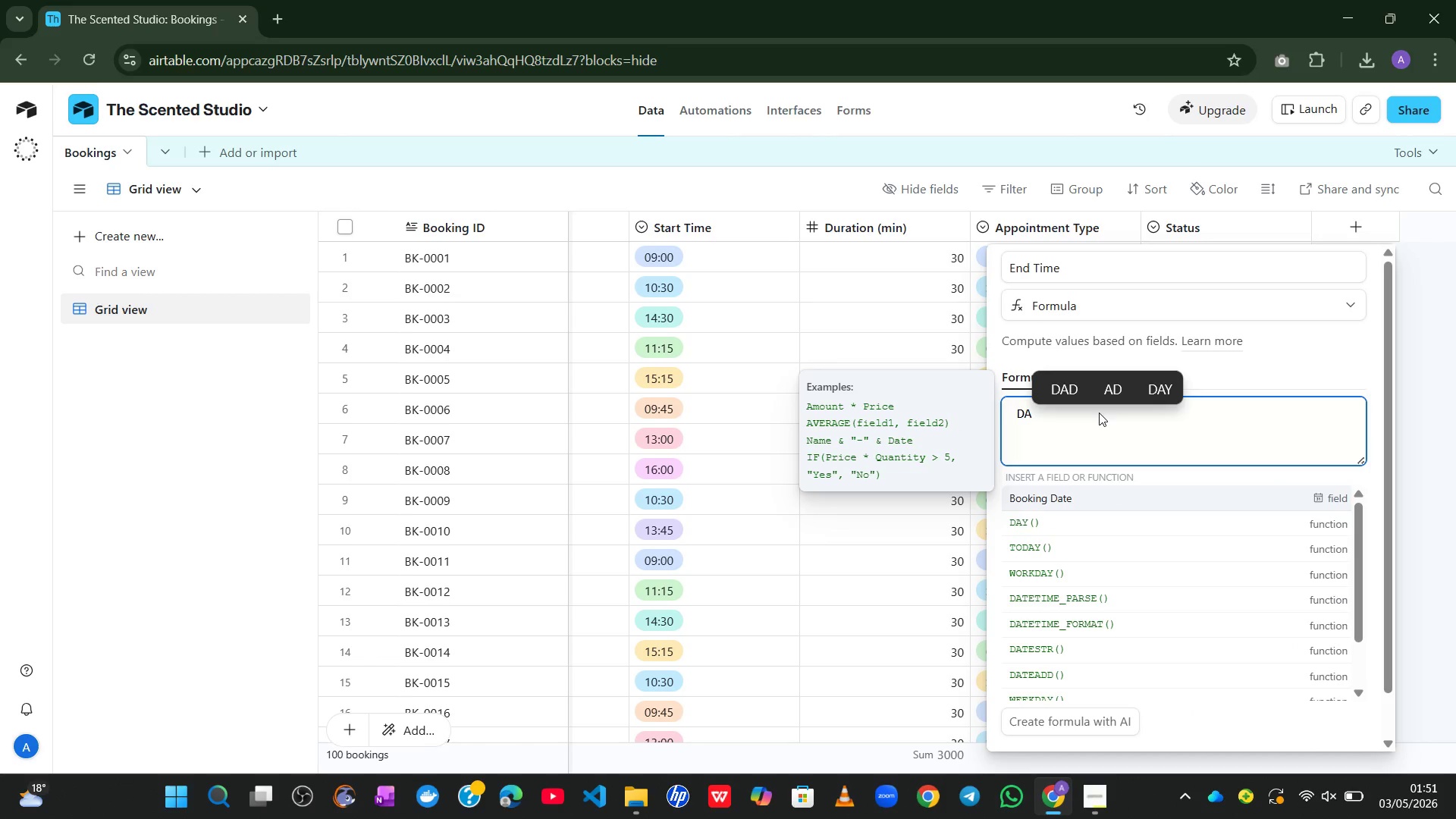 
left_click([1099, 632])
 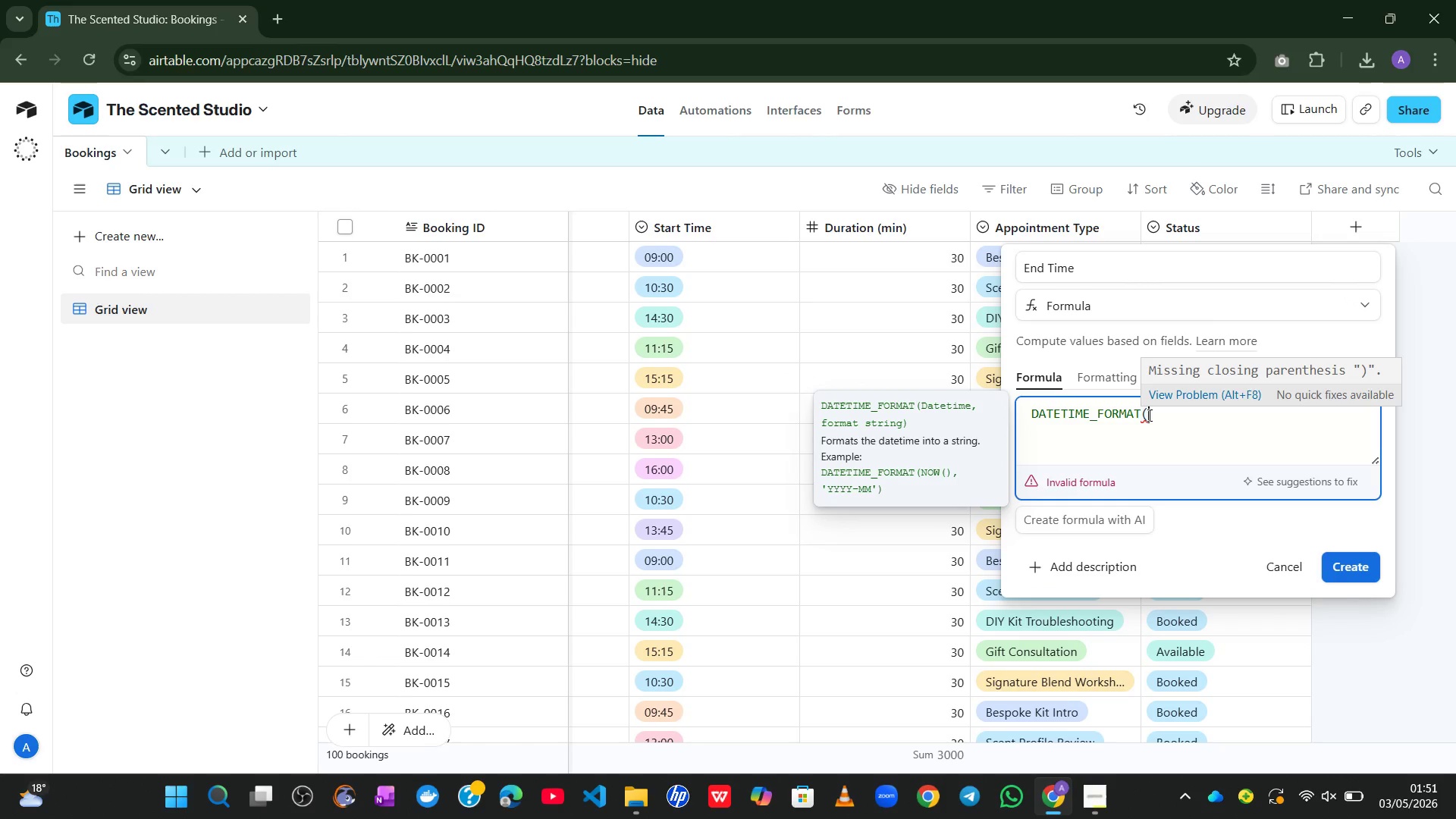 
key(Enter)
 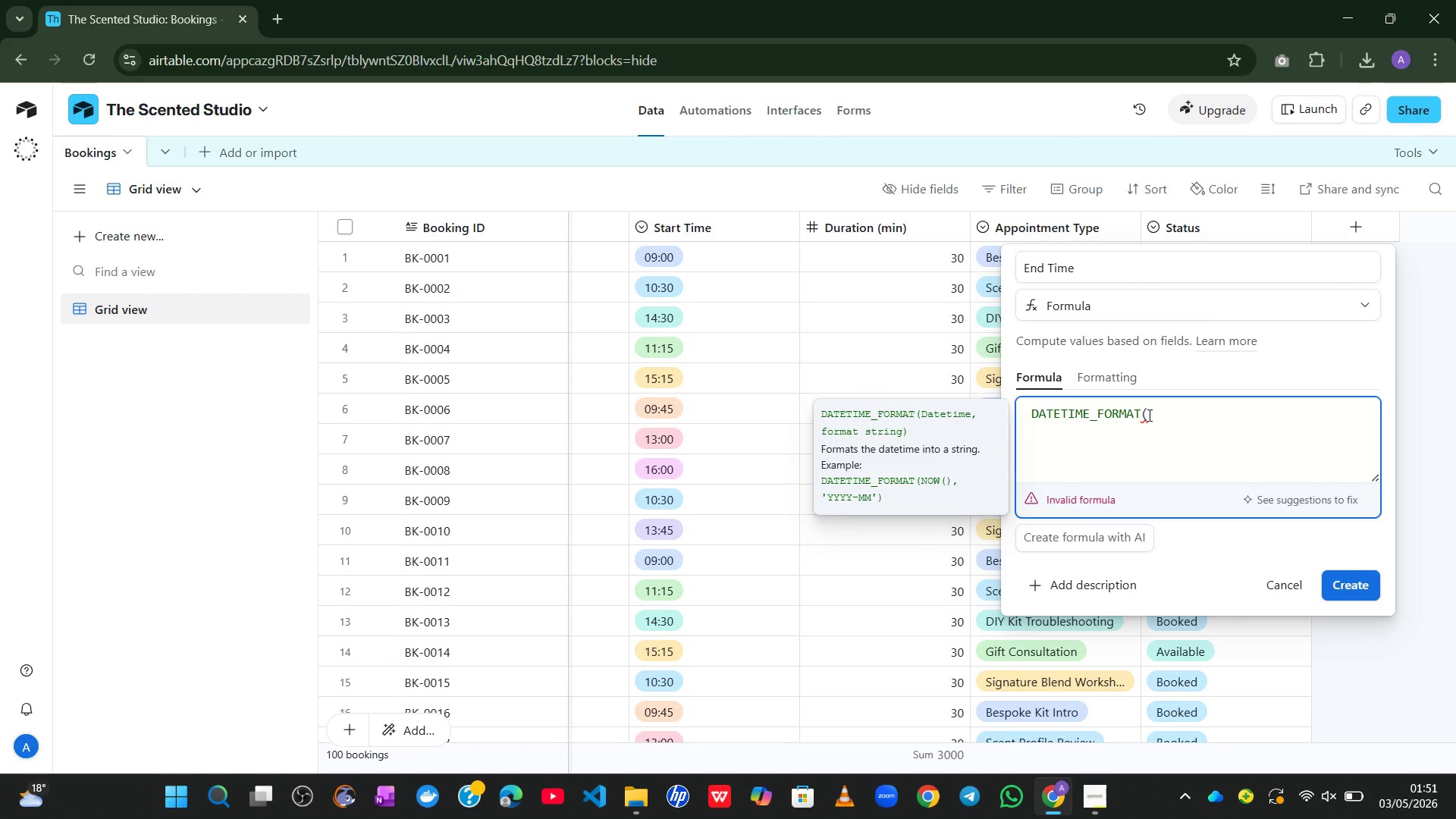 
type(DATEA)
 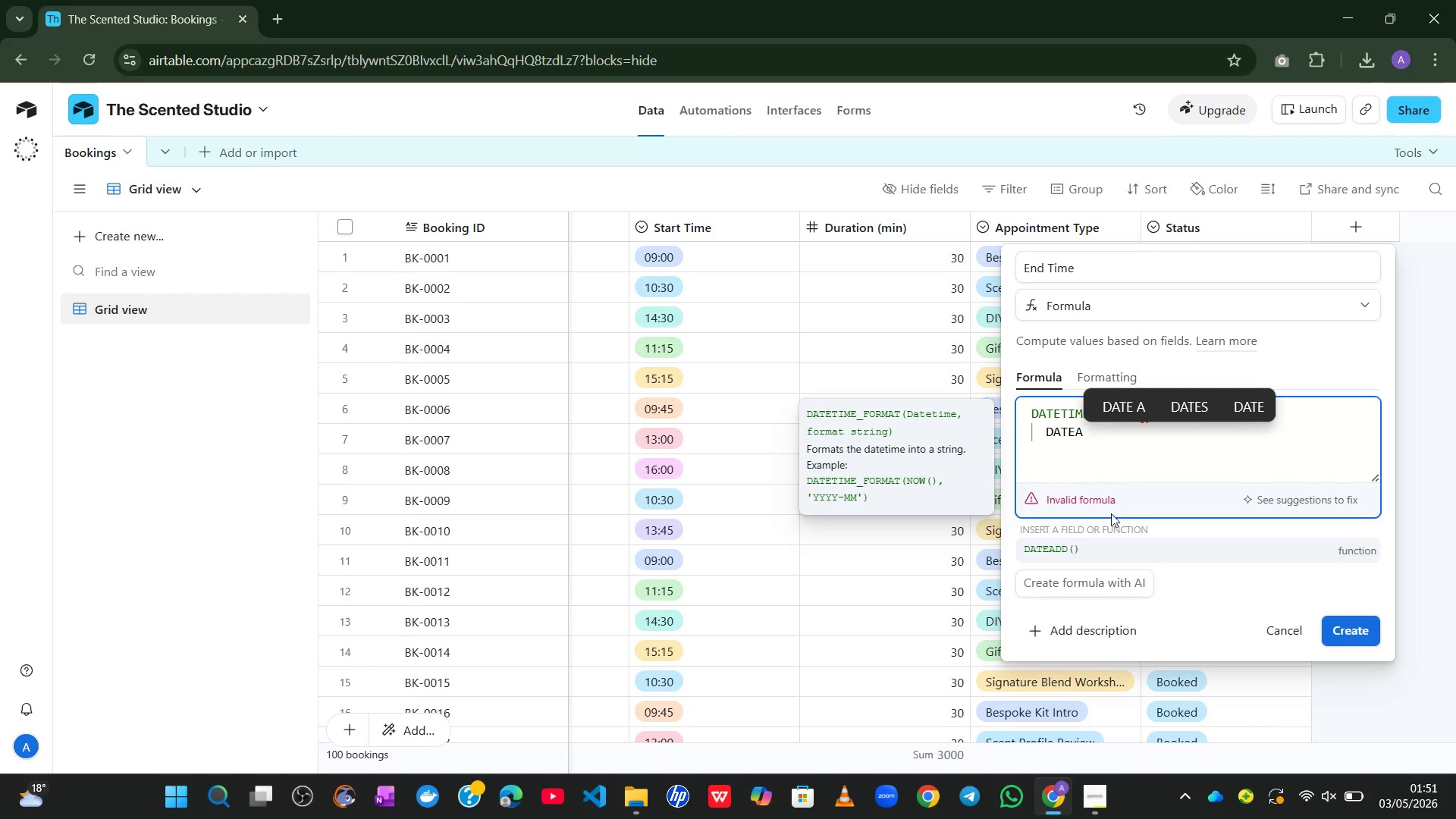 
left_click([1081, 549])
 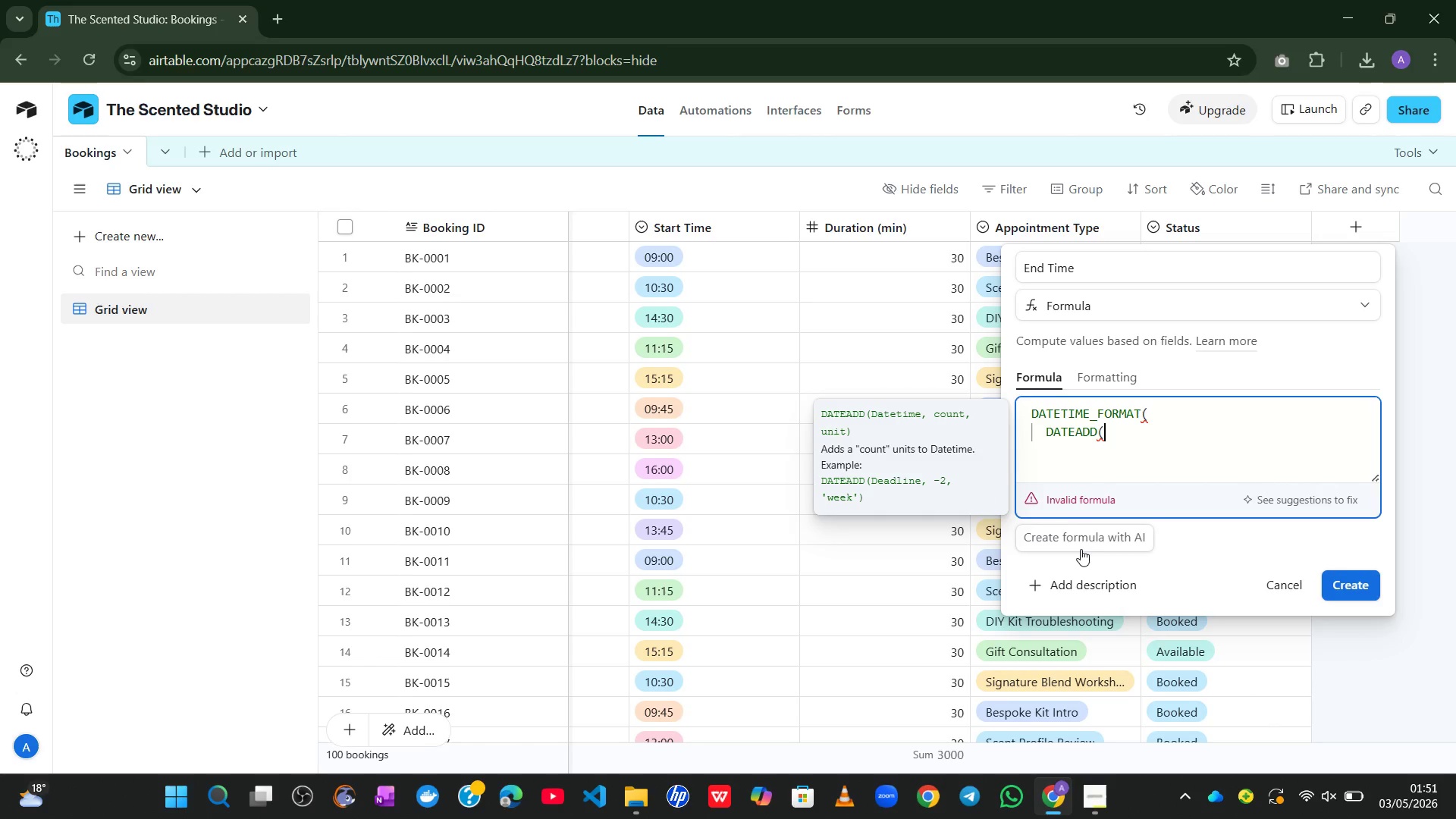 
key(Enter)
 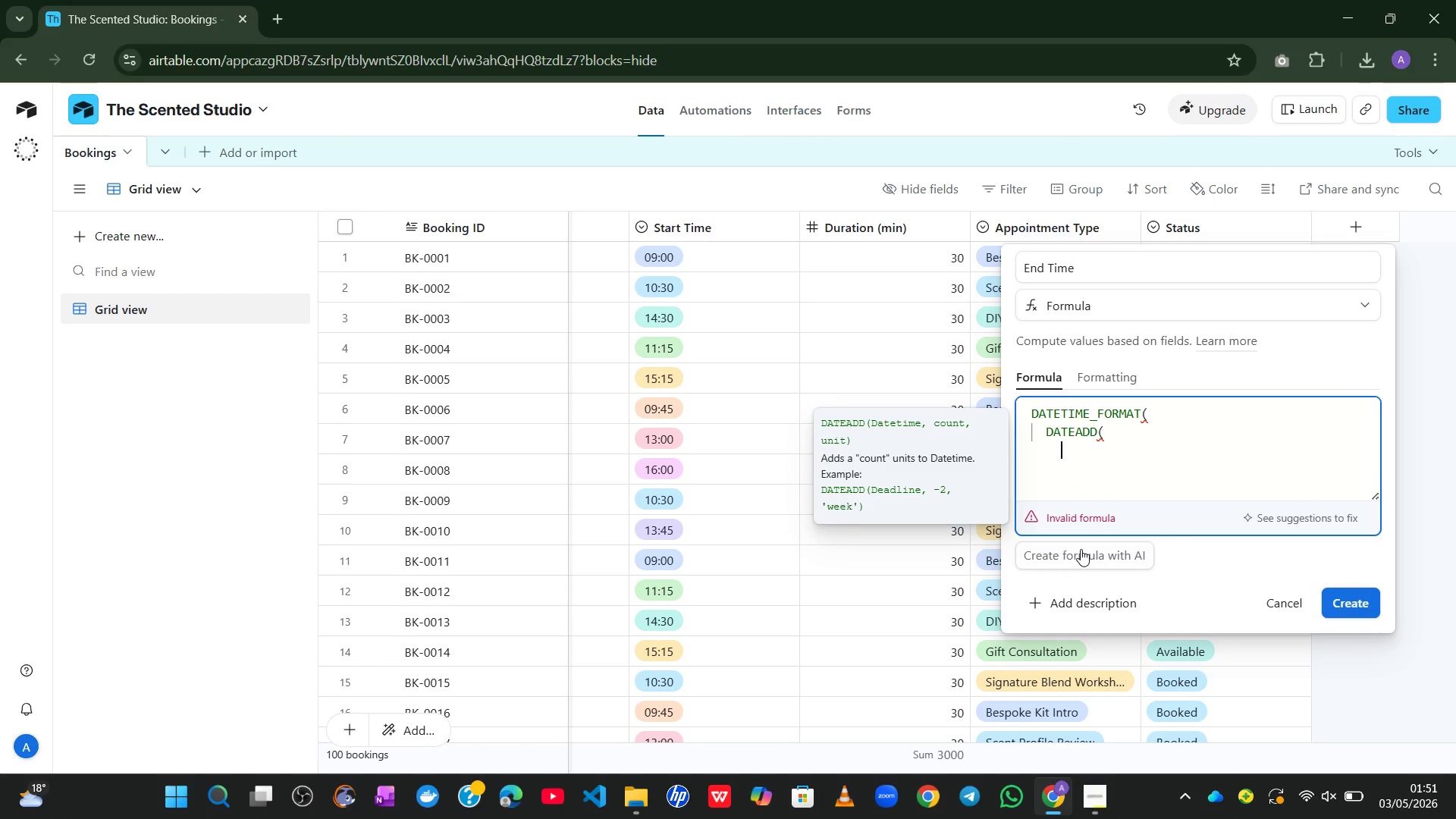 
type(DAT)
 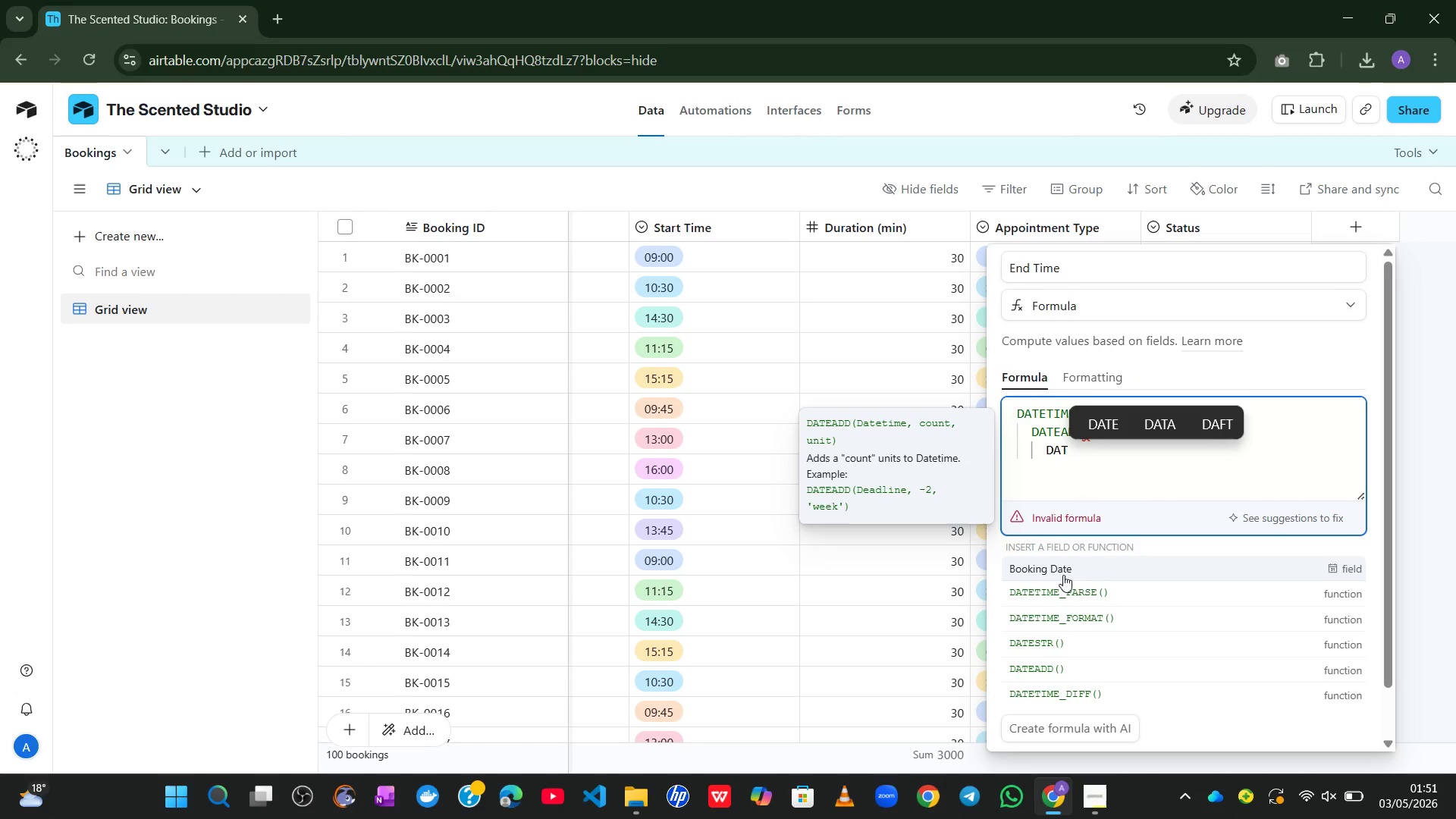 
left_click([1051, 588])
 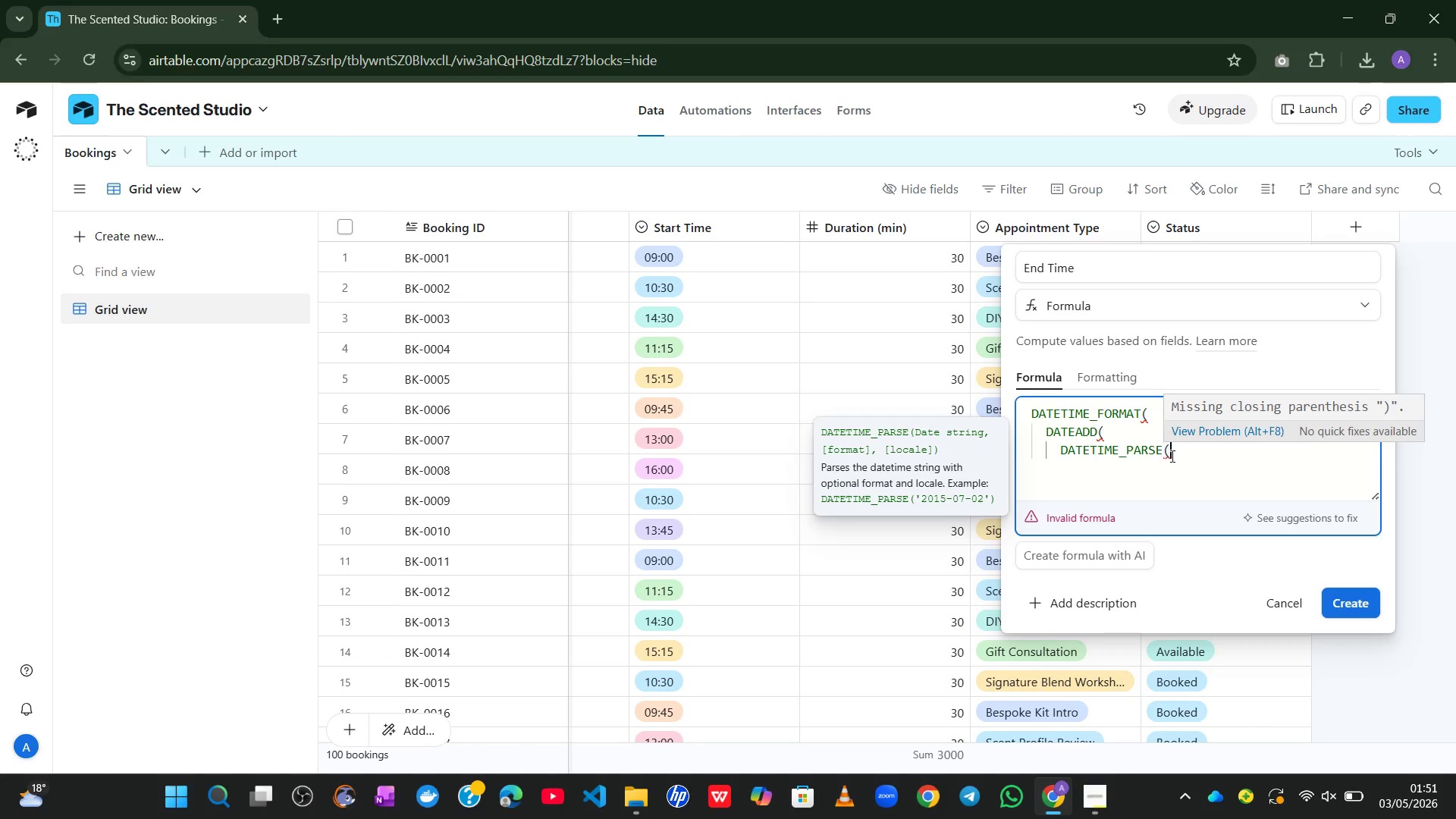 
key(Enter)
 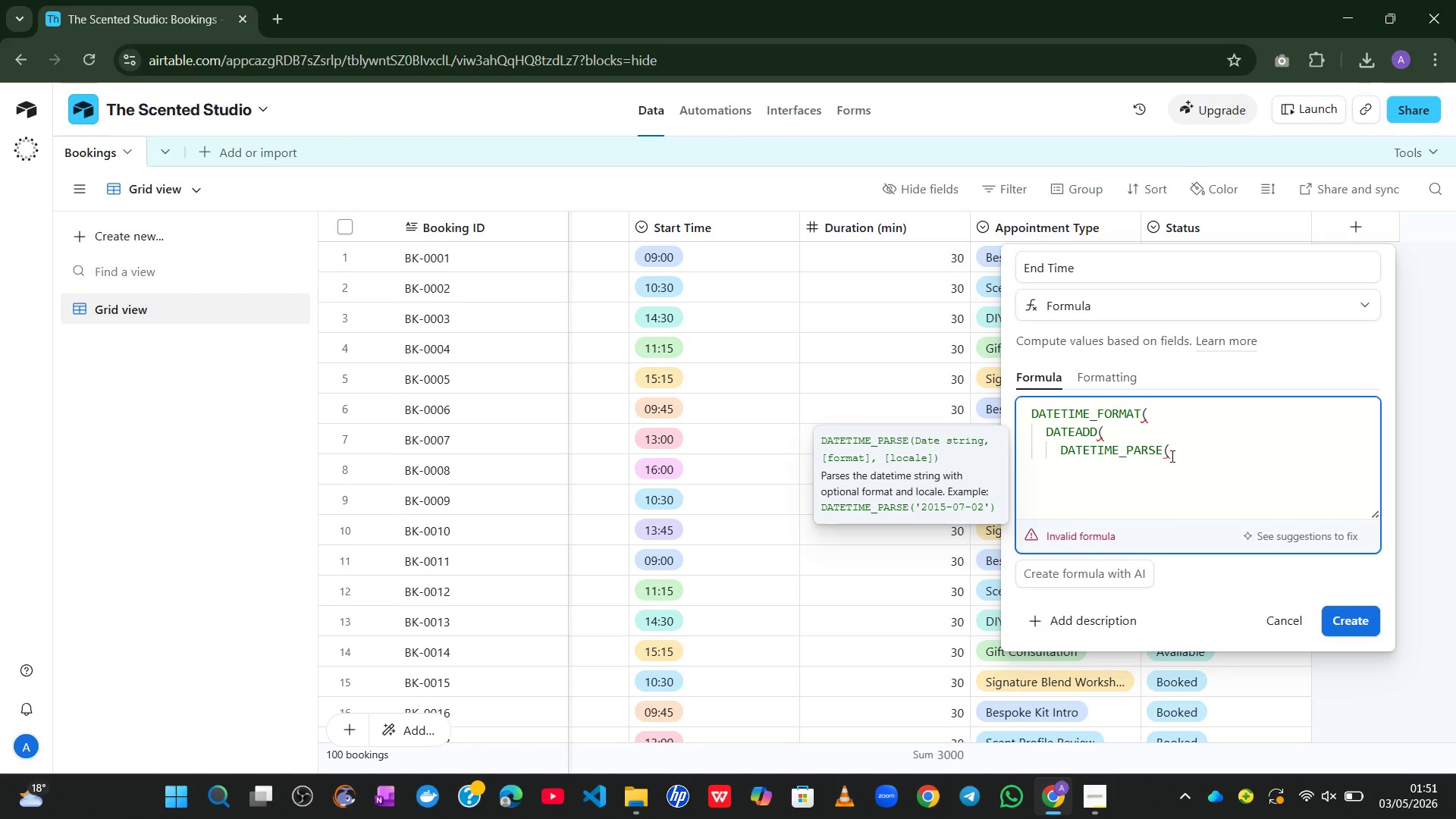 
type({BOO)
 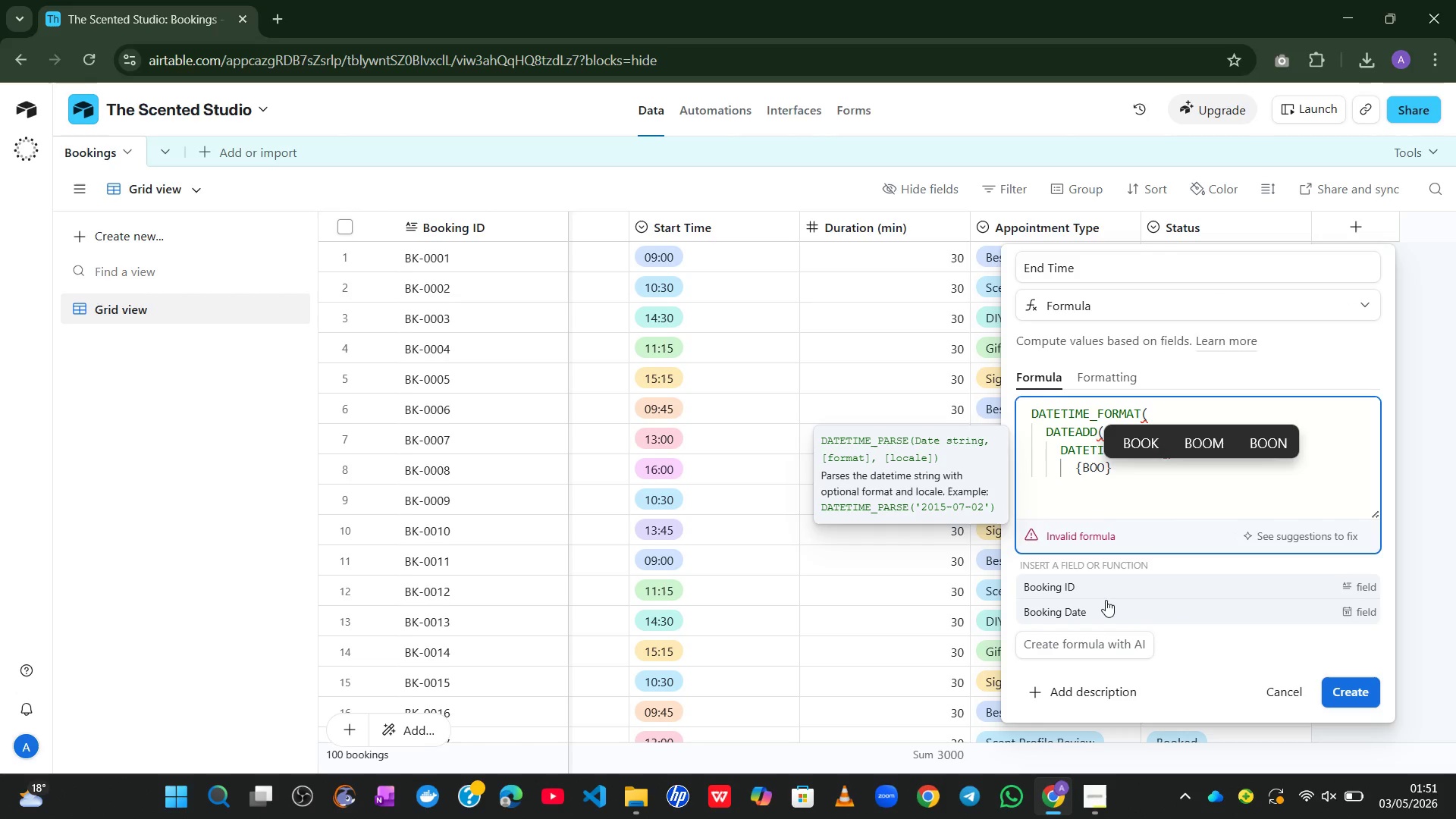 
left_click([1100, 609])
 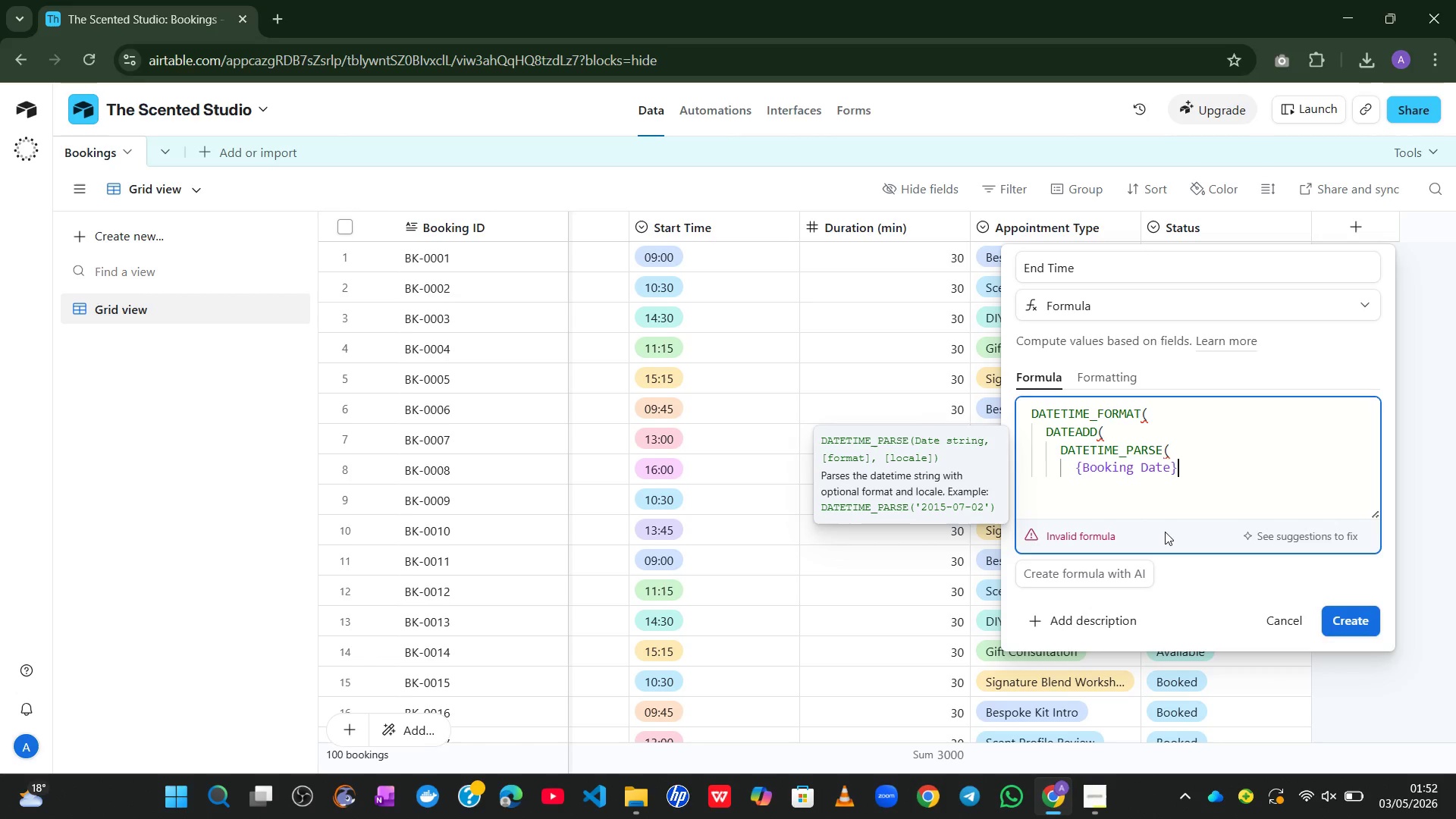 
key(Shift+7)
 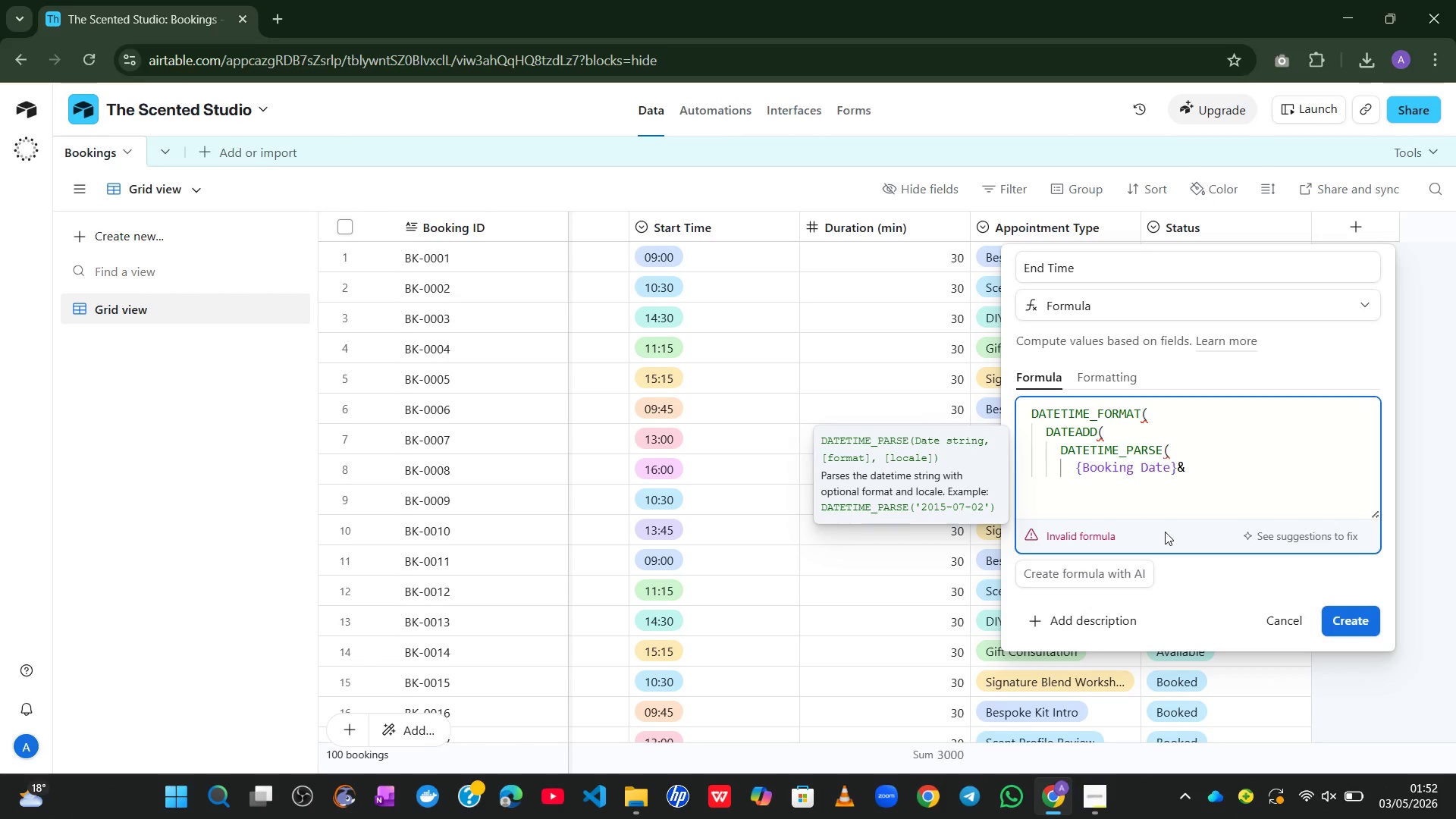 
wait(5.28)
 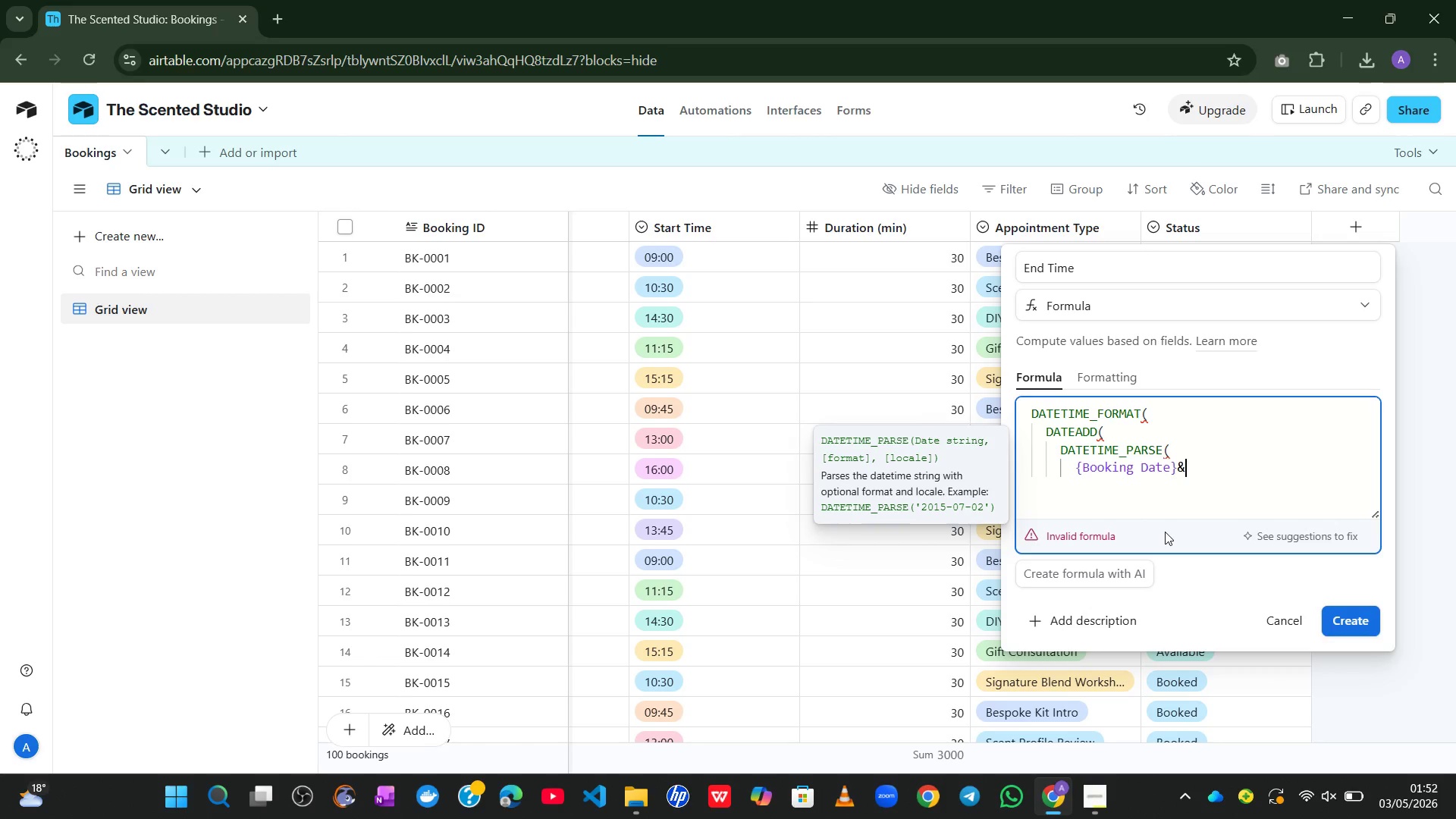 
key(Shift+2)
 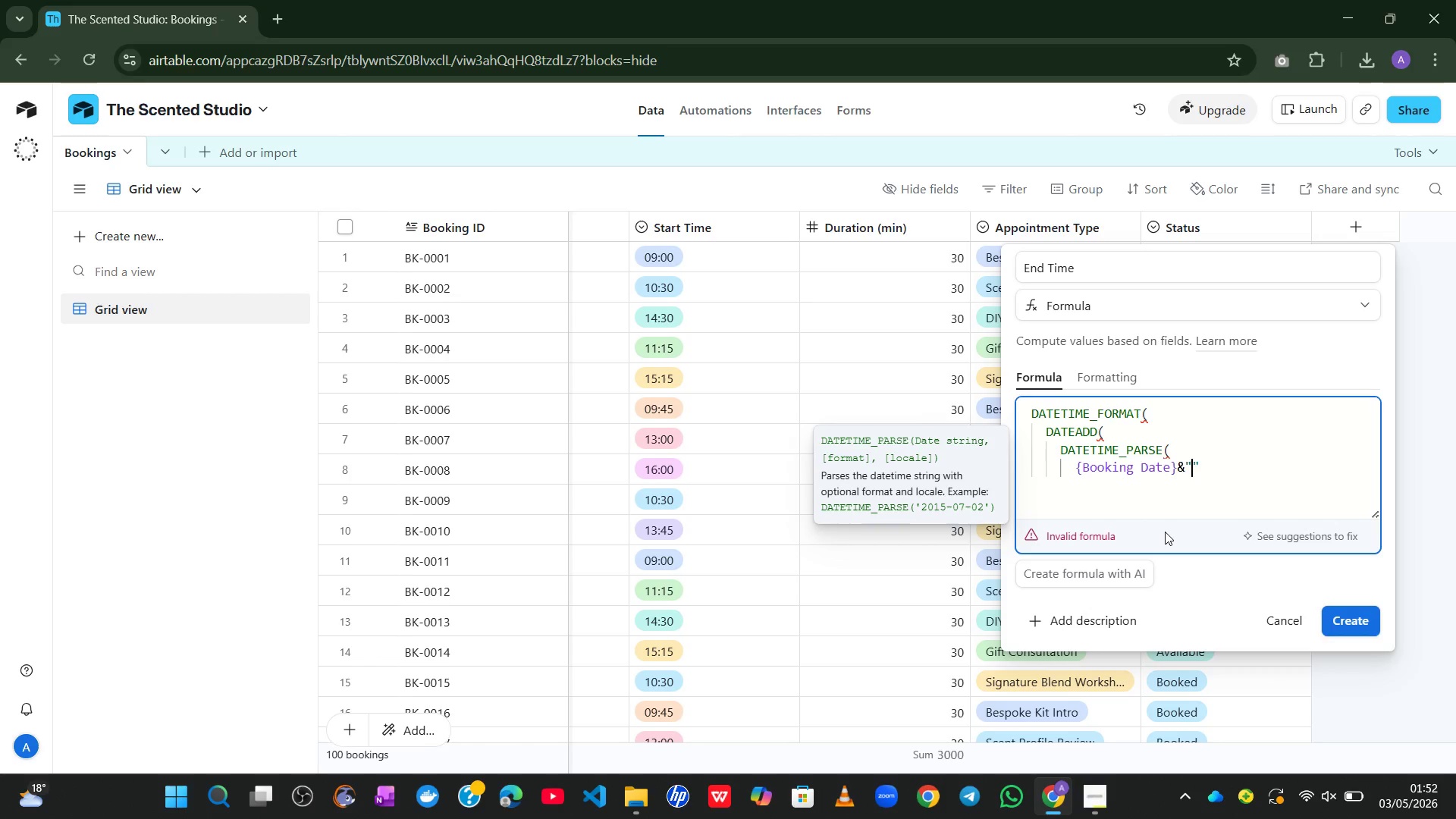 
key(Space)
 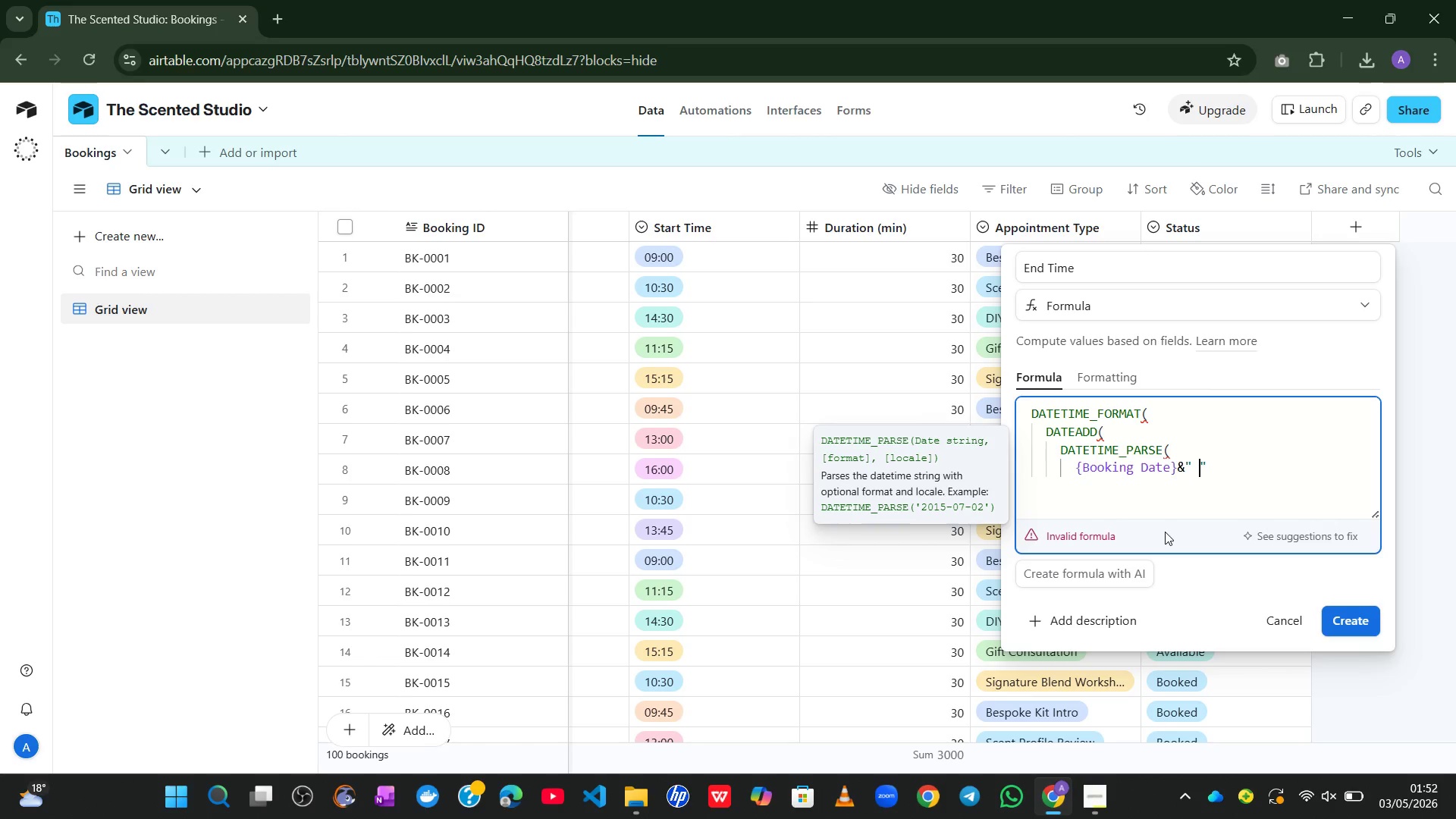 
key(ArrowRight)
 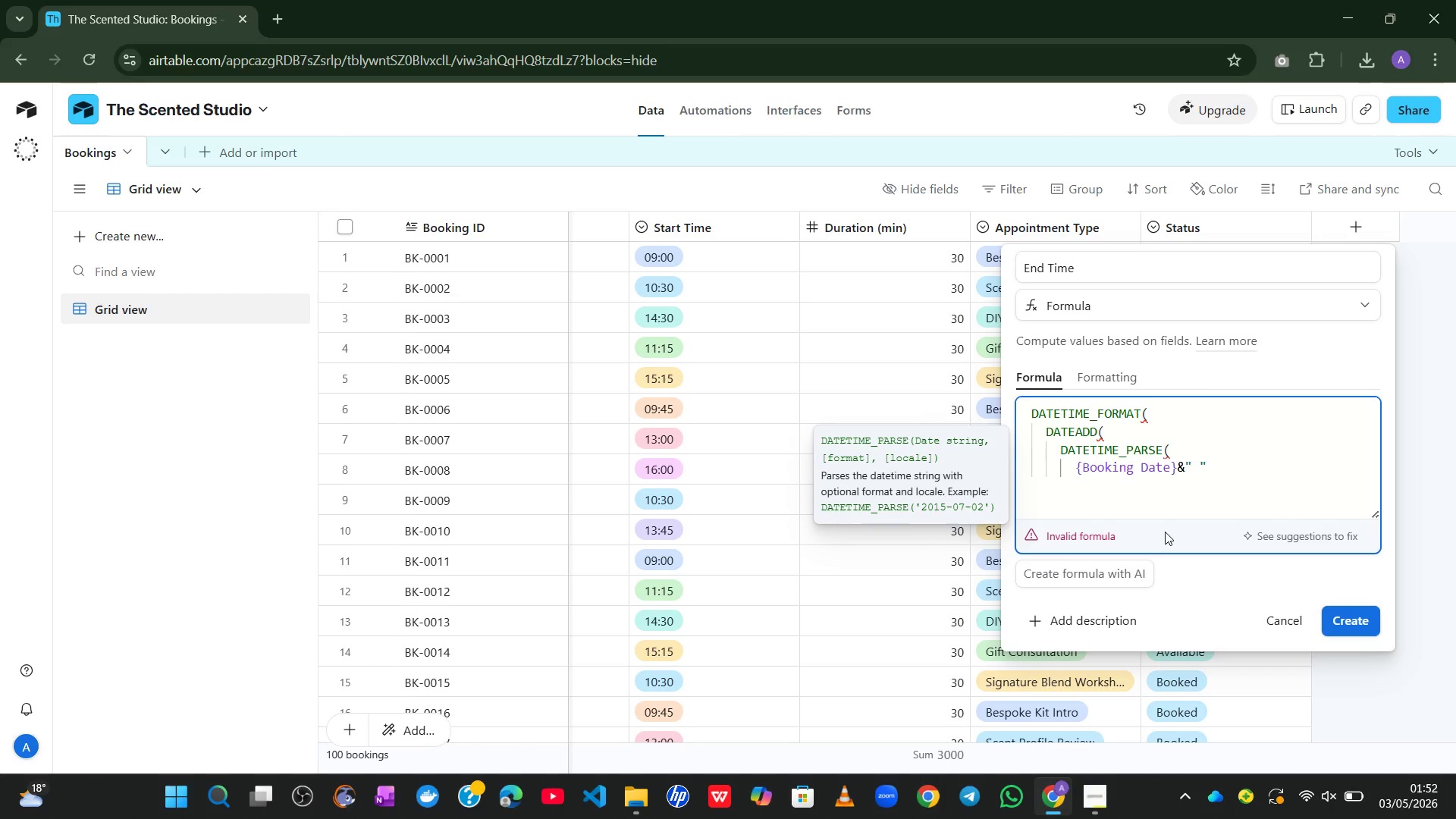 
wait(6.44)
 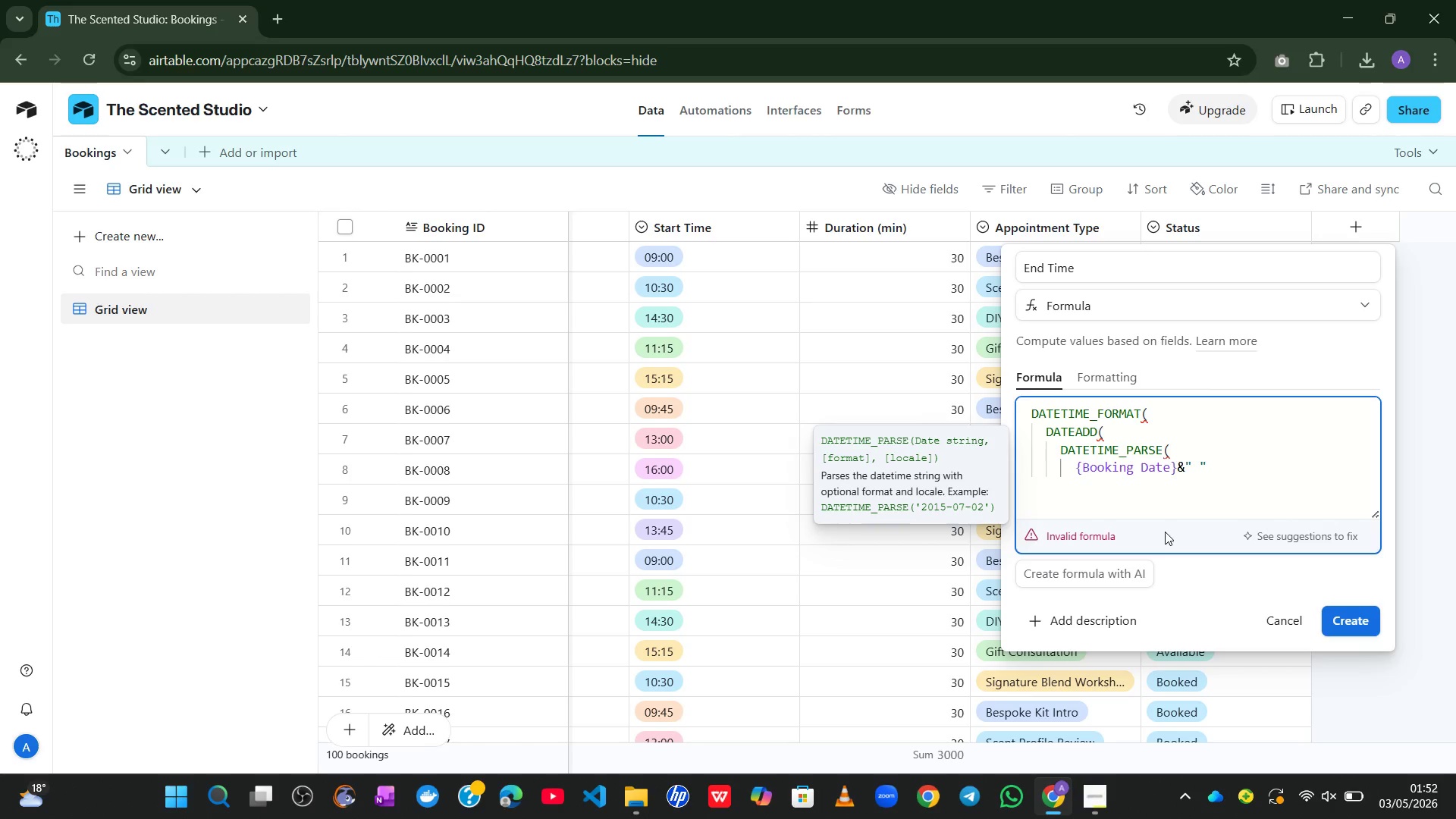 
left_click([1197, 463])
 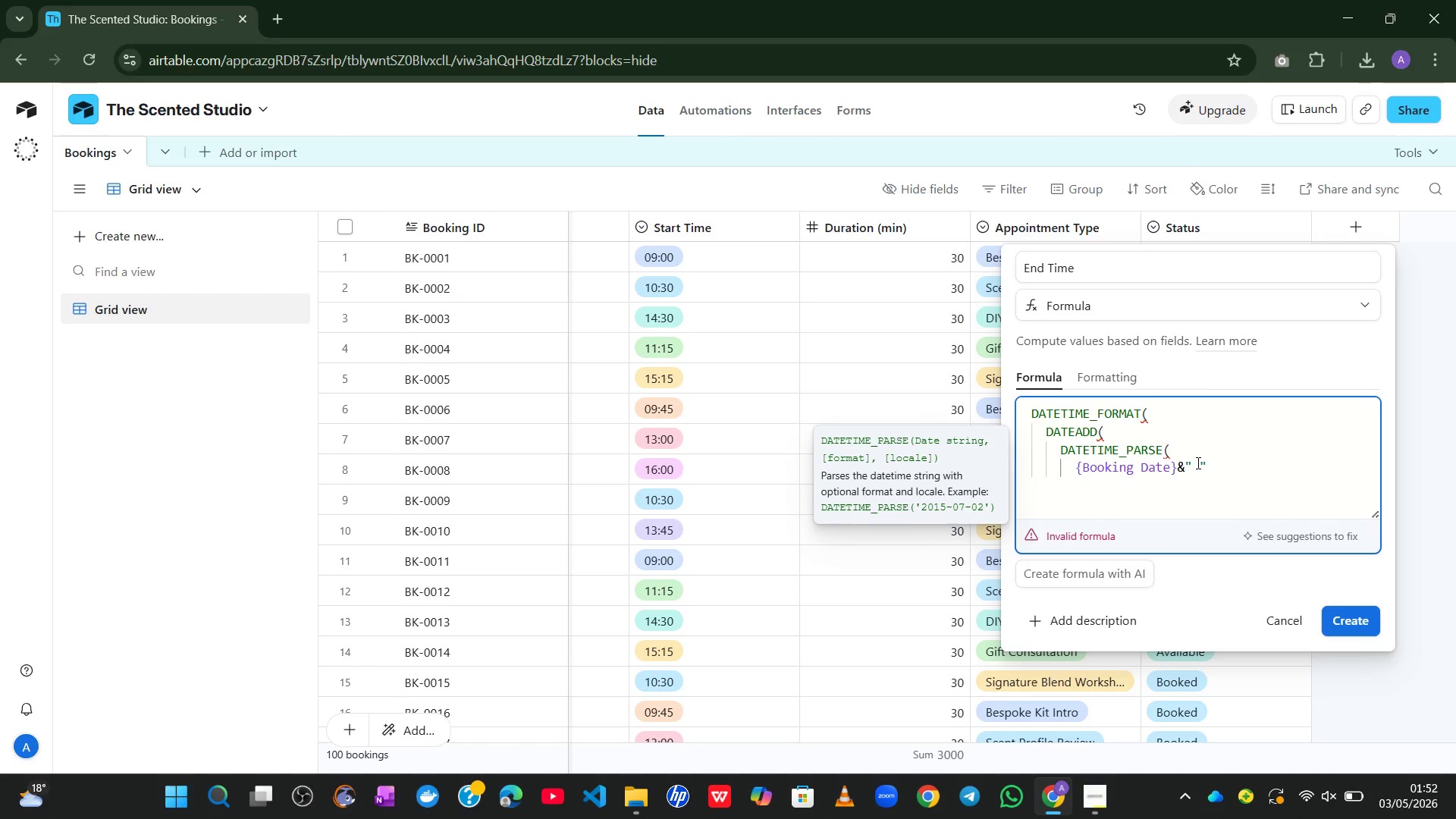 
key(Backspace)
 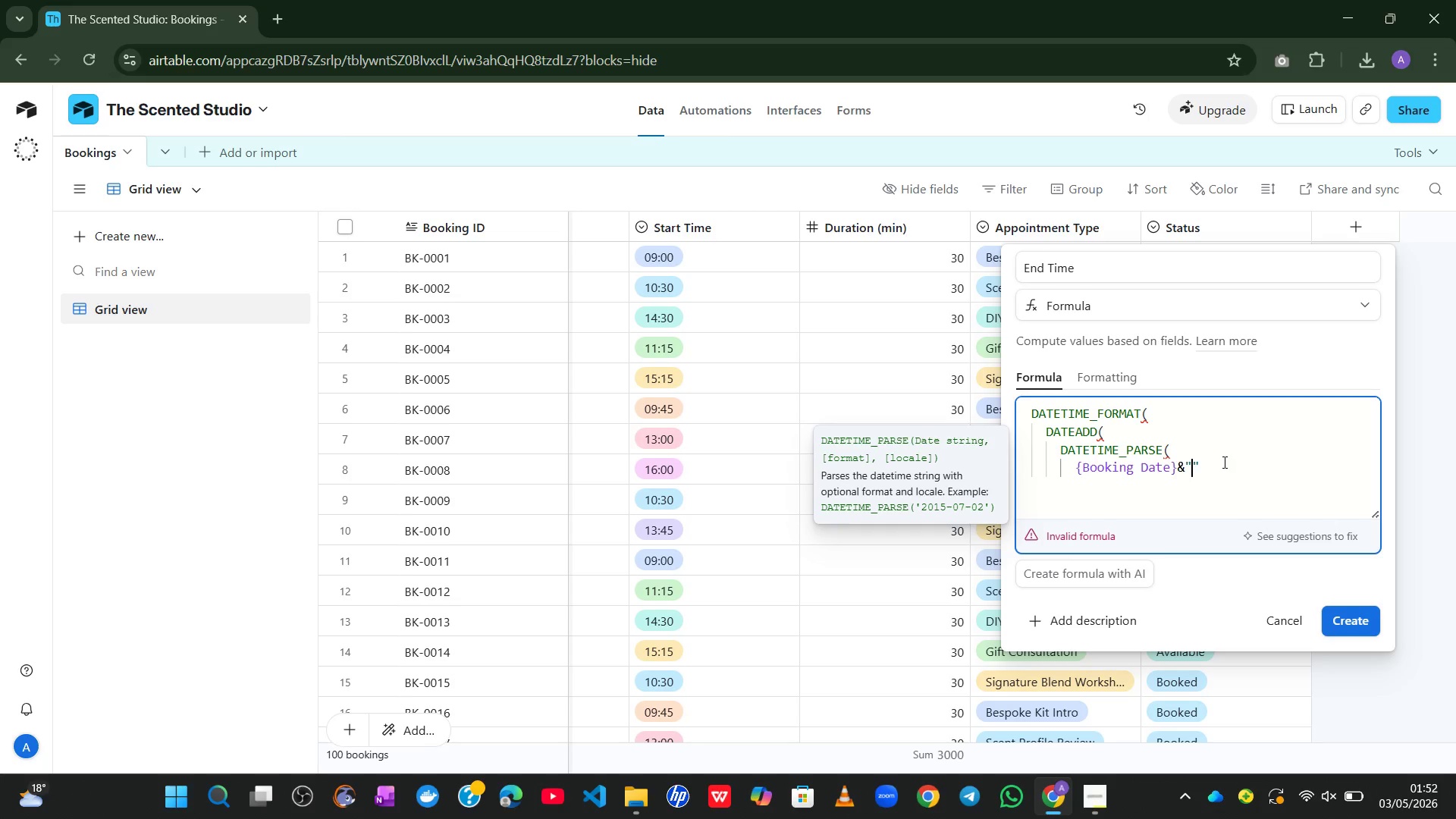 
left_click([1223, 462])
 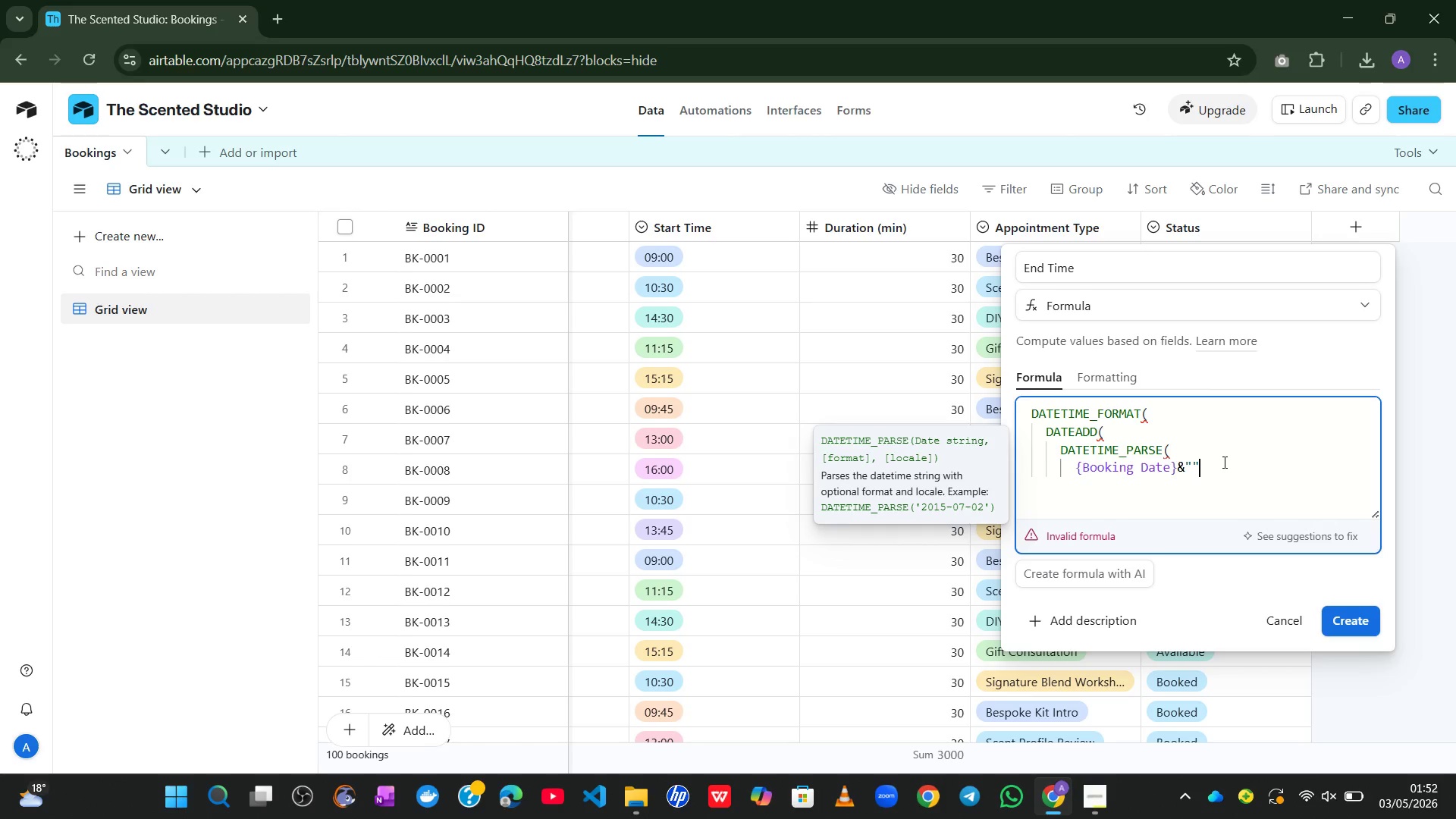 
type(&})
key(Backspace)
type({St)
 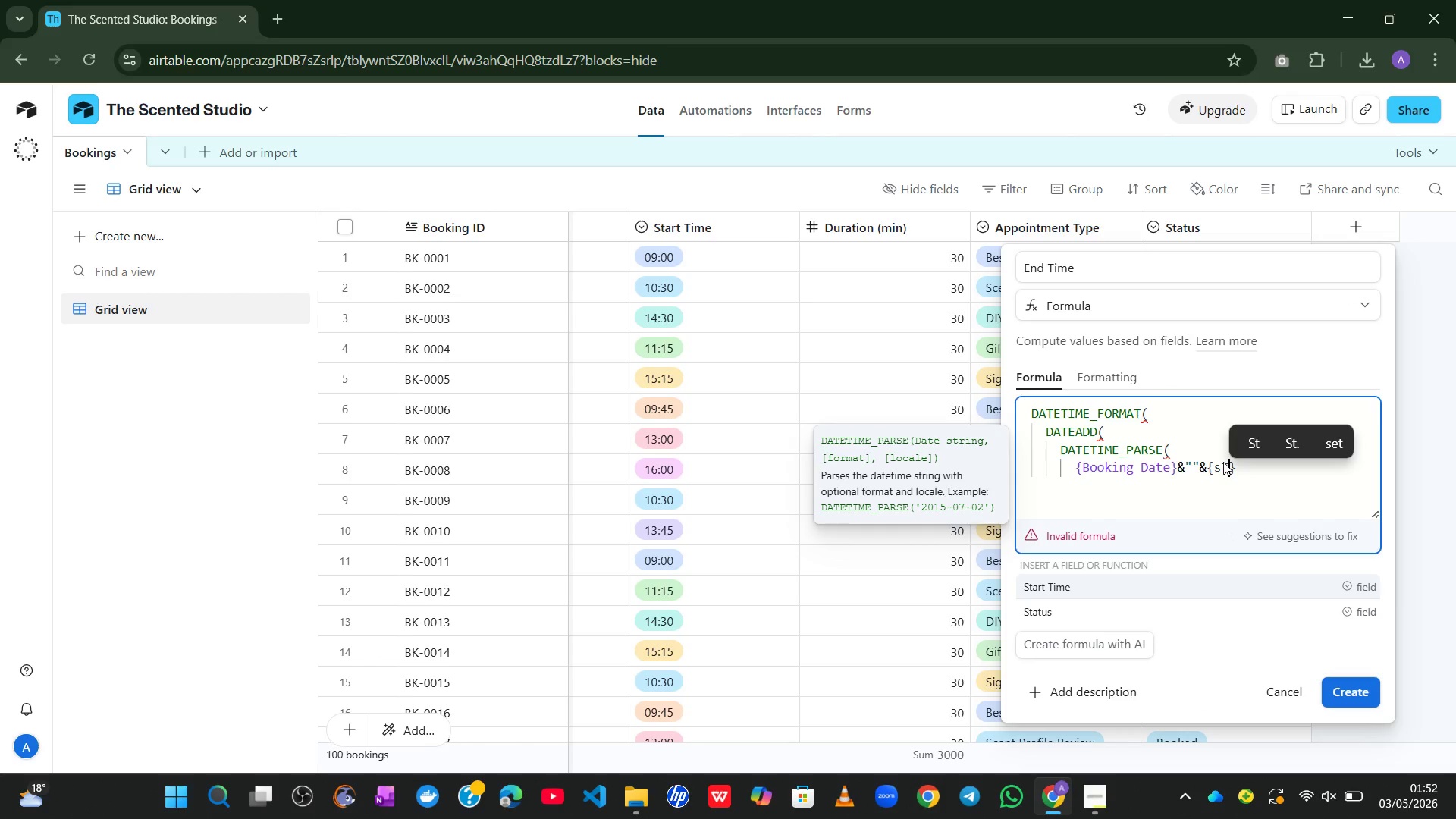 
left_click([1143, 587])
 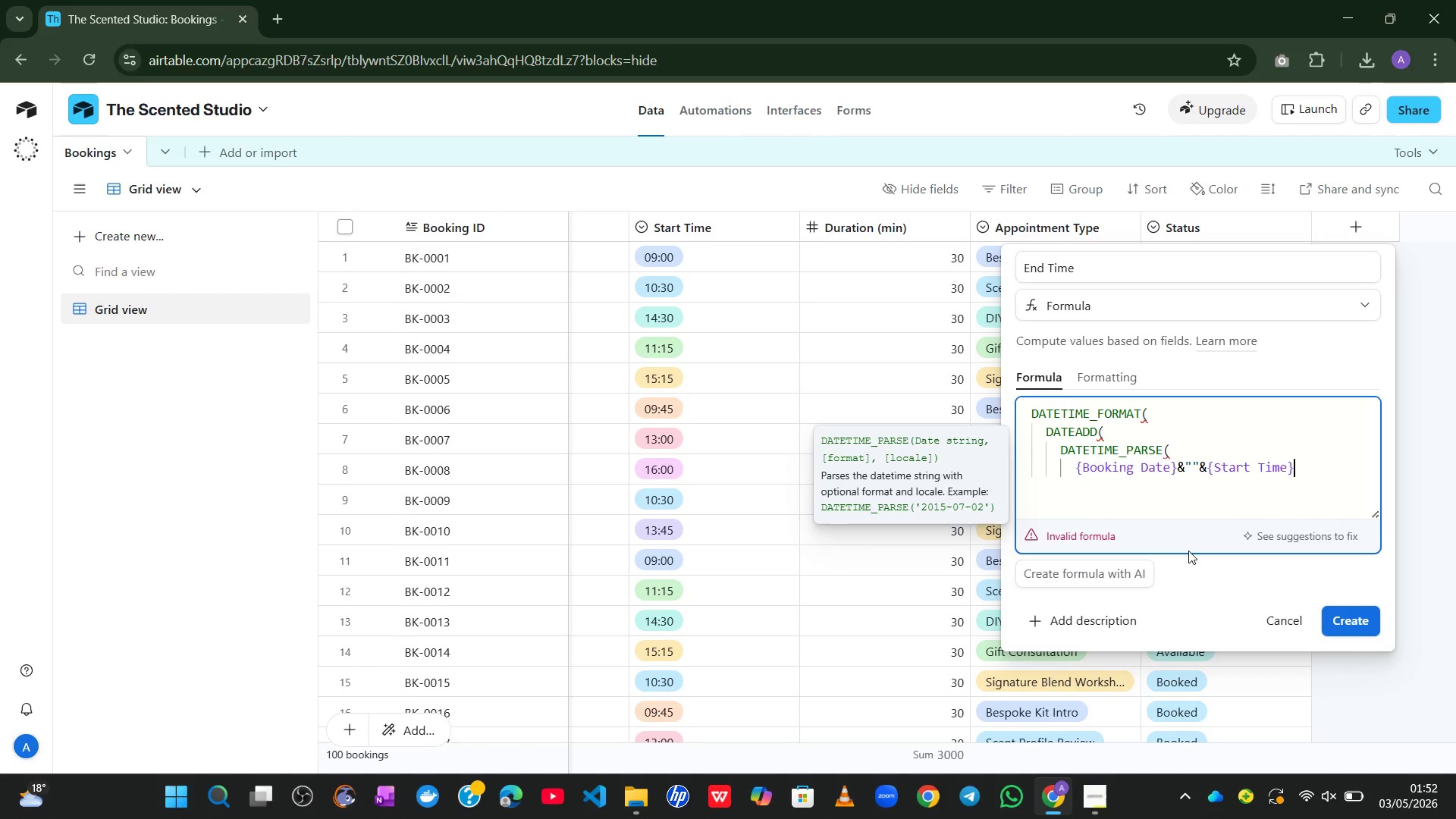 
key(Comma)
 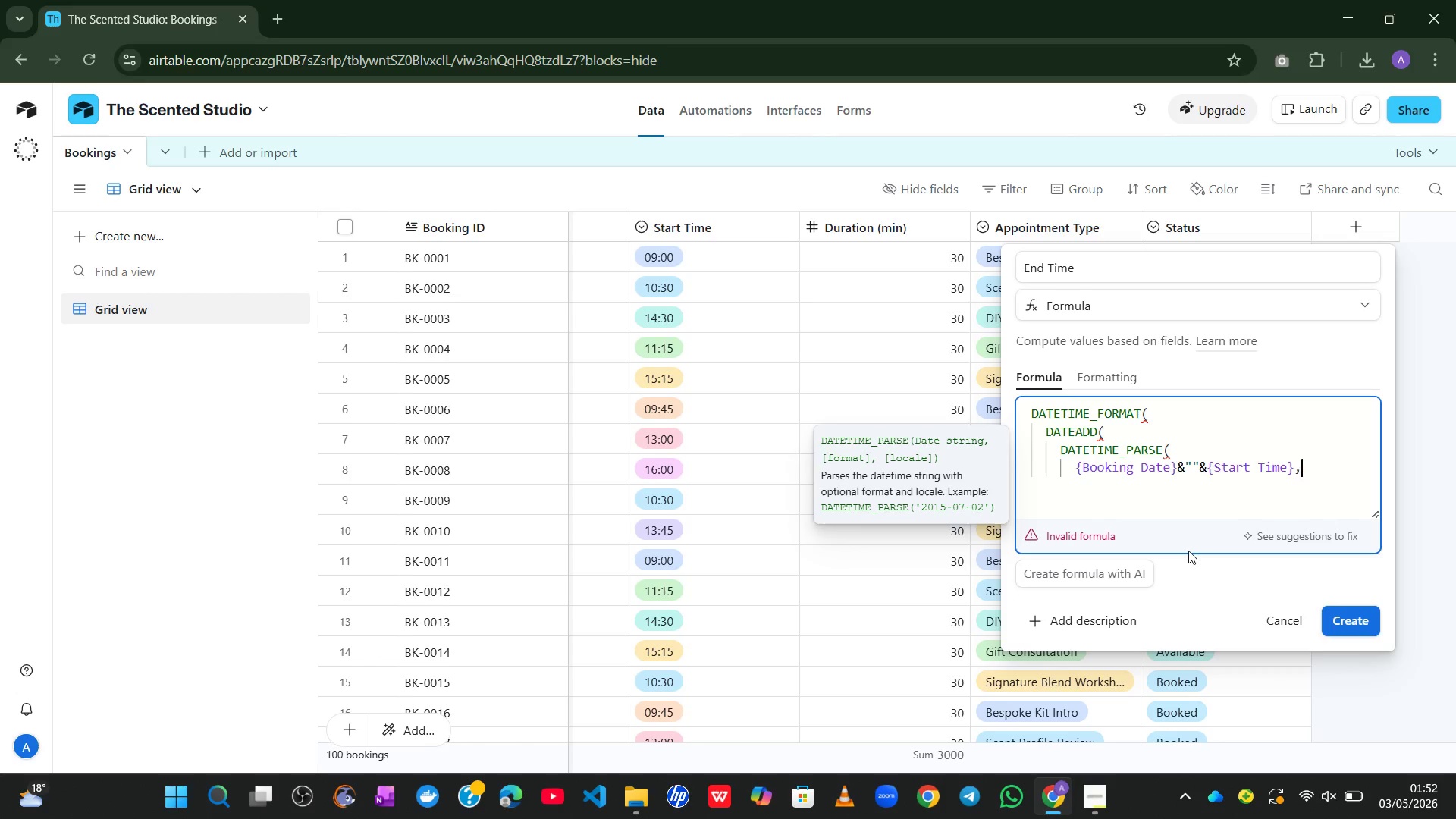 
key(Enter)
 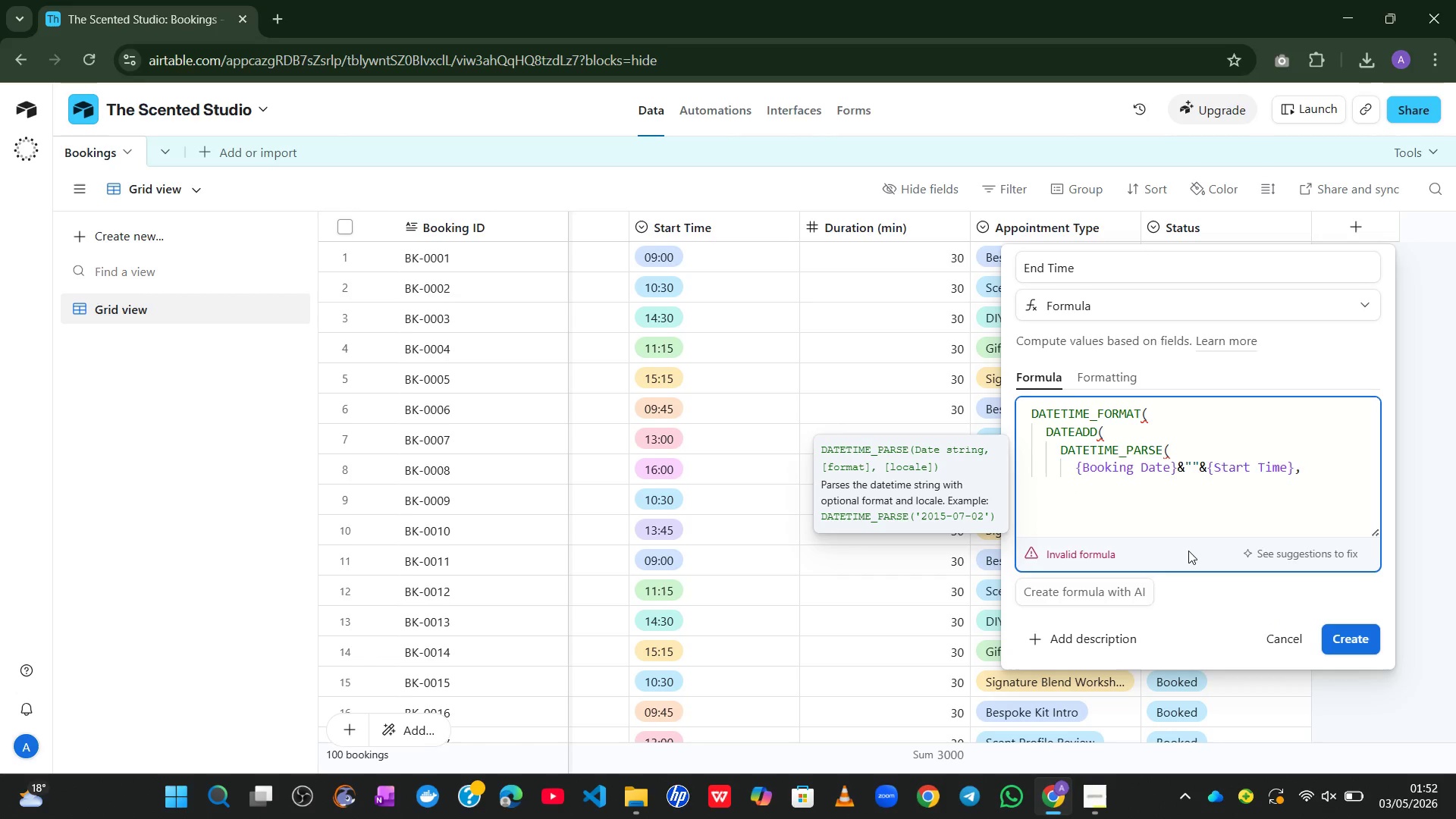 
key(Shift+2)
 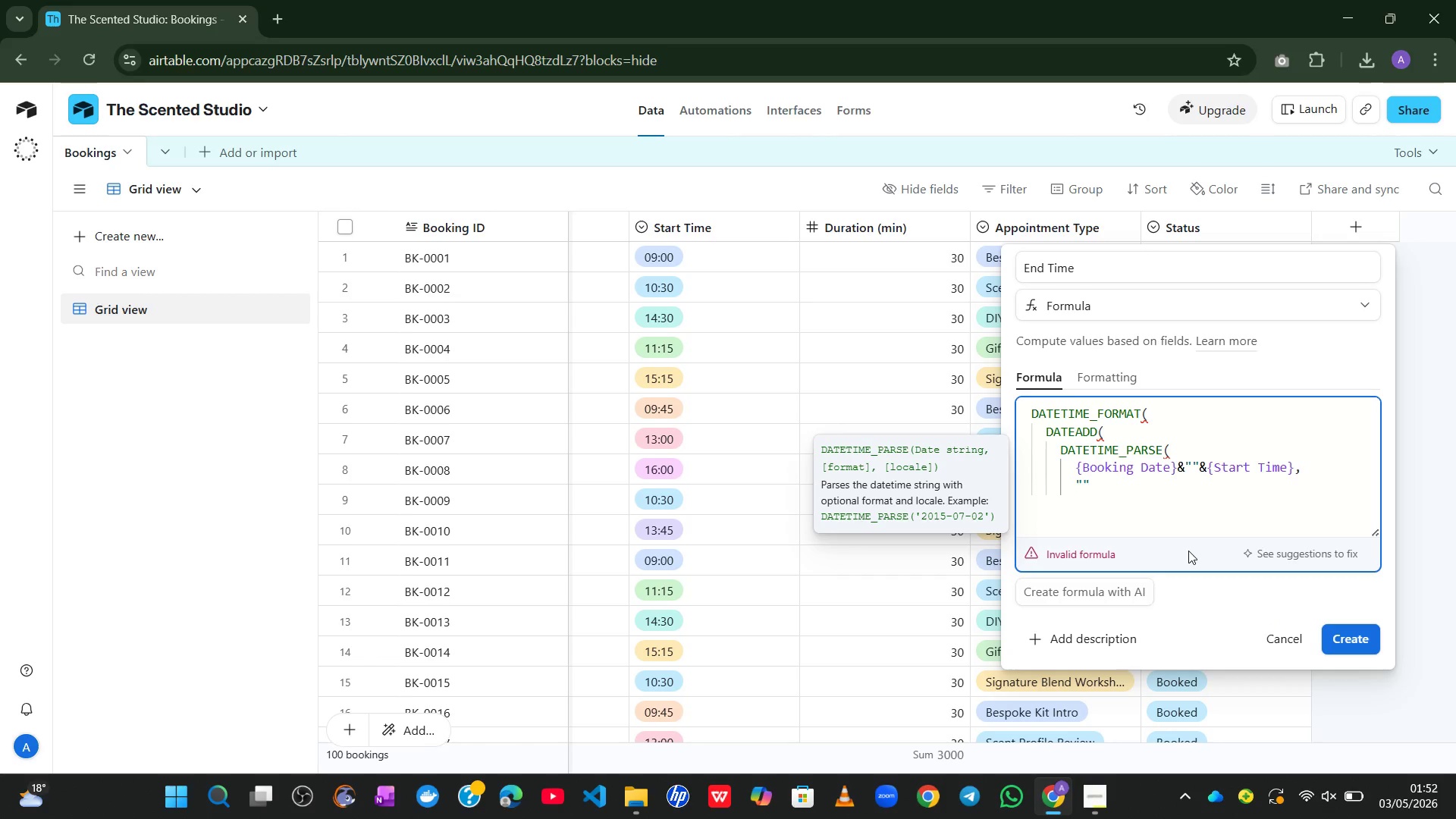 
type(YYY)
key(Backspace)
key(Backspace)
key(Backspace)
type(yyyy-mm-dd)
 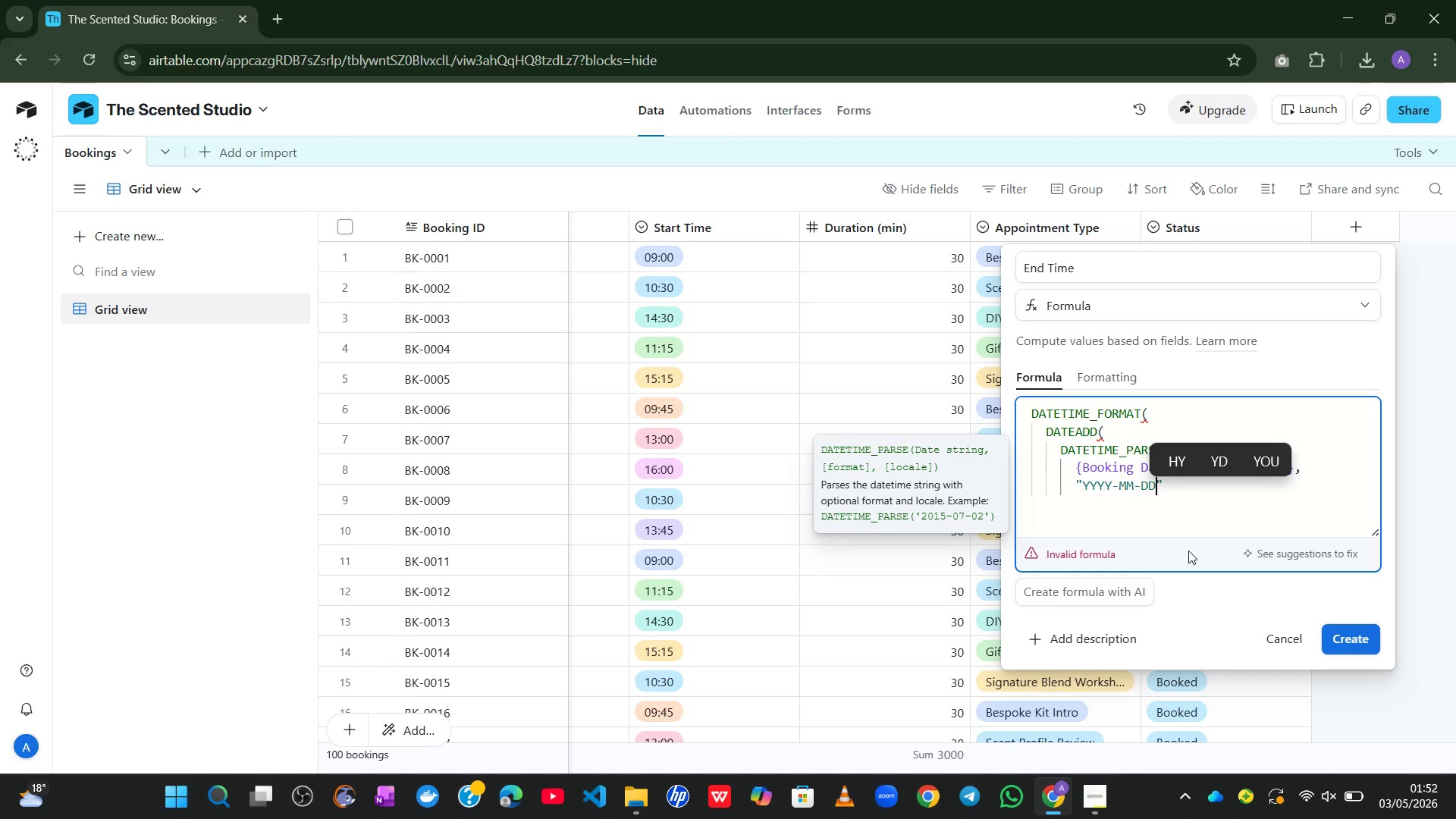 
type( hh:)
 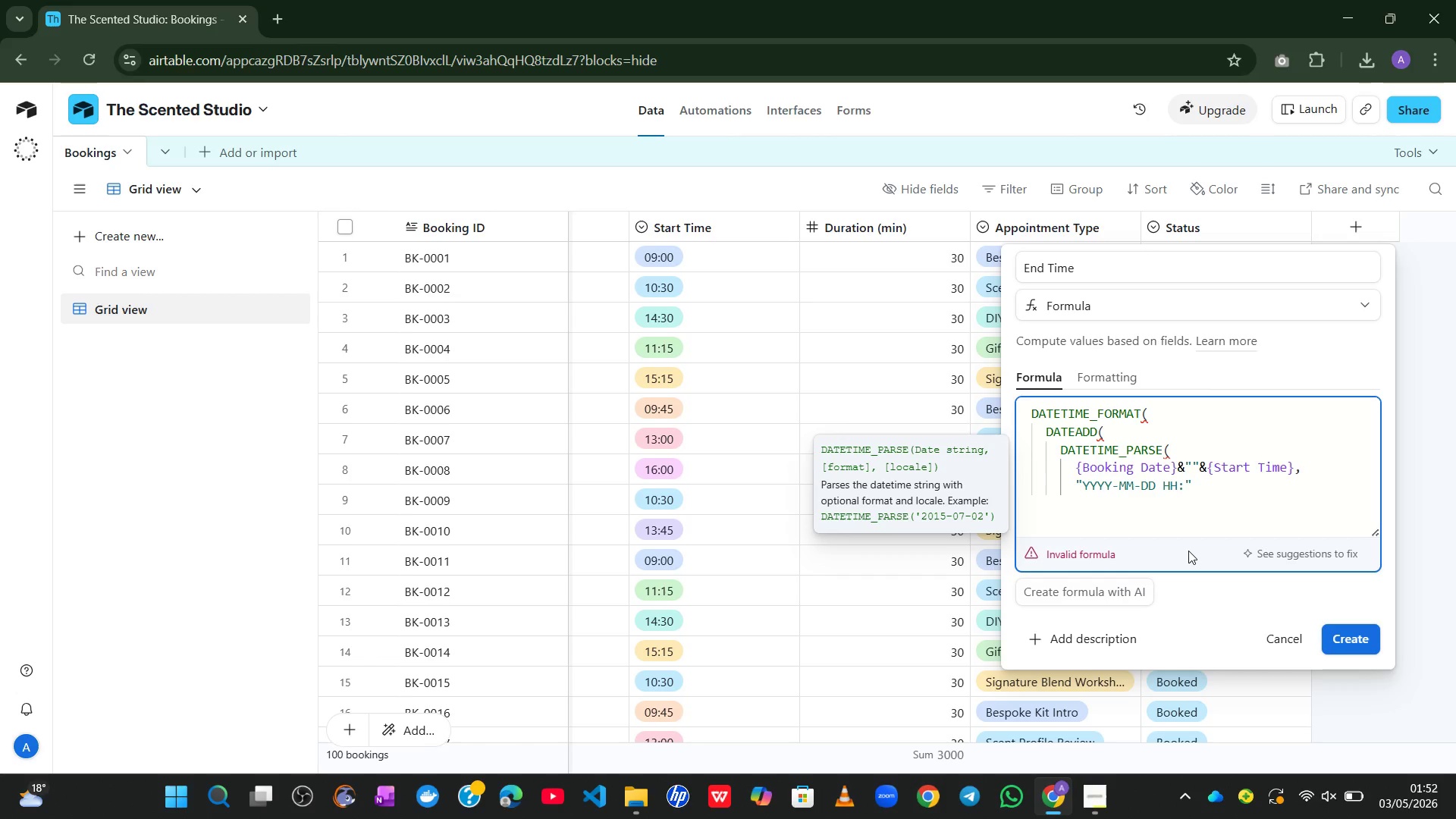 
type(MM)
 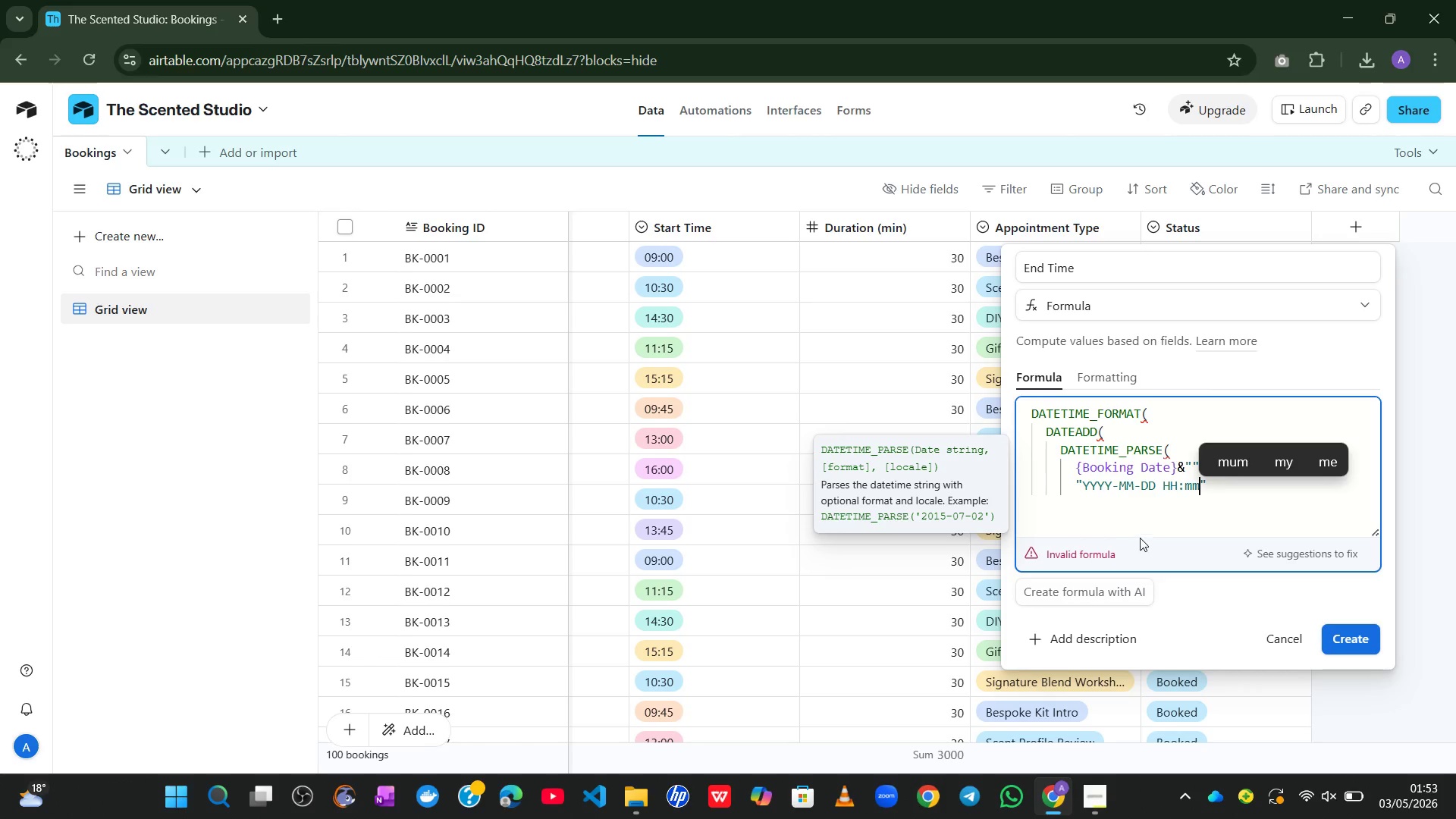 
left_click([1198, 520])
 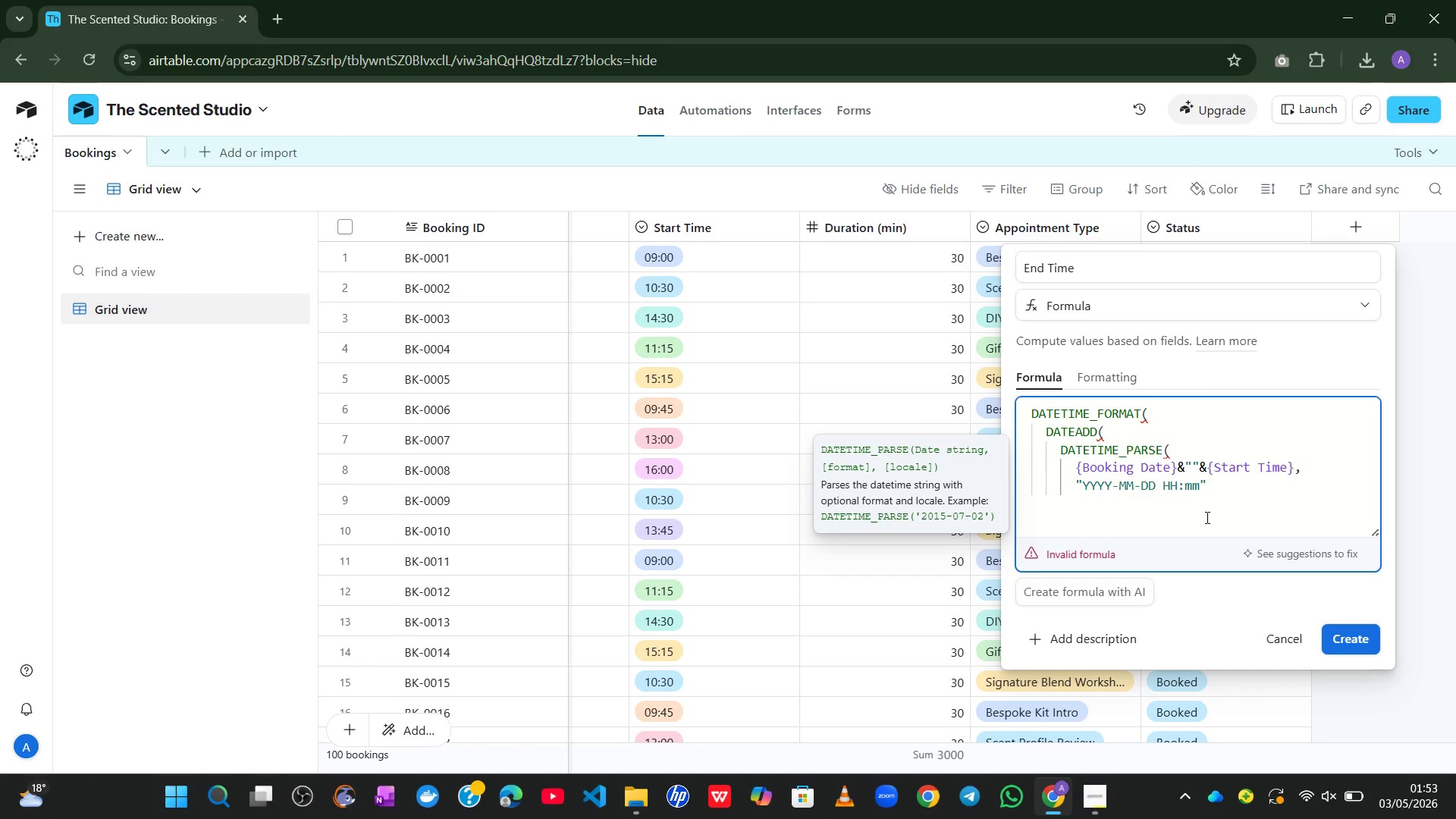 
key(Enter)
 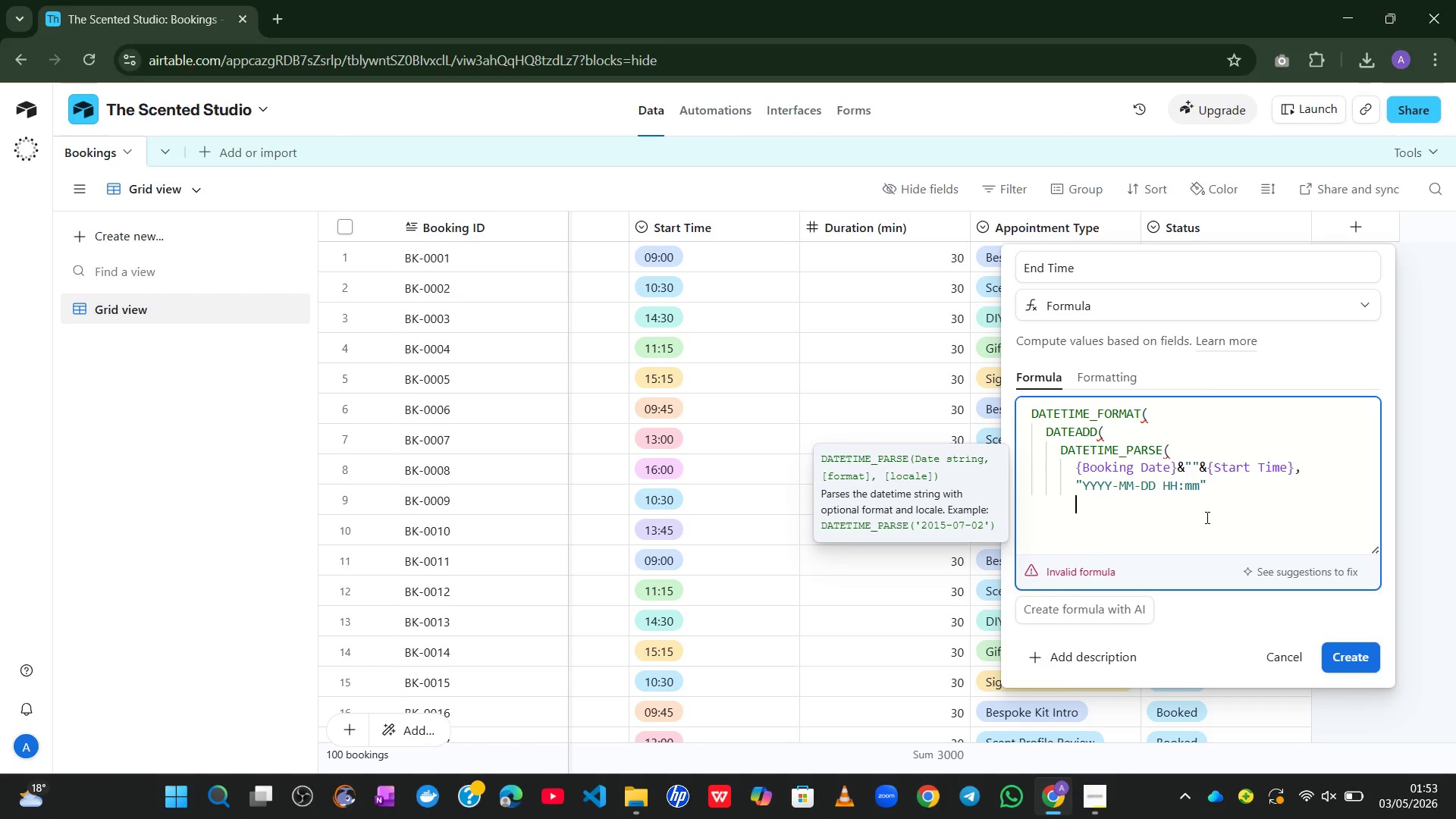 
key(Shift+0)
 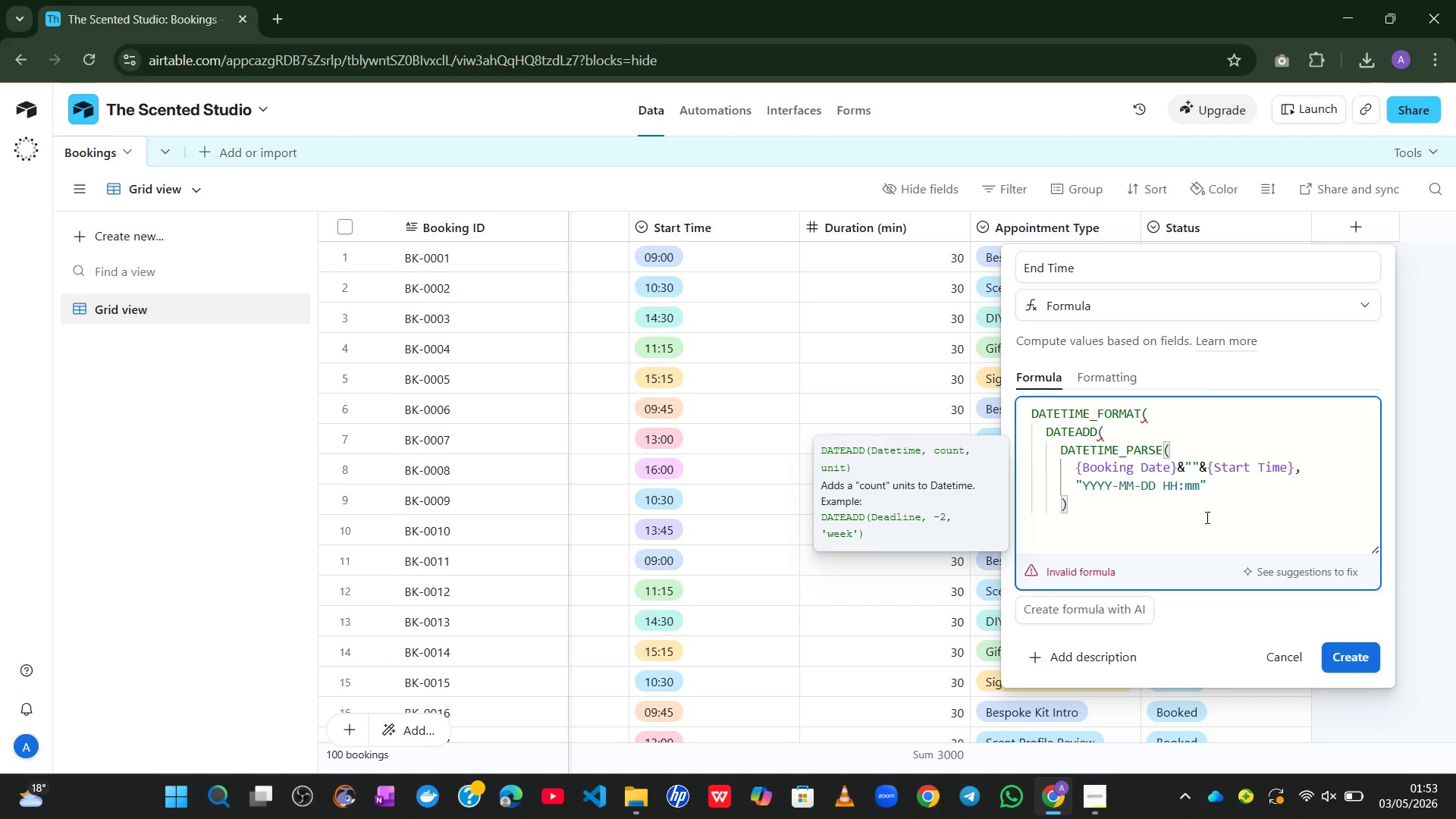 
key(Comma)
 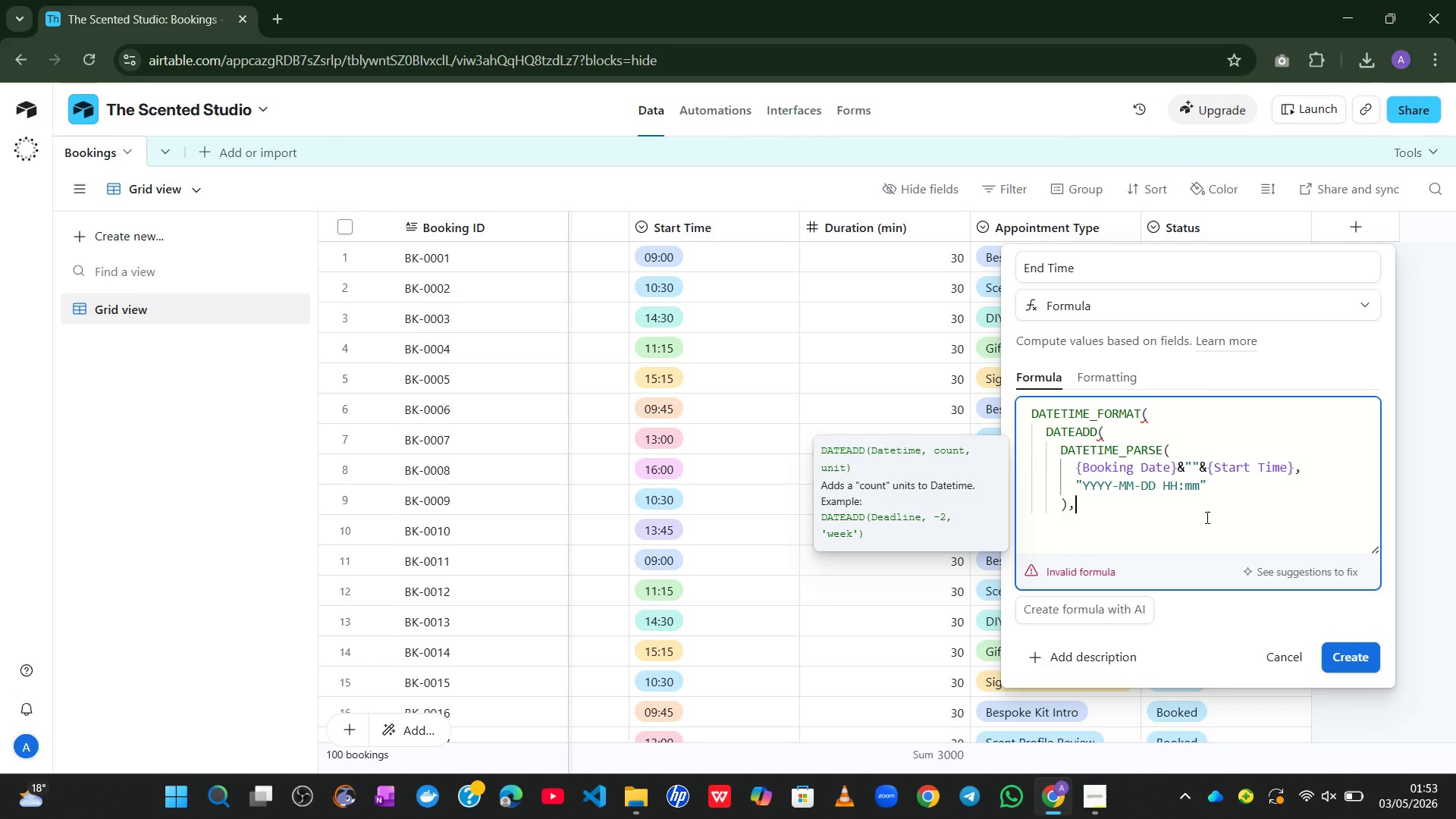 
wait(6.56)
 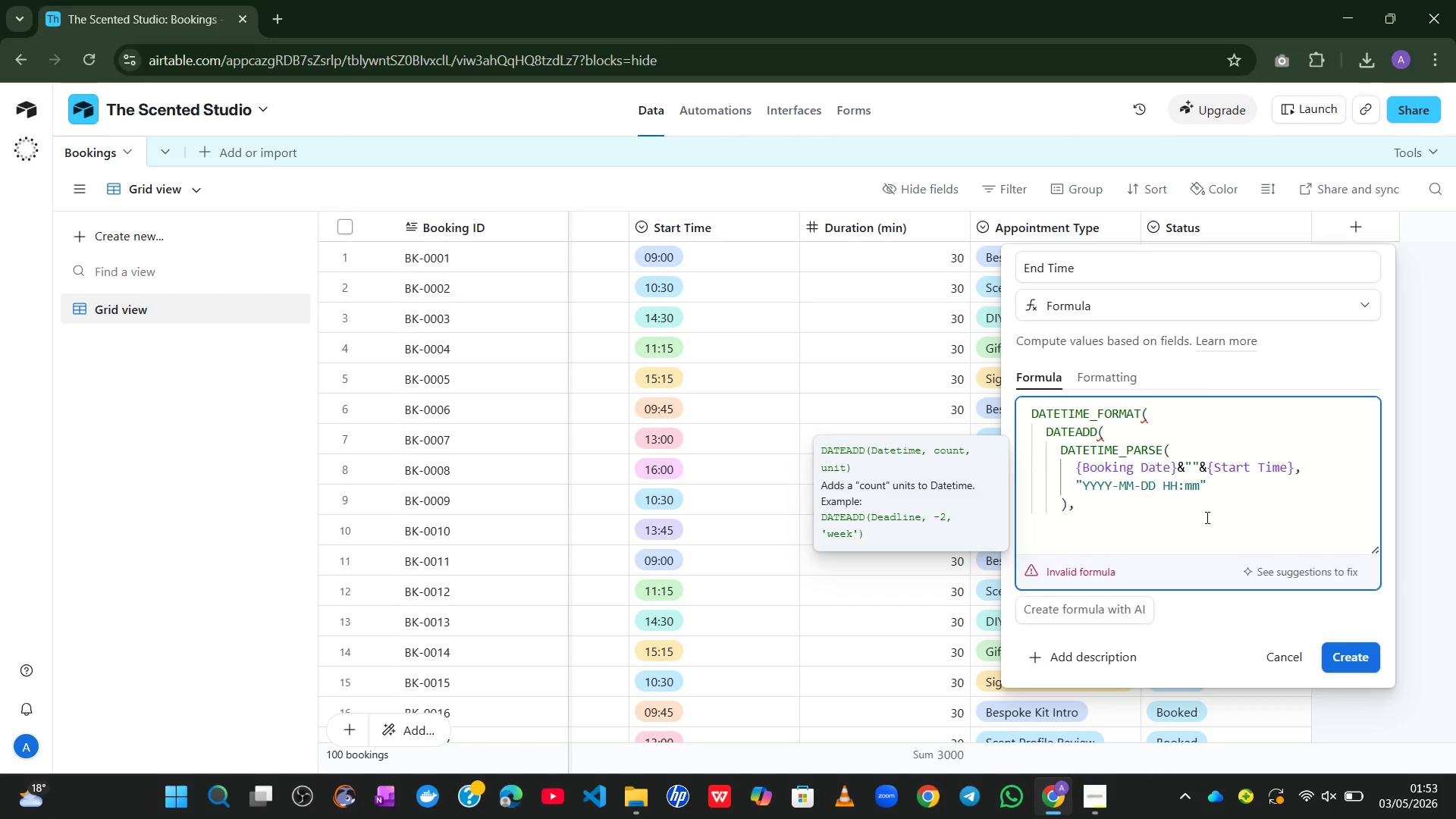 
key(Enter)
 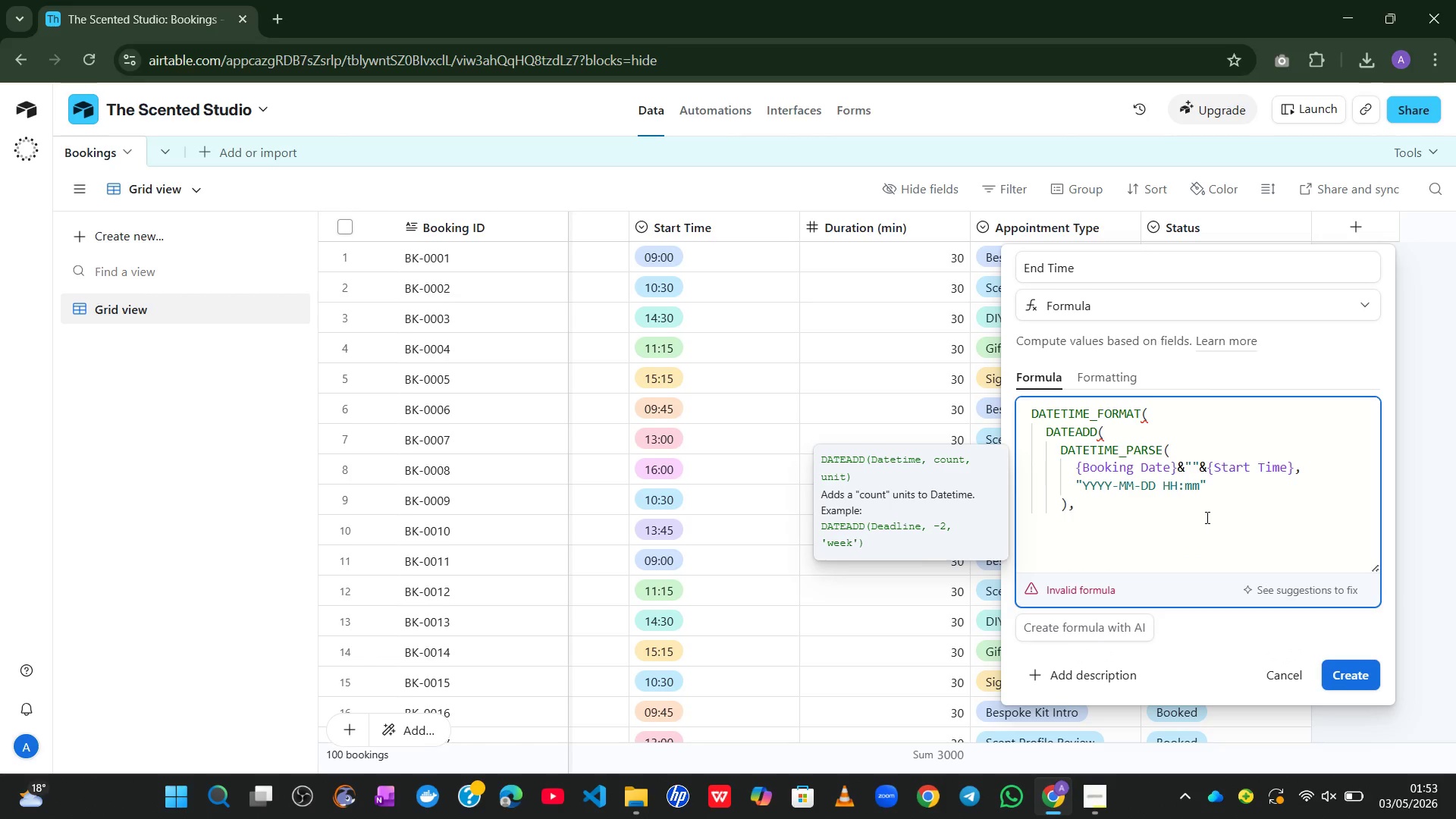 
key(Shift+BracketLeft)
 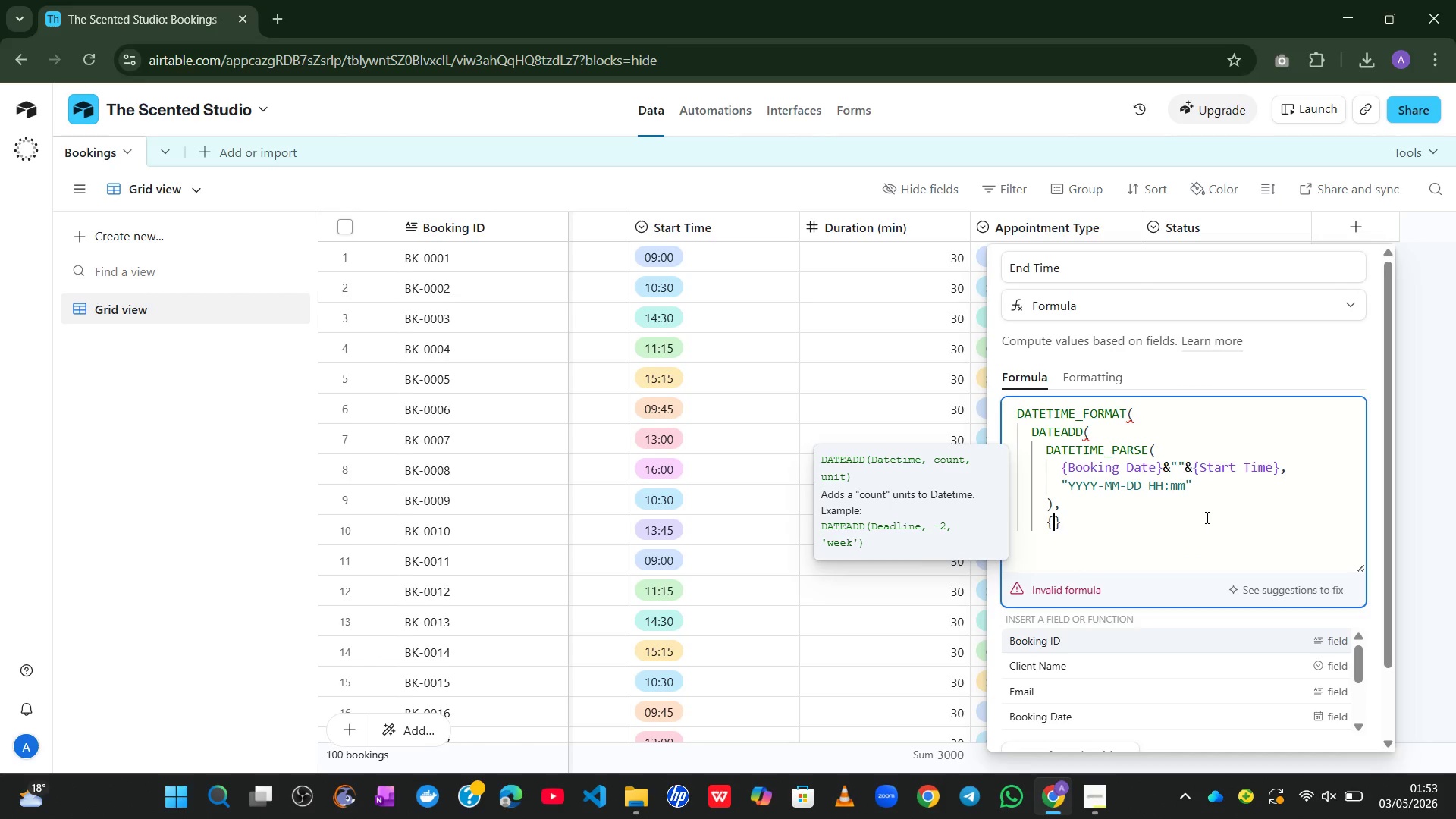 
wait(7.3)
 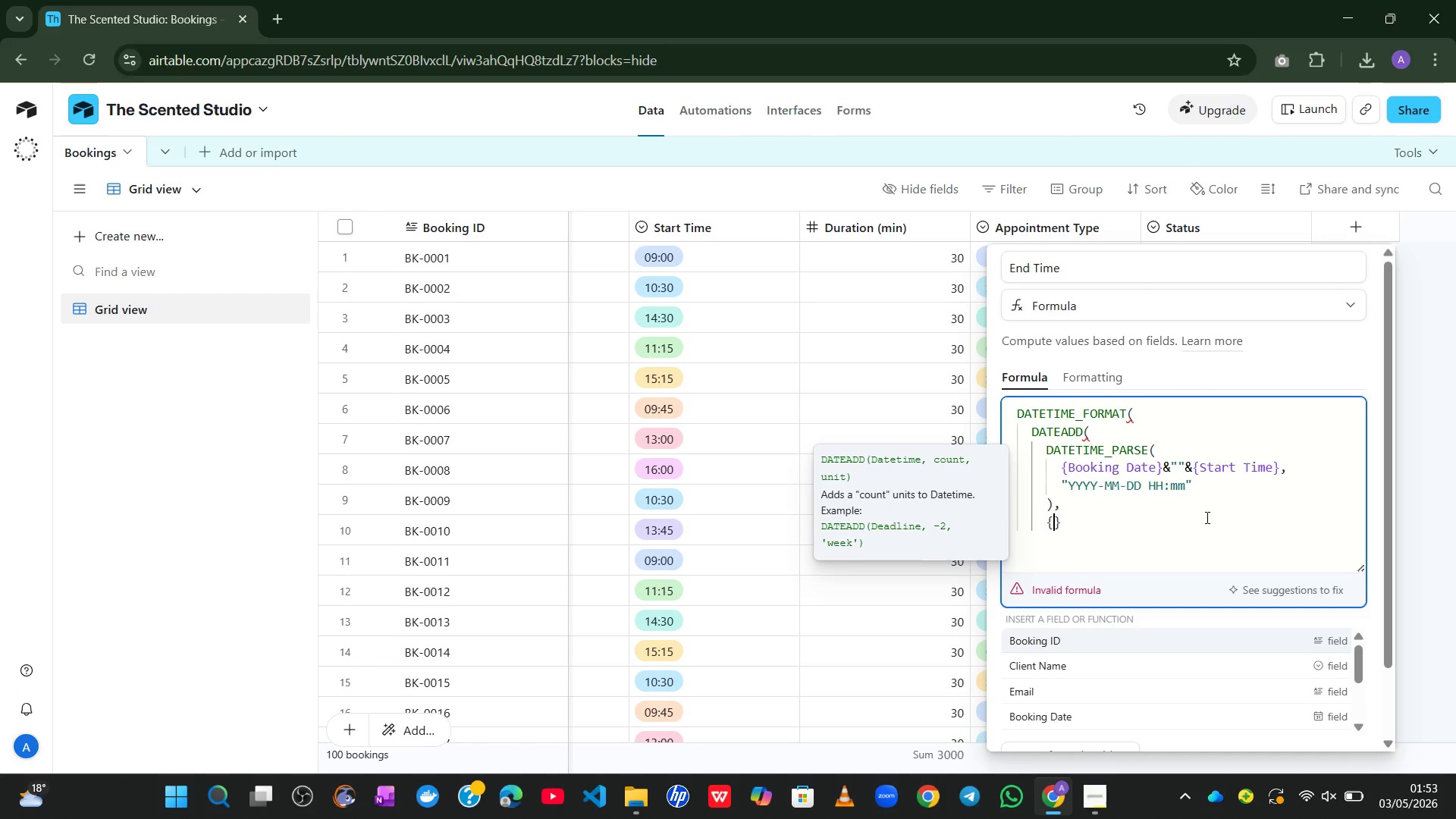 
type(D)
key(Backspace)
type(dur)
key(Tab)
type(,)
 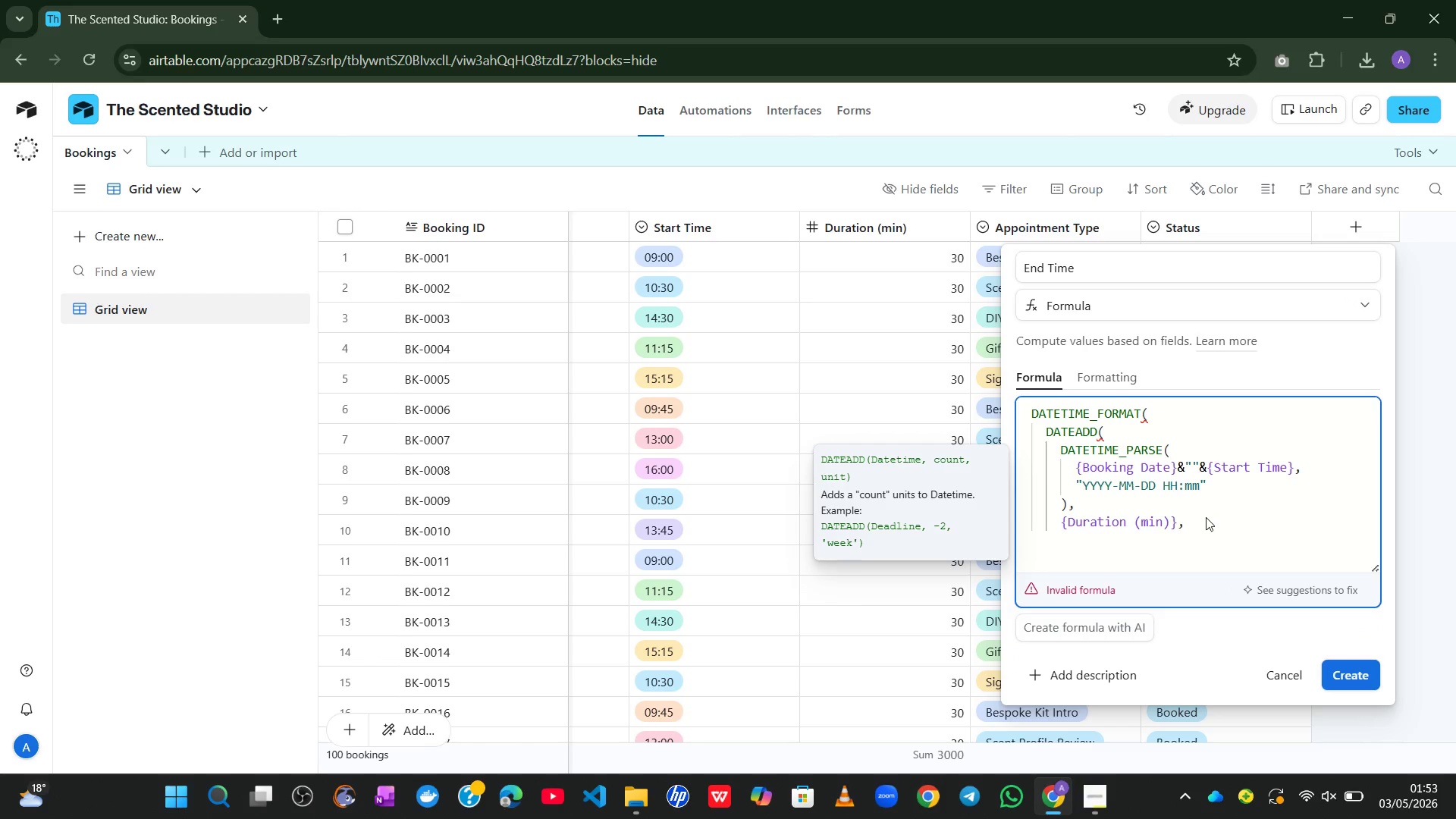 
key(Enter)
 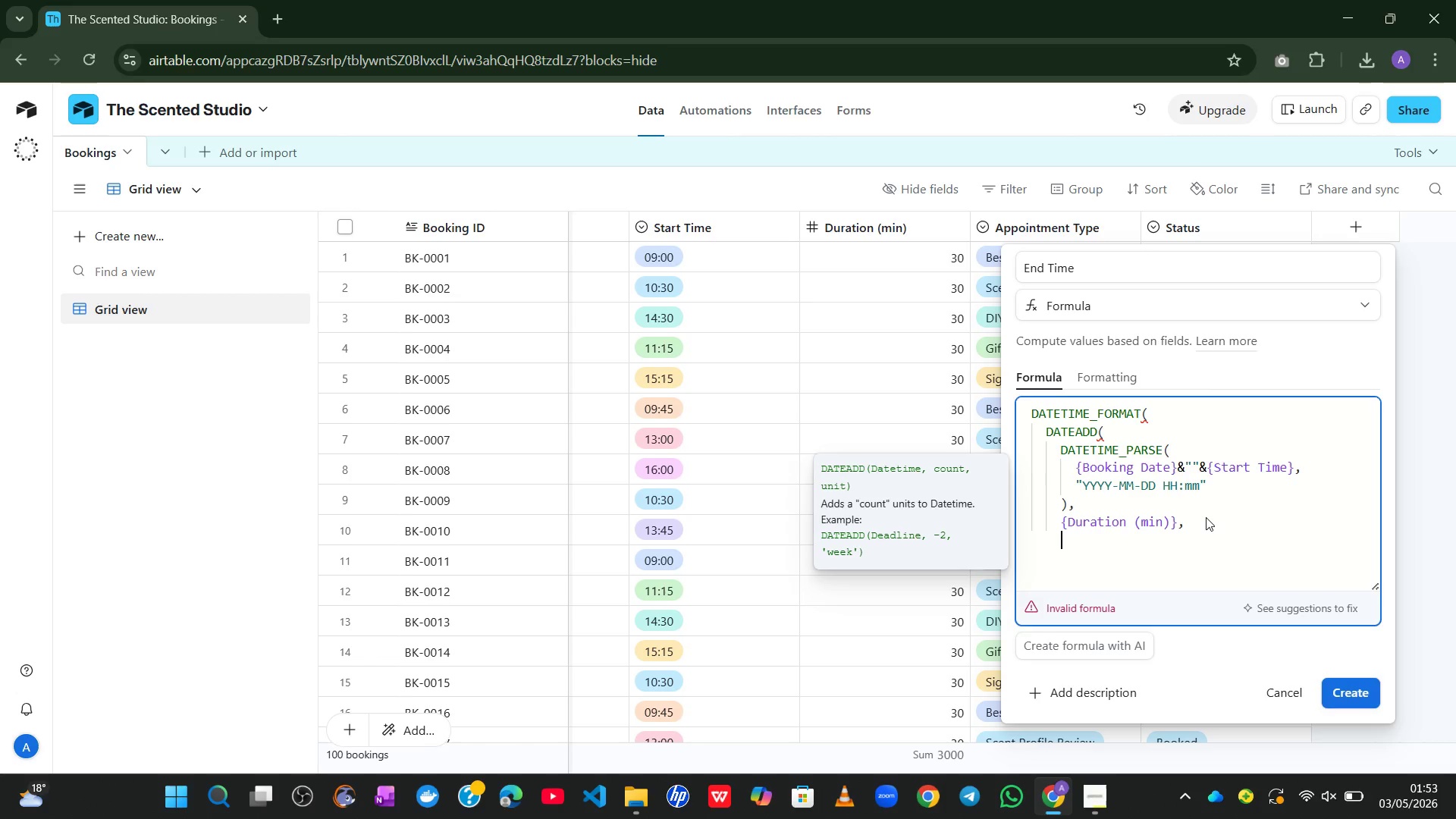 
type(@minu)
key(Backspace)
key(Backspace)
key(Backspace)
key(Backspace)
type(Mi)
key(Backspace)
type(INUTES)
 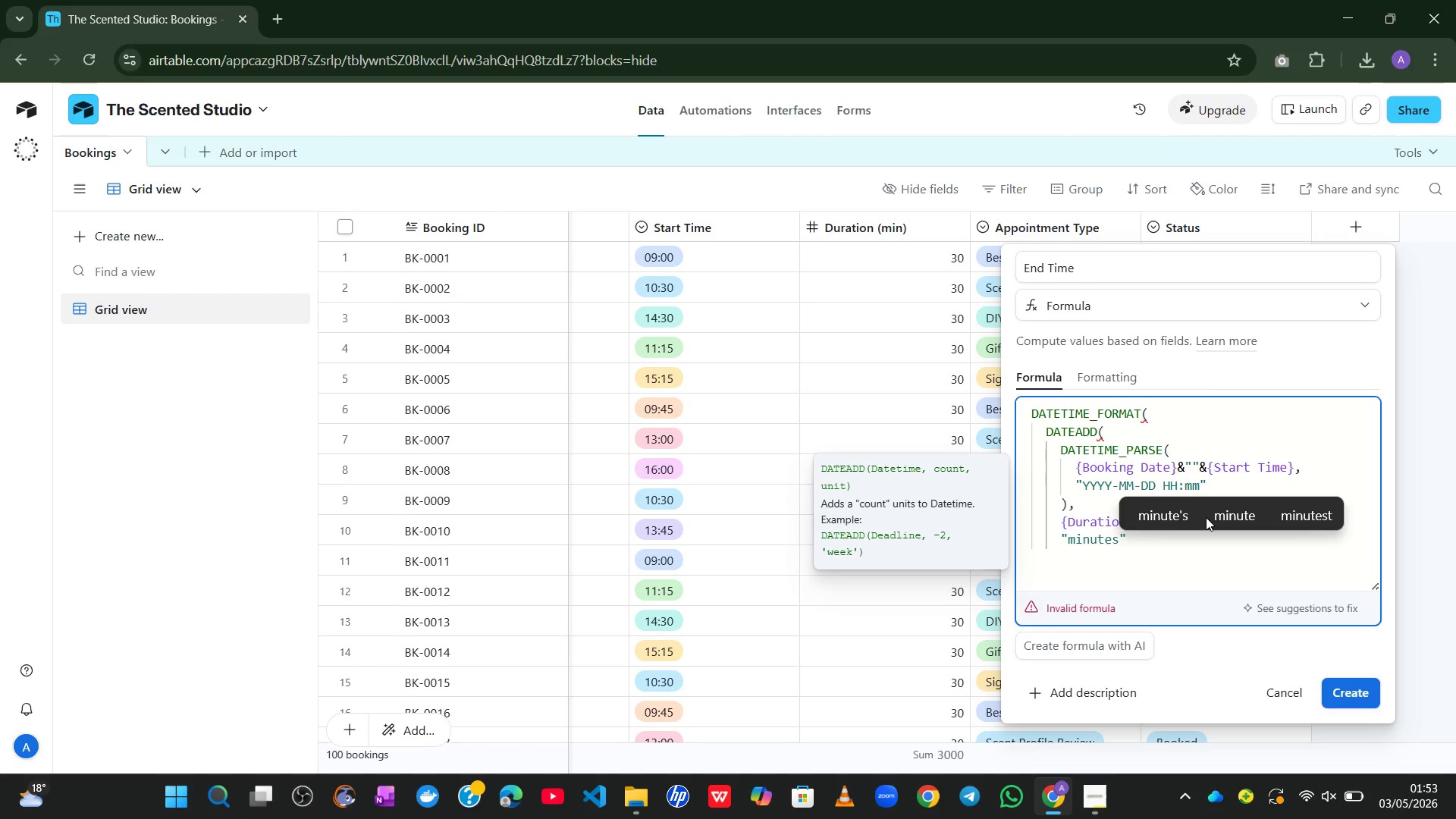 
key(ArrowRight)
 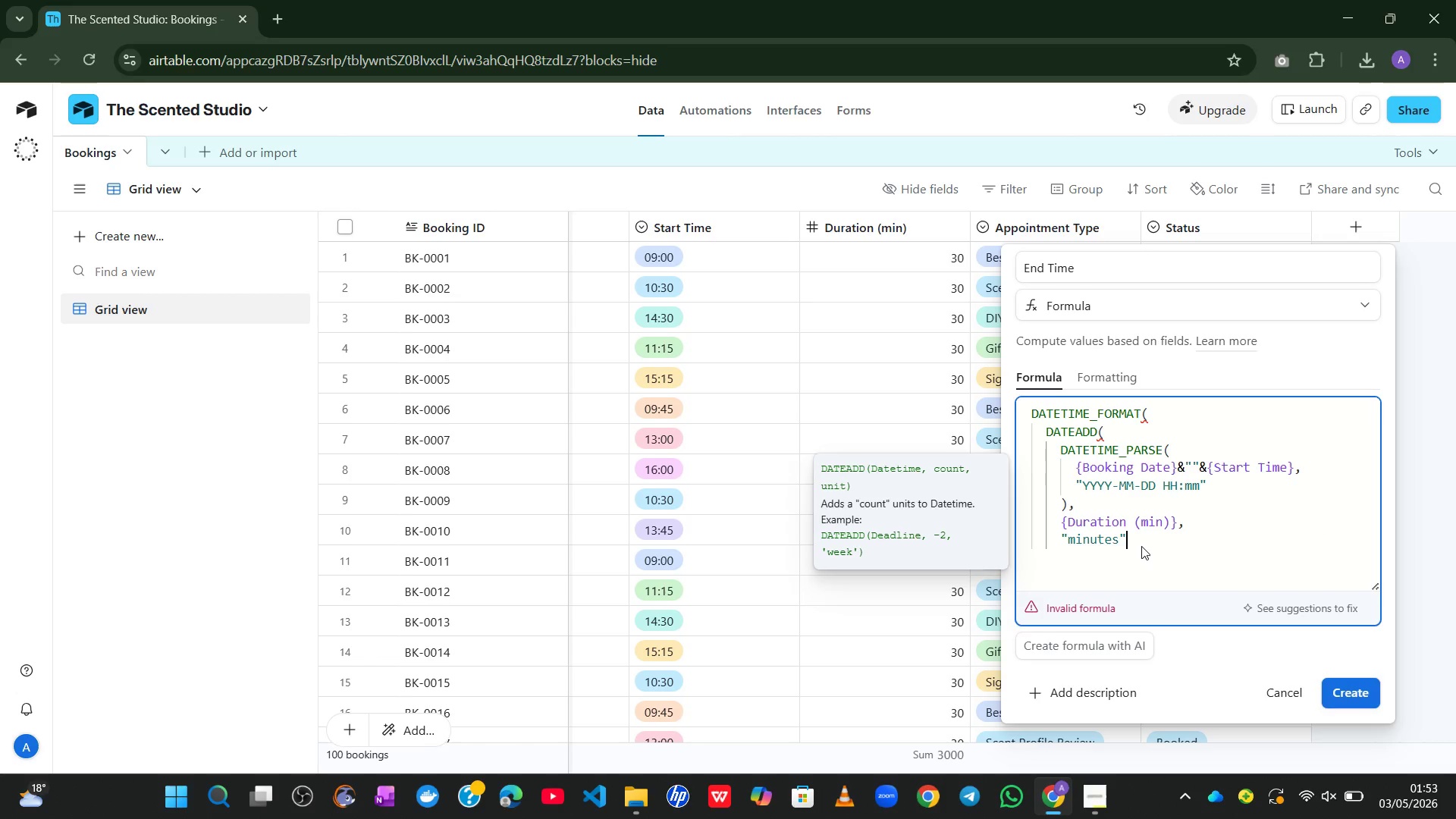 
hold_key(key=ShiftLeft, duration=0.84)
 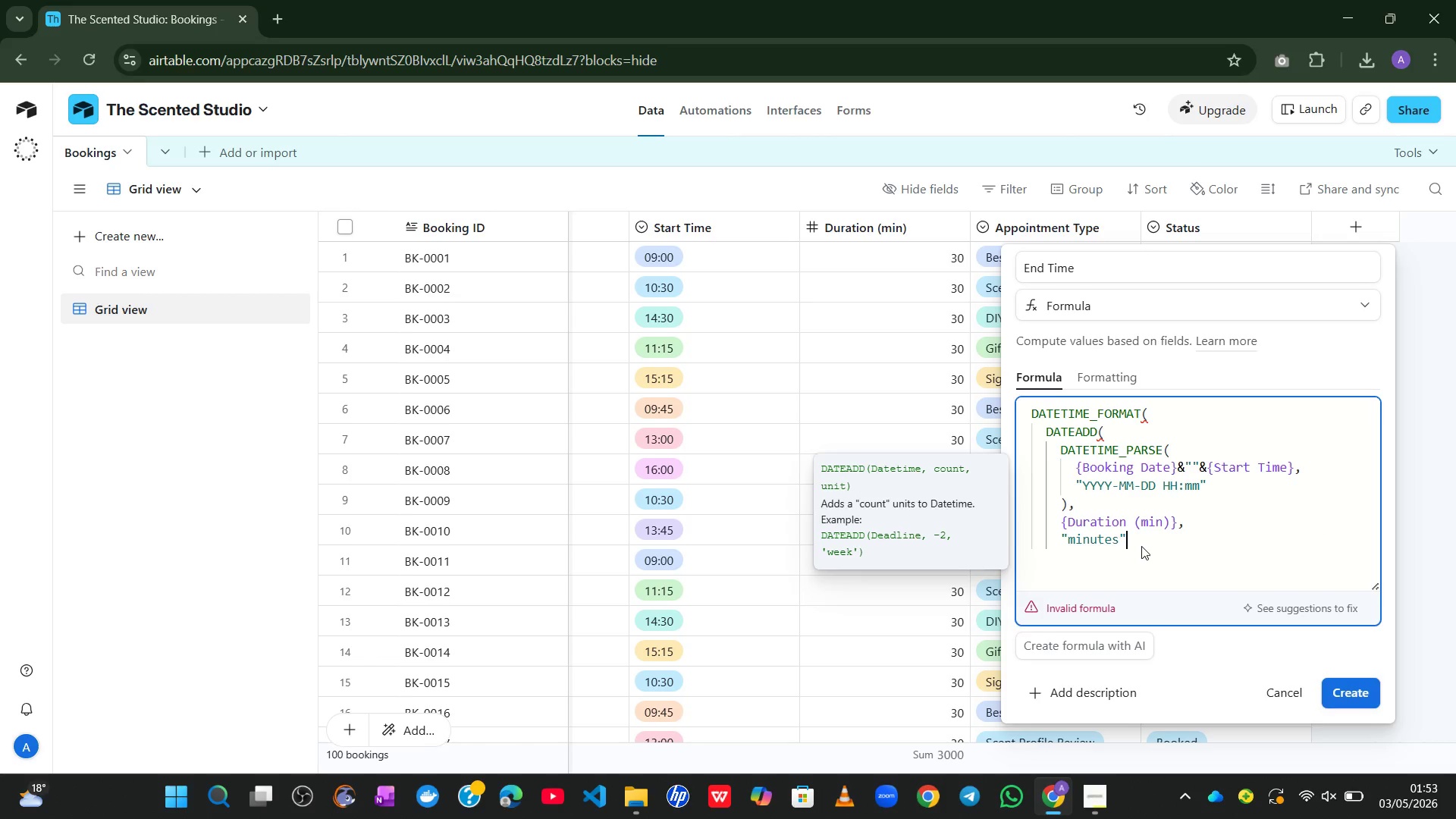 
key(Enter)
 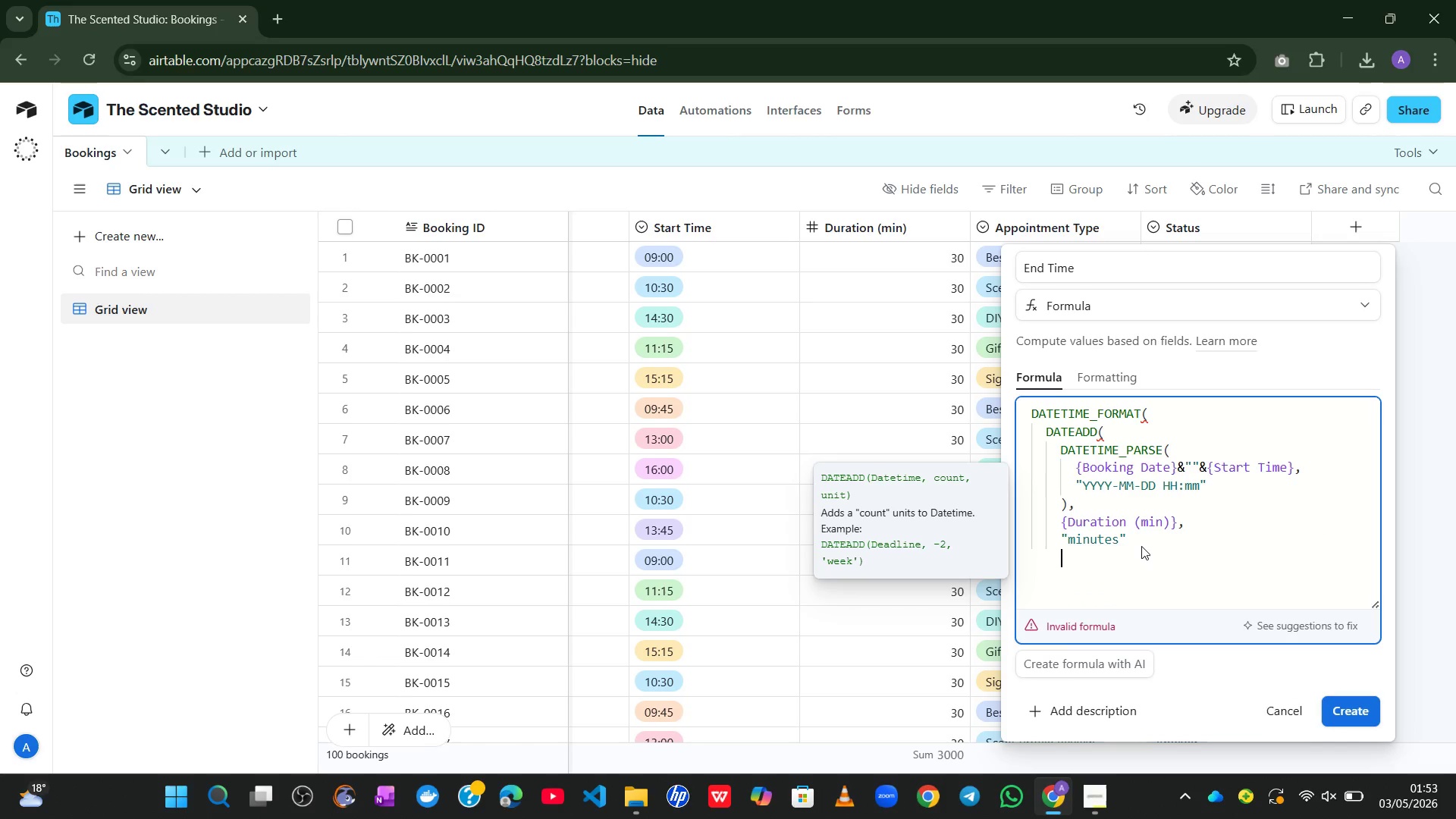 
key(Shift+0)
 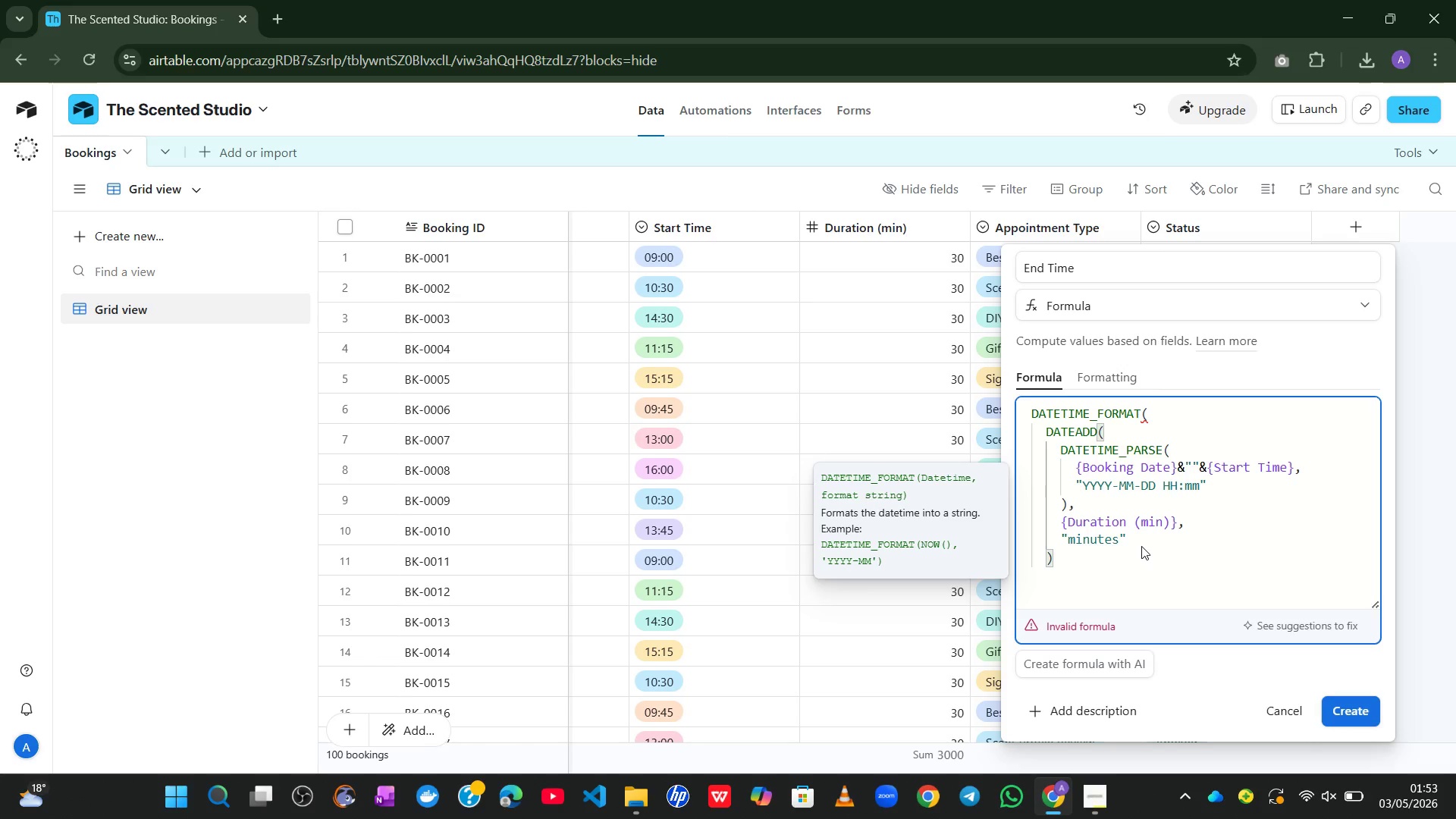 
key(Comma)
 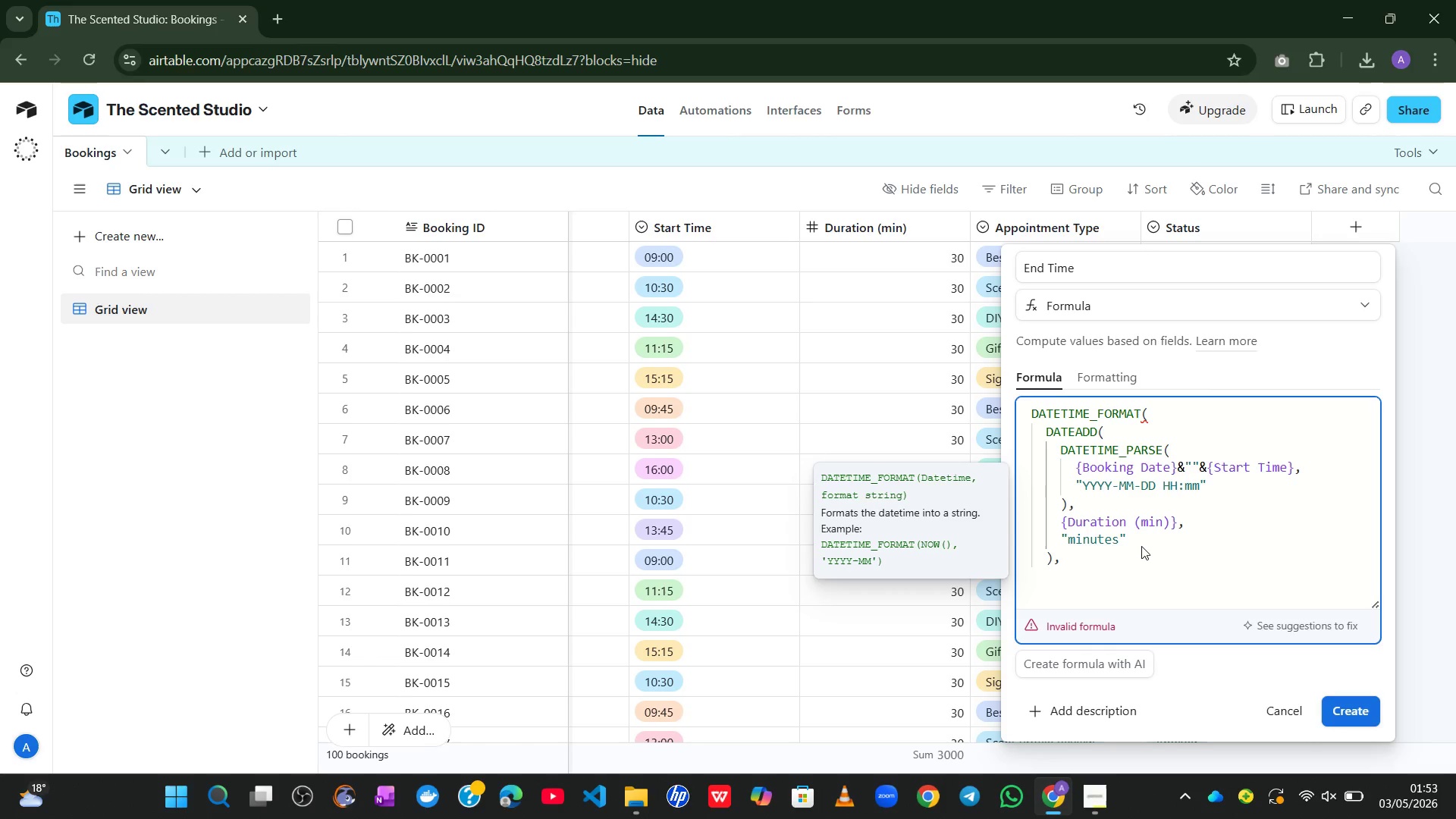 
key(Enter)
 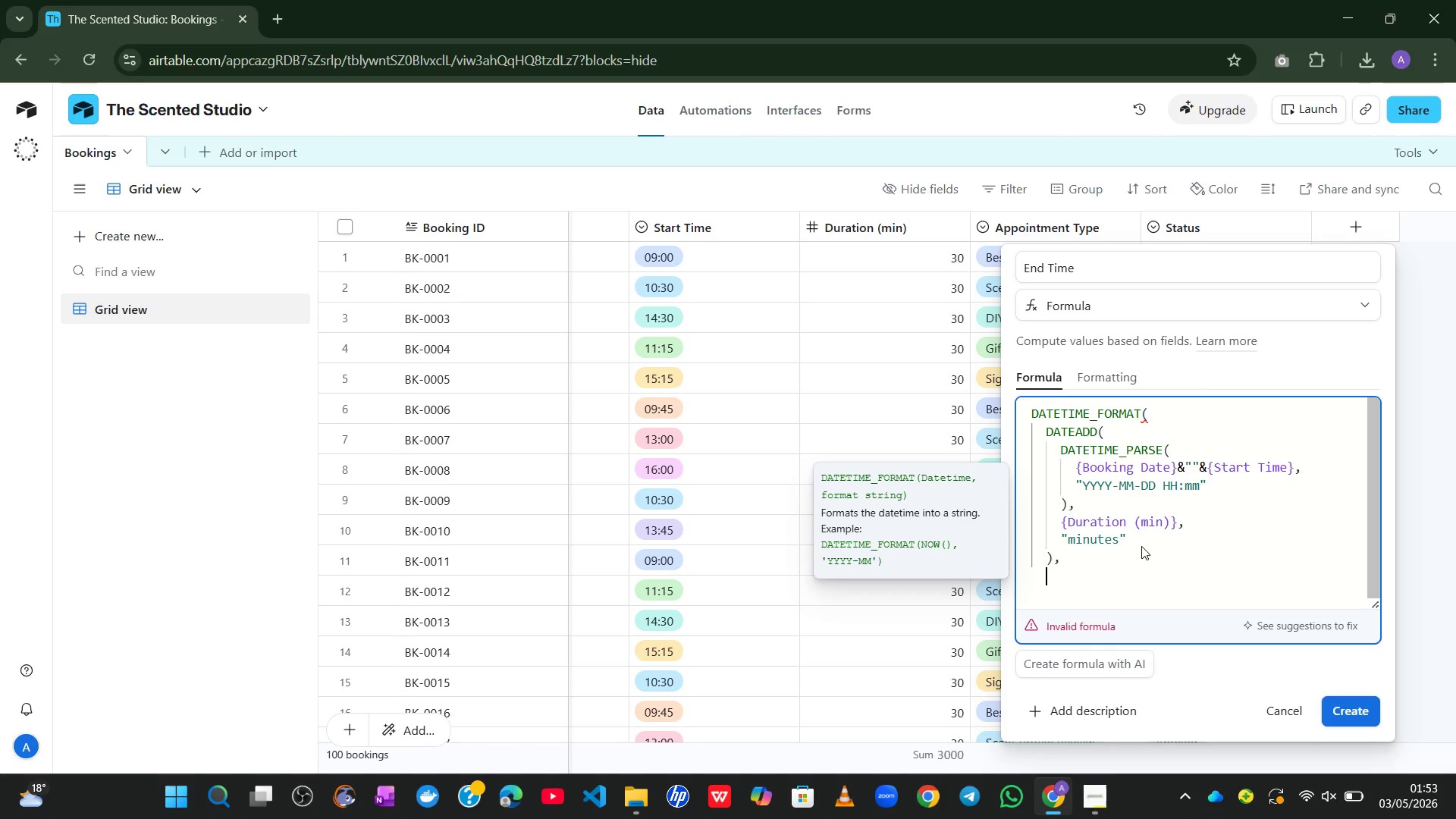 
key(Shift+2)
 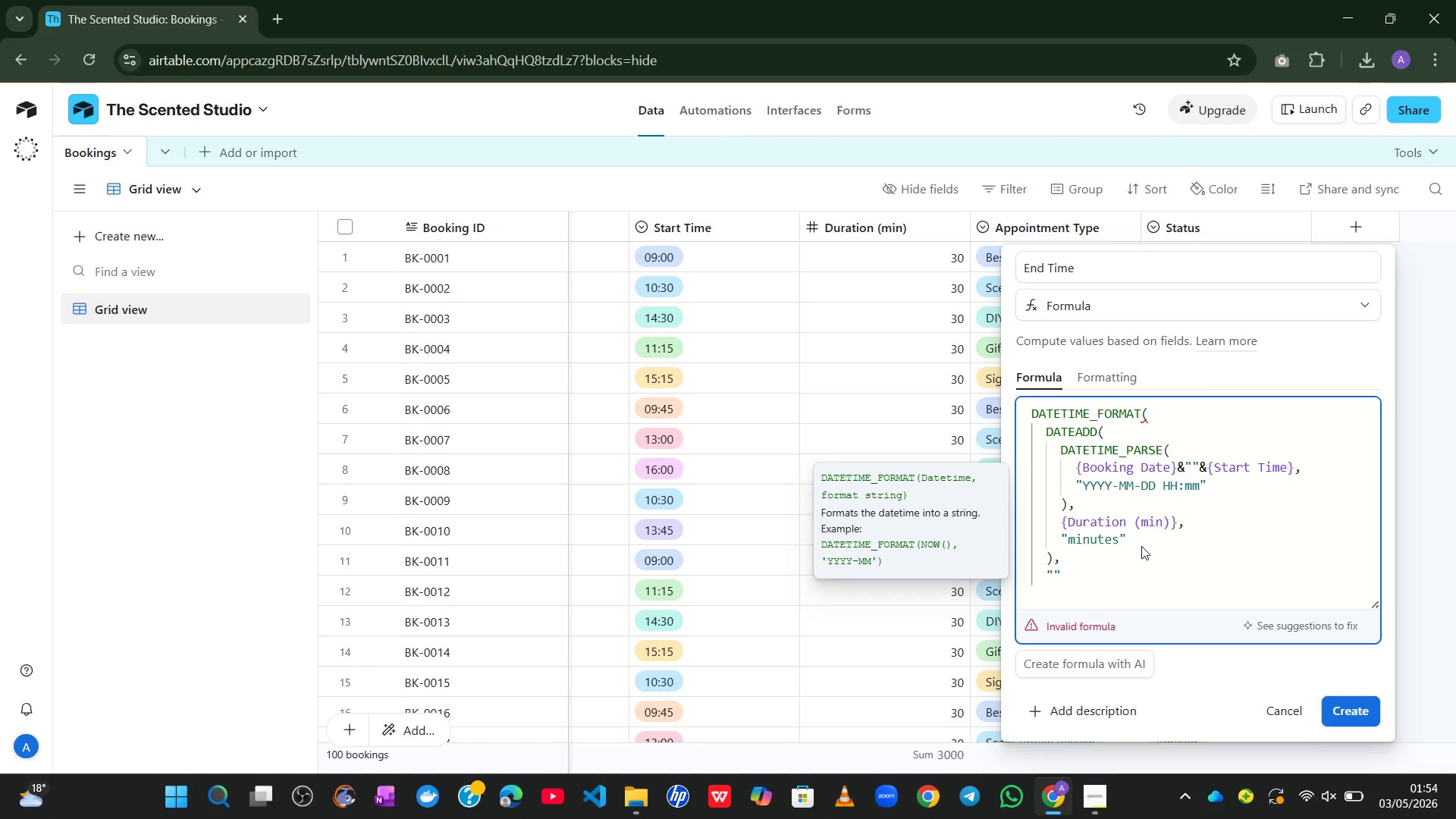 
wait(9.56)
 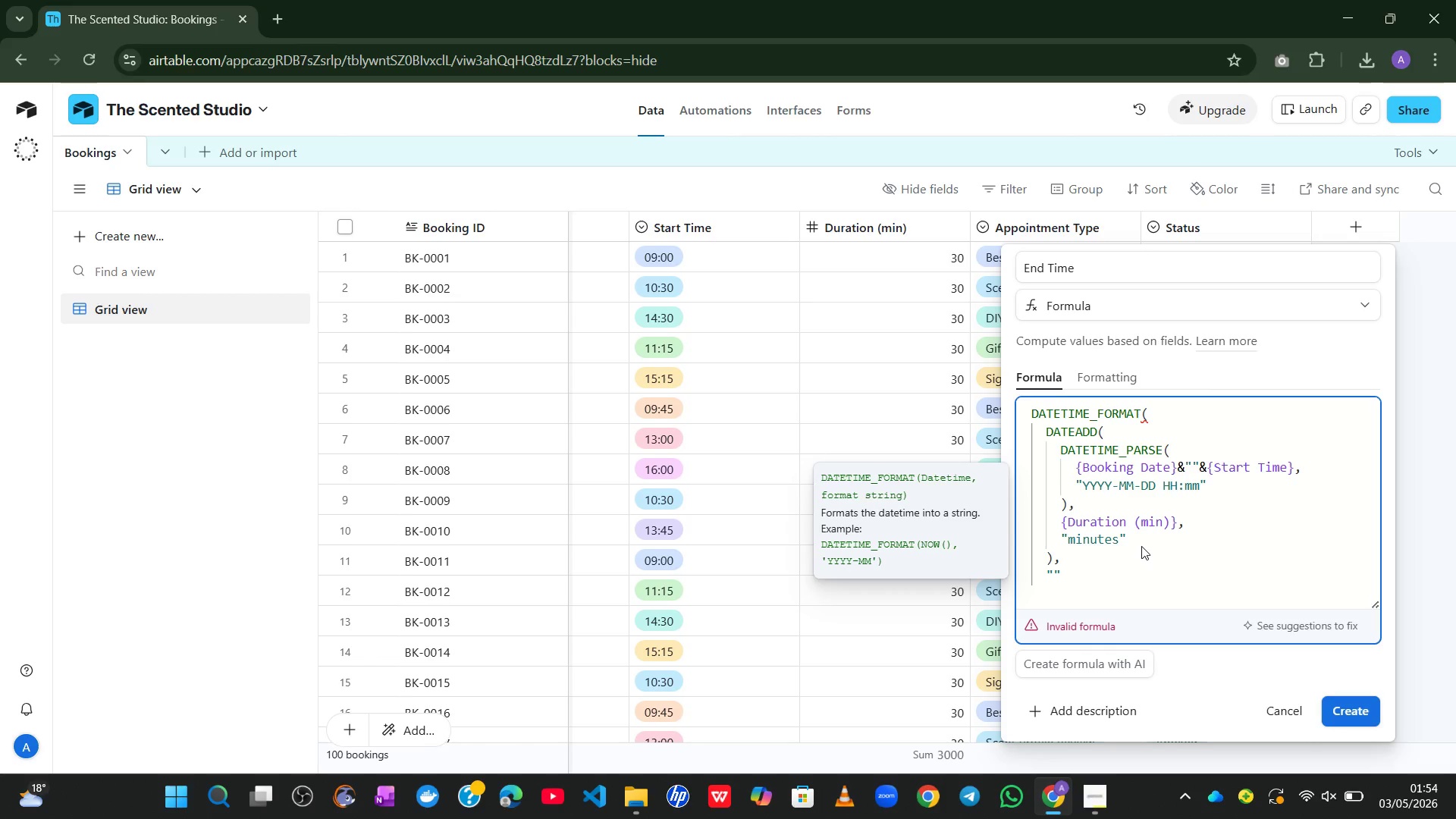 
type(HH)
key(Backspace)
key(Backspace)
type(hh:mm)
key(Backspace)
key(Backspace)
type(MM)
 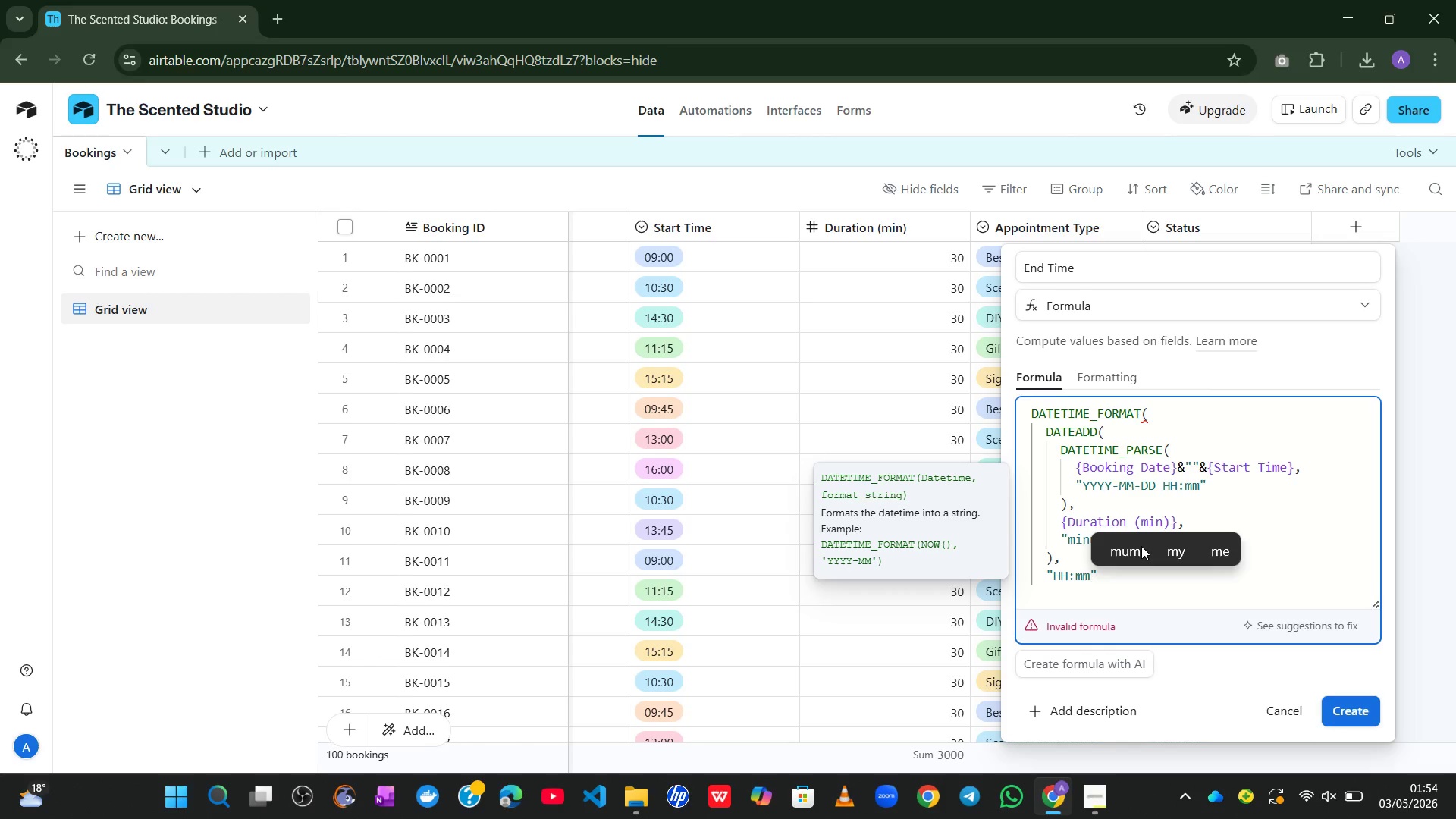 
left_click([1290, 507])
 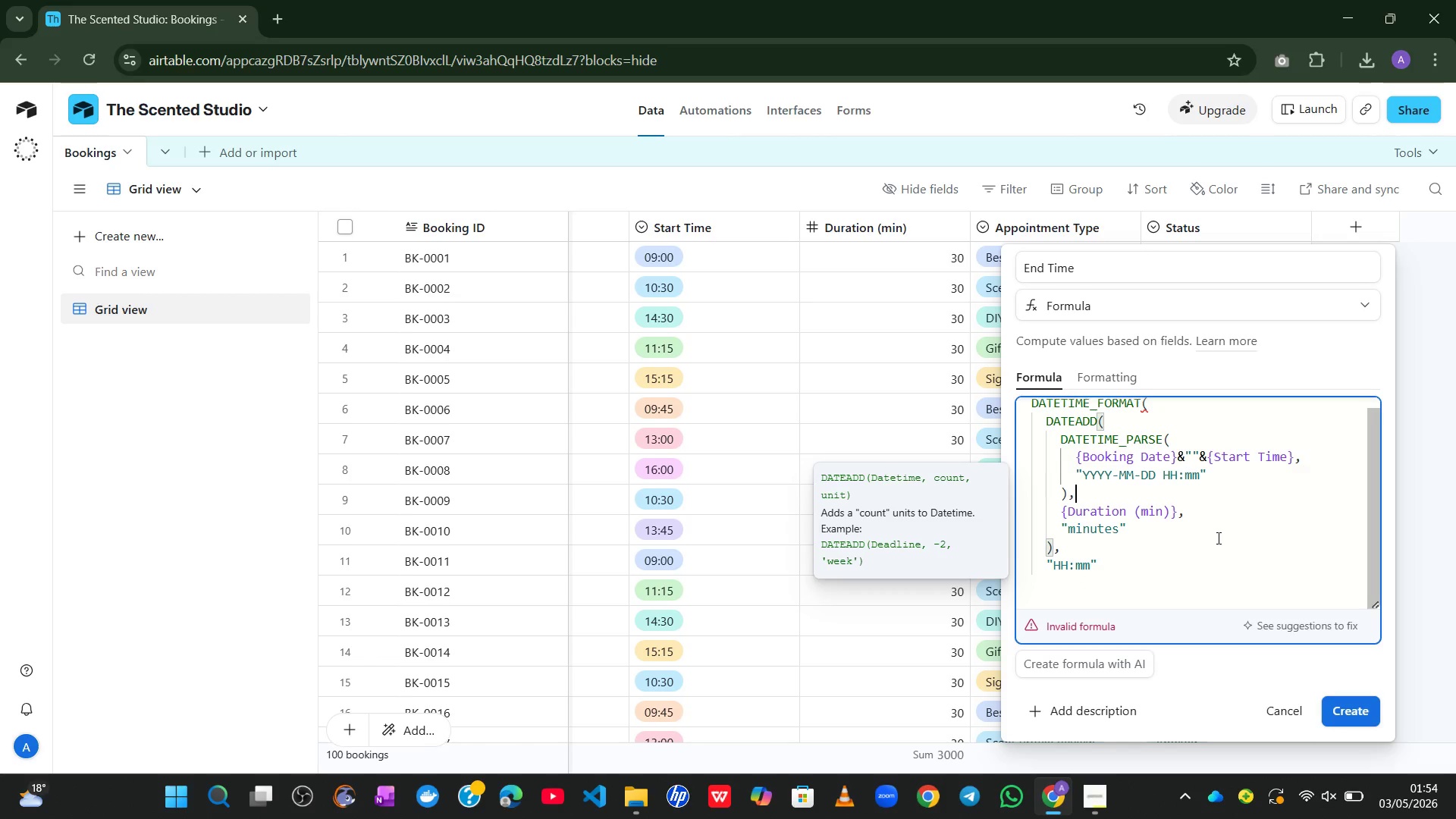 
scroll: coordinate [1141, 546], scroll_direction: down, amount: 2.0
 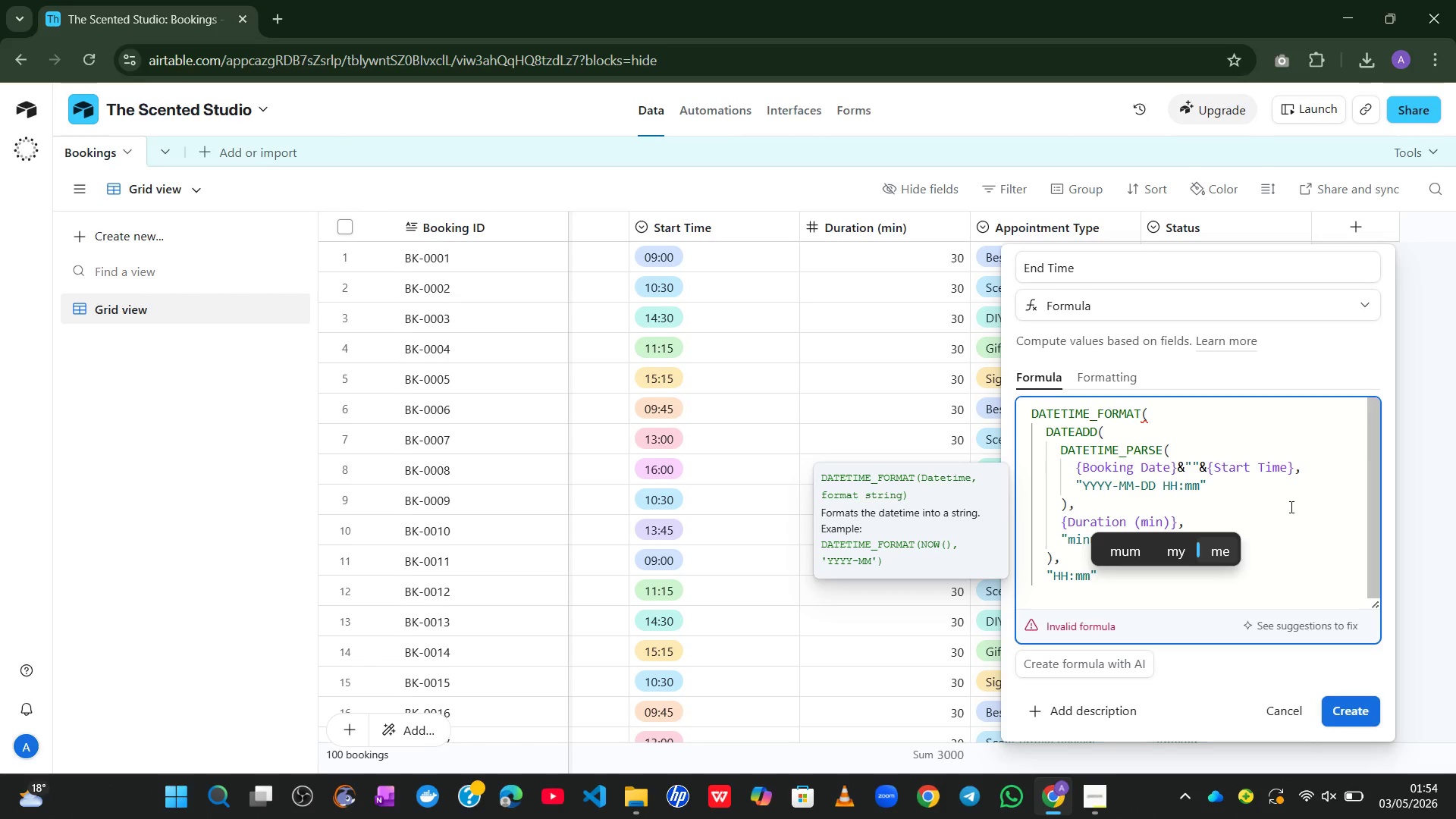 
left_click([1128, 577])
 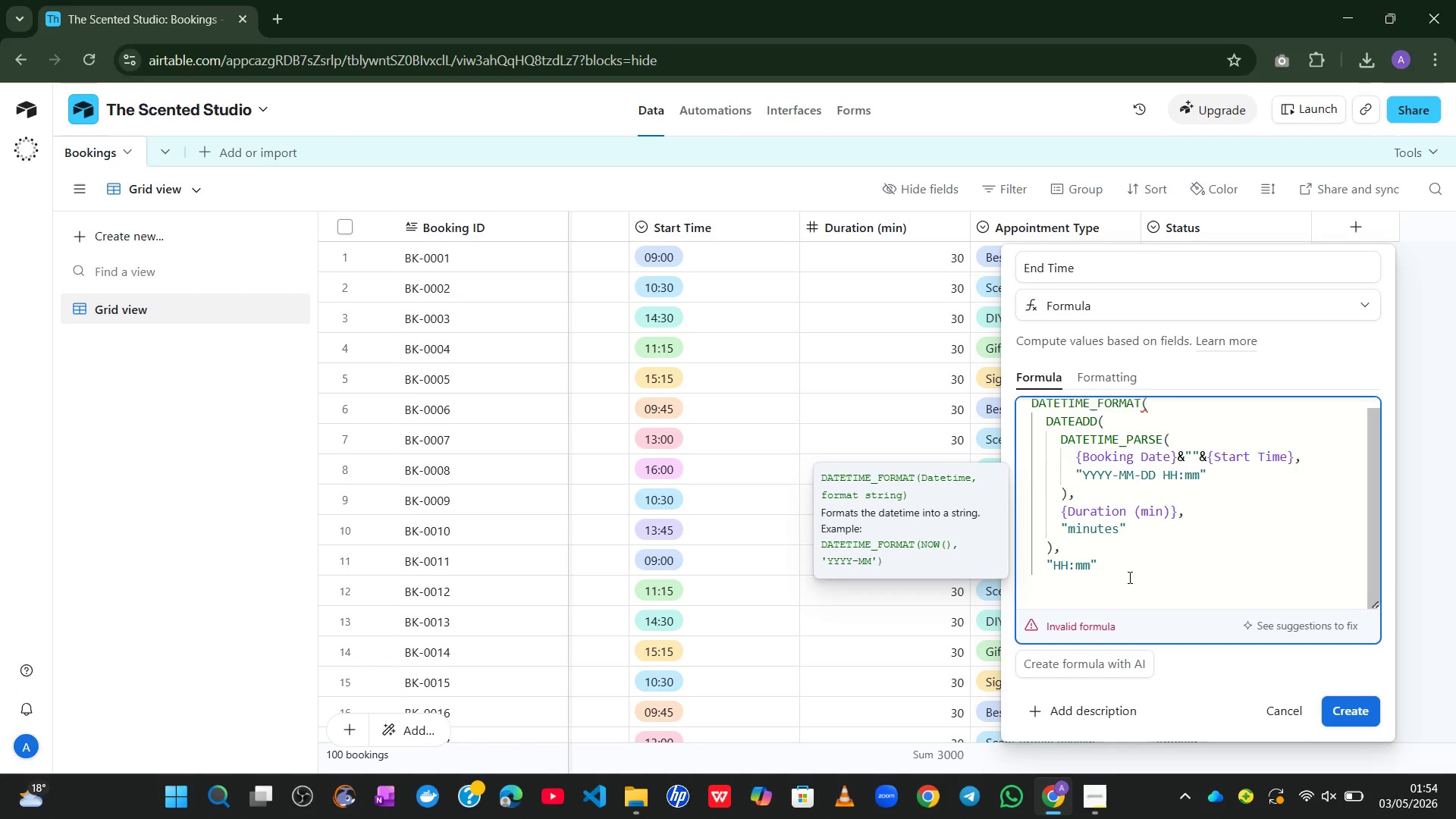 
key(Enter)
 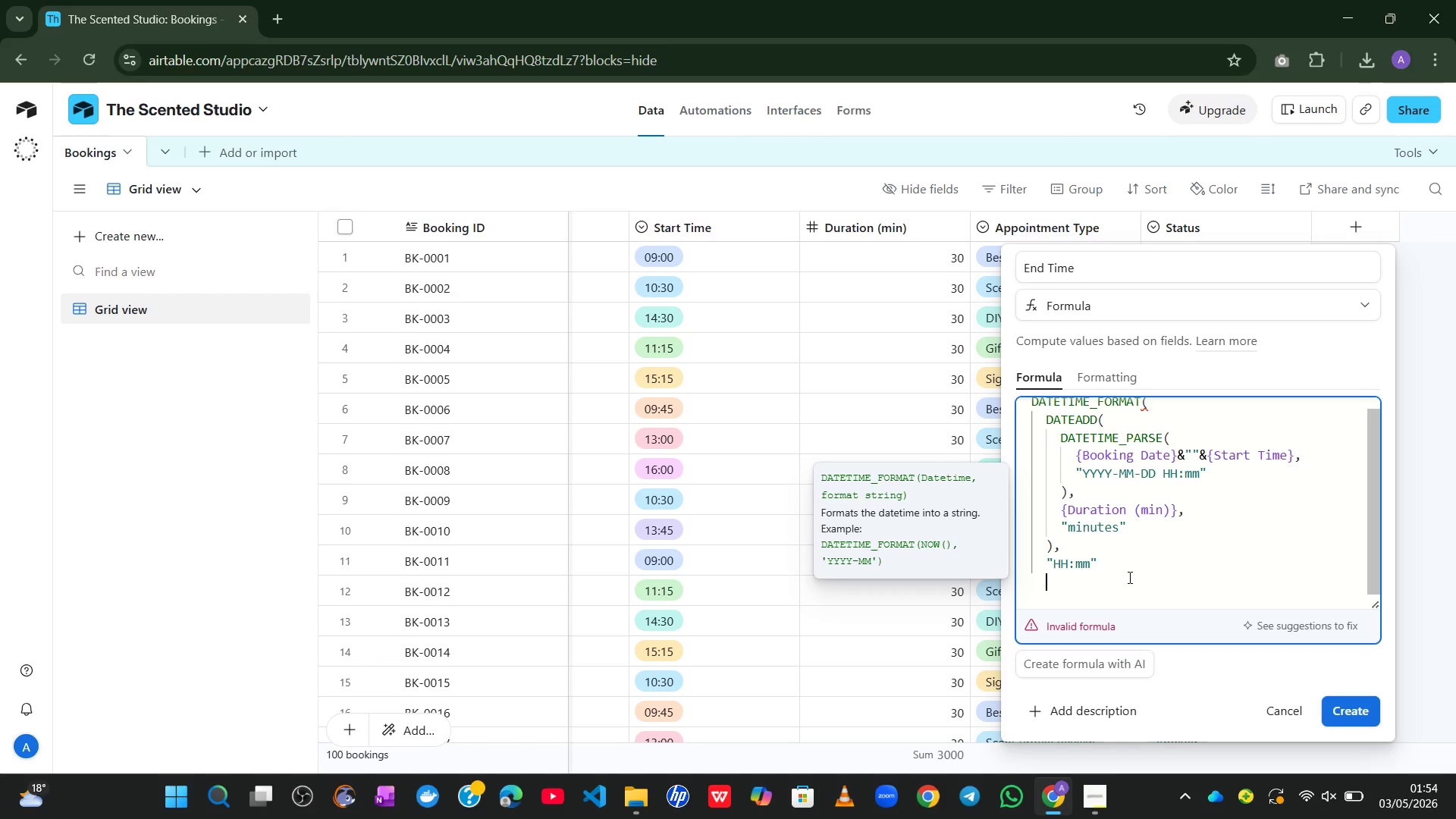 
key(Shift+0)
 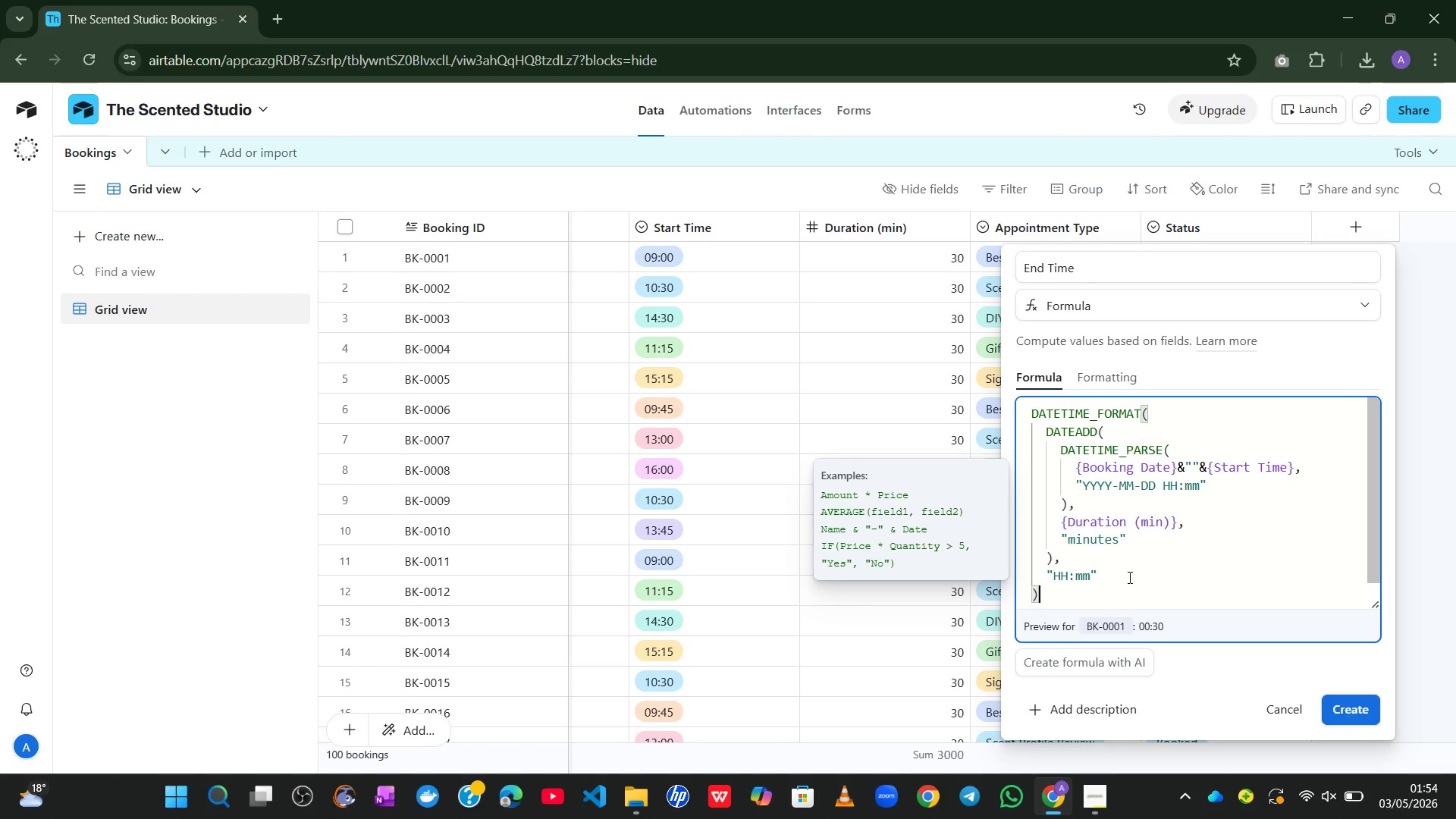 
wait(11.31)
 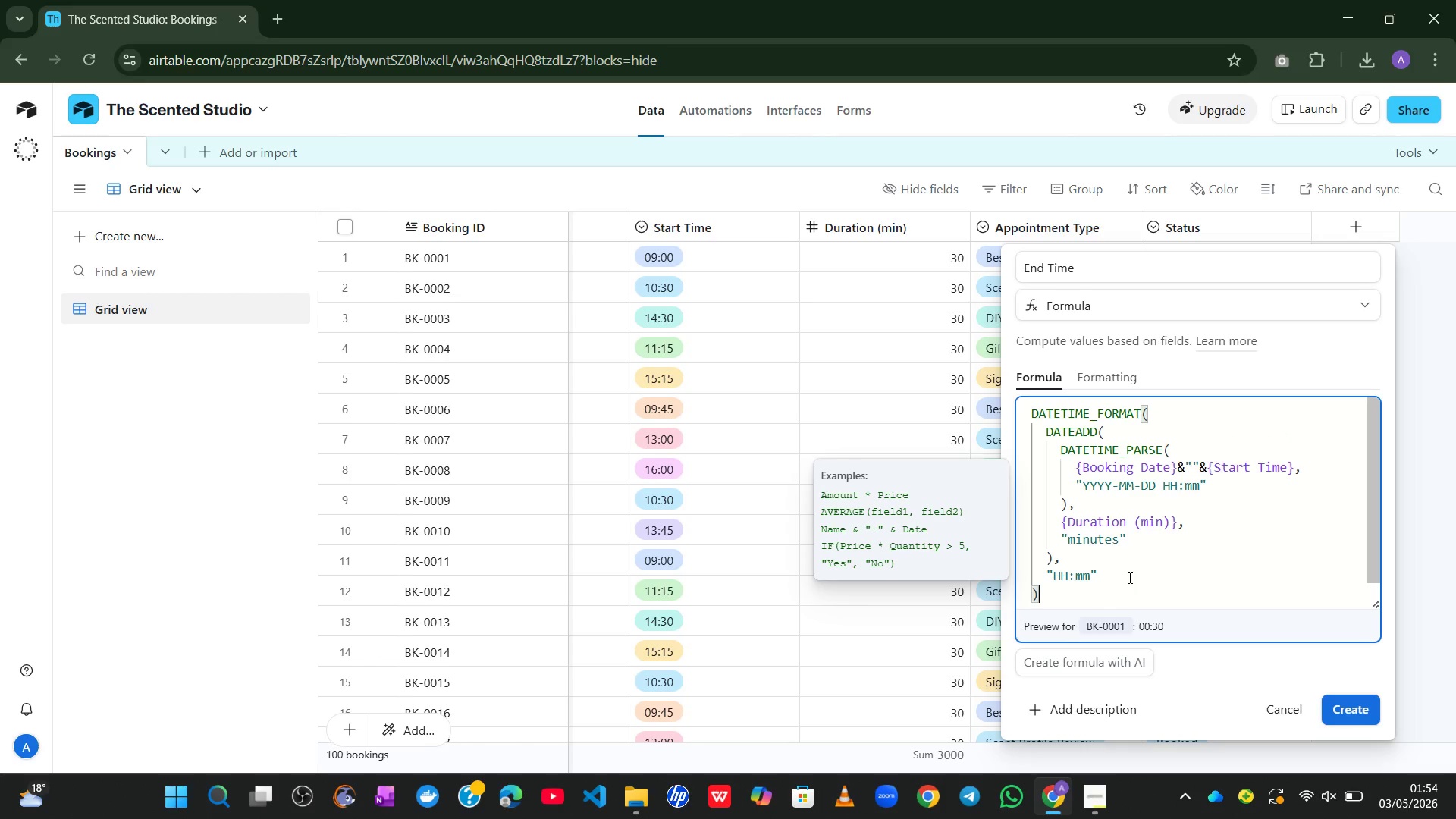 
left_click([1354, 705])
 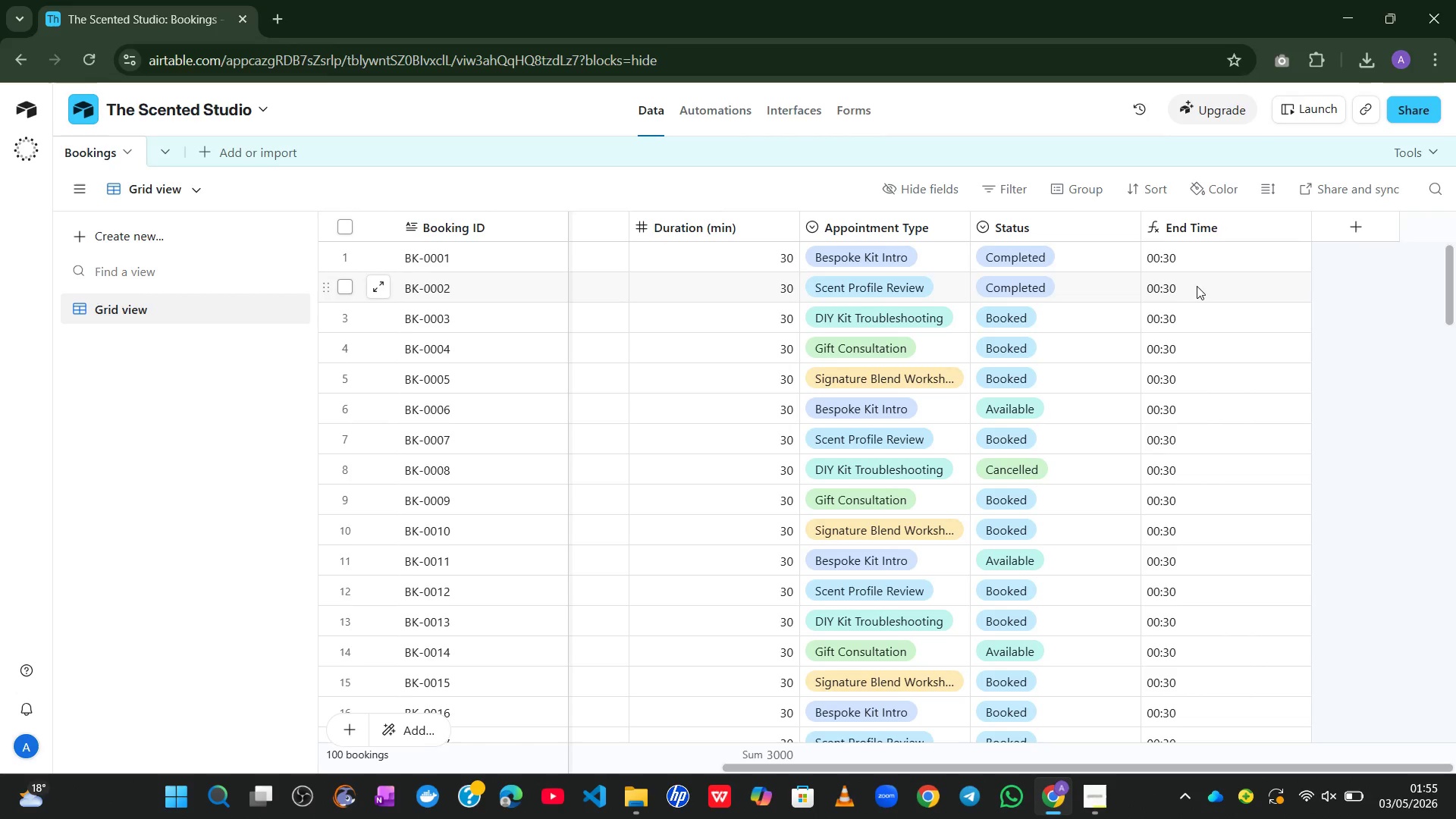 
wait(38.36)
 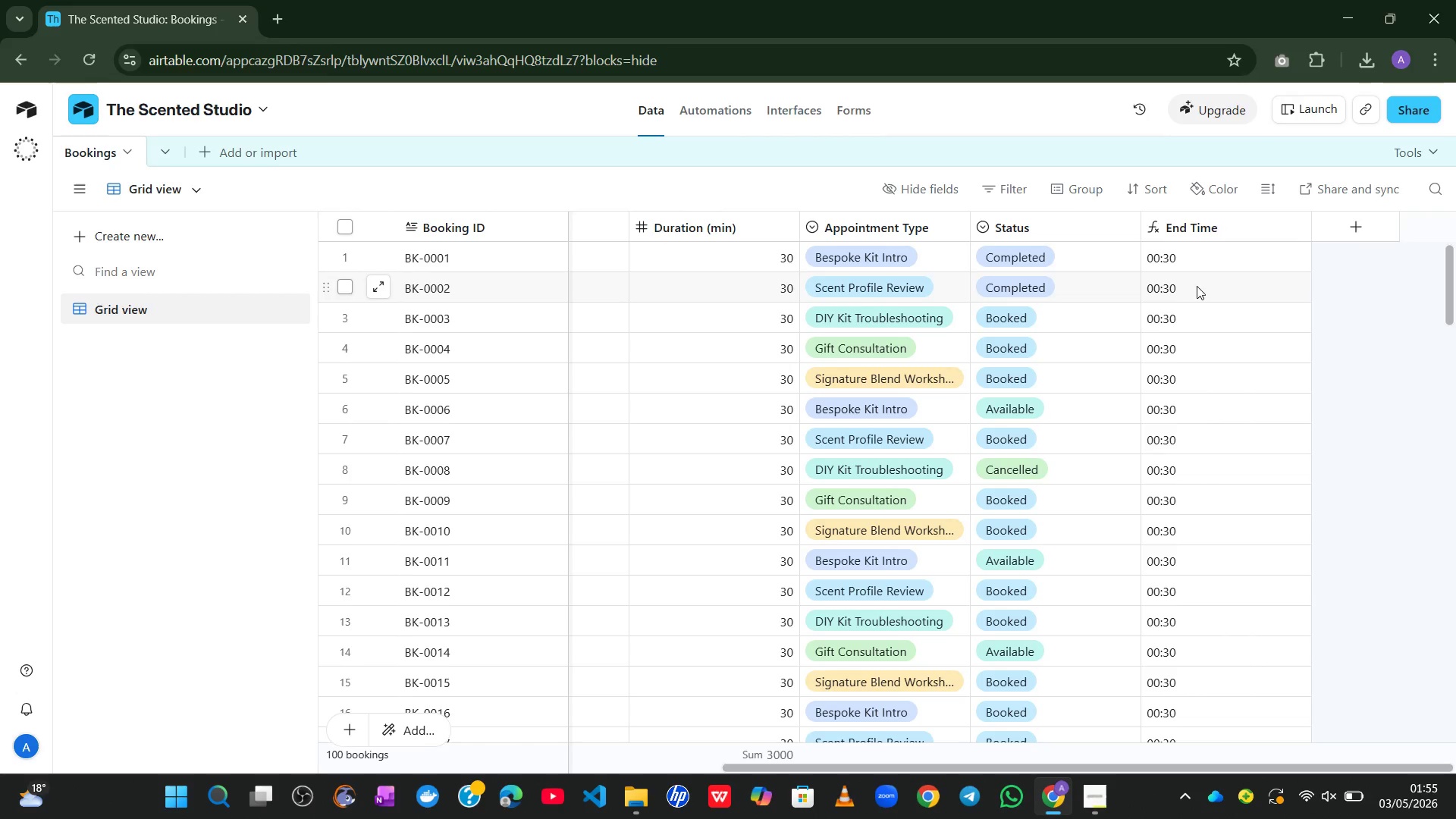 
double_click([1200, 301])
 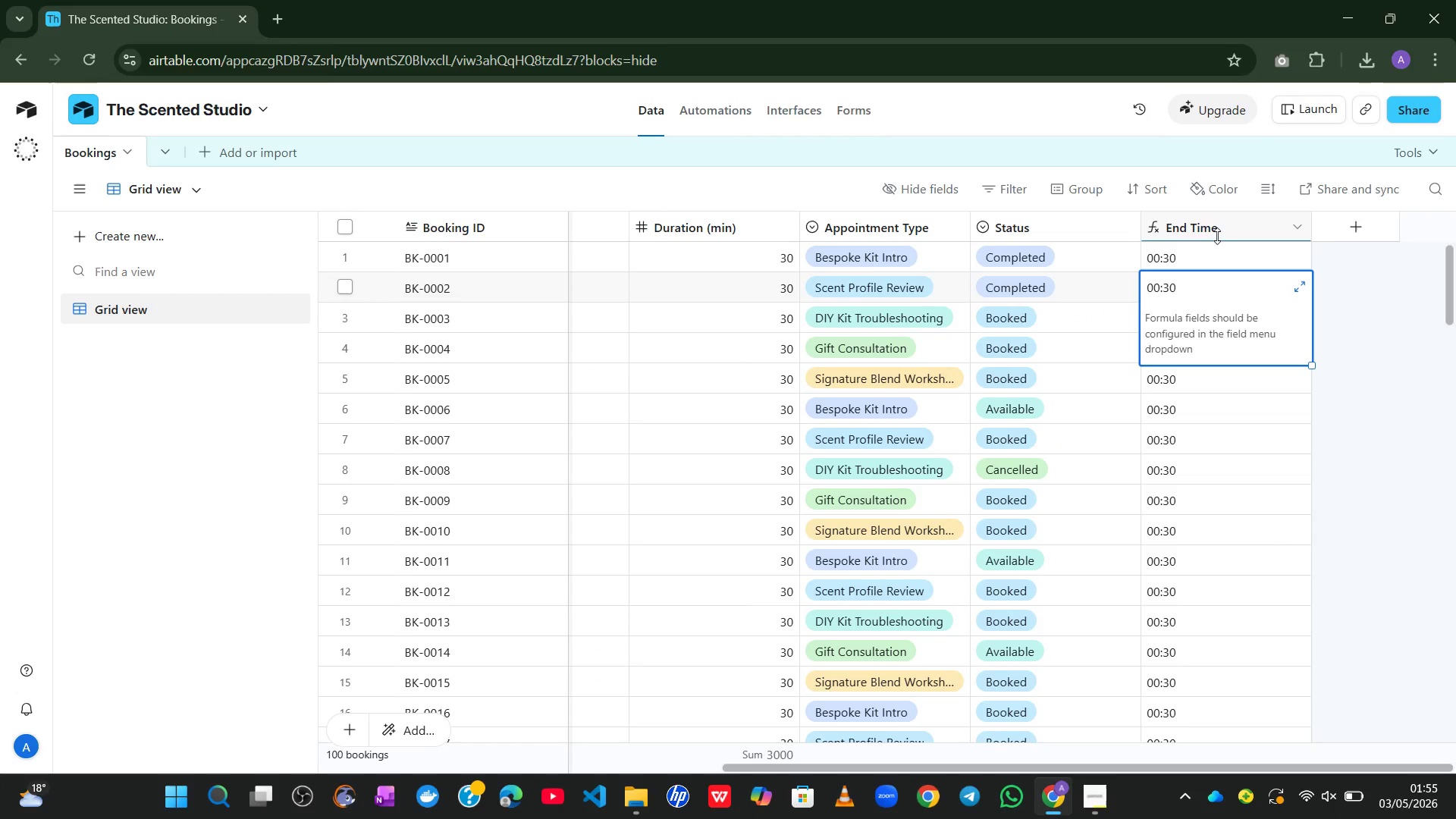 
double_click([1216, 230])
 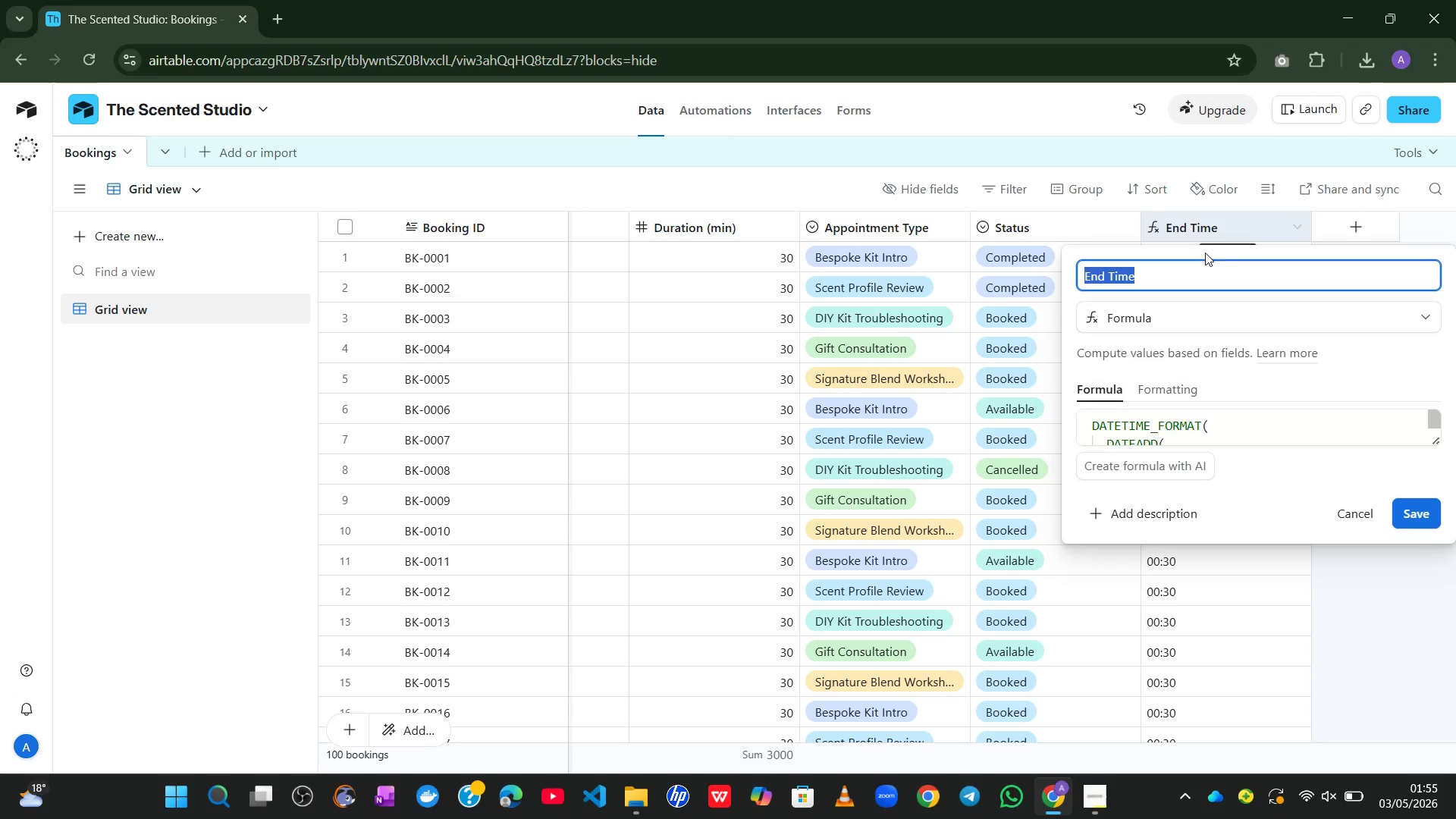 
mouse_move([1181, 375])
 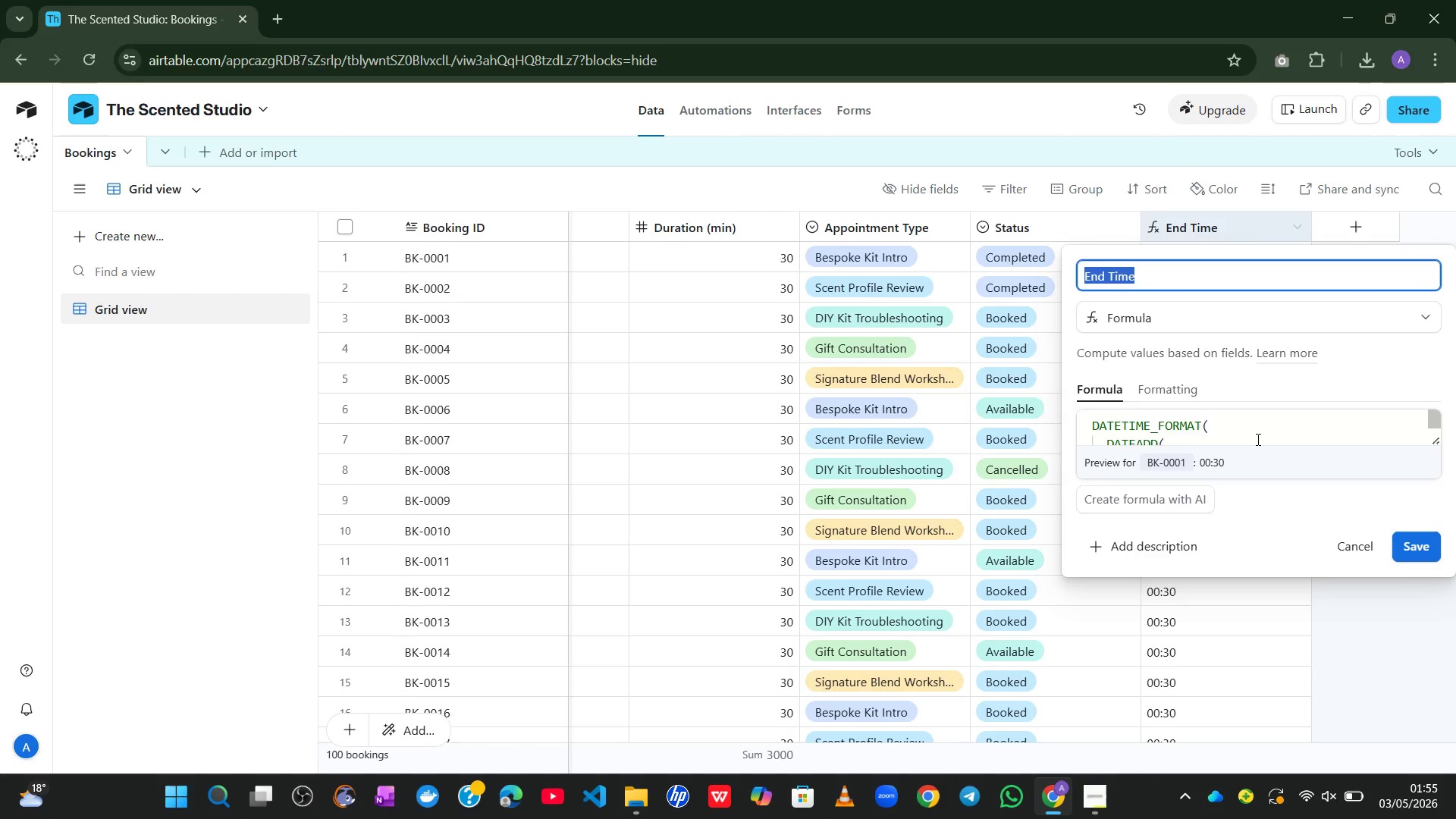 
left_click([1257, 439])
 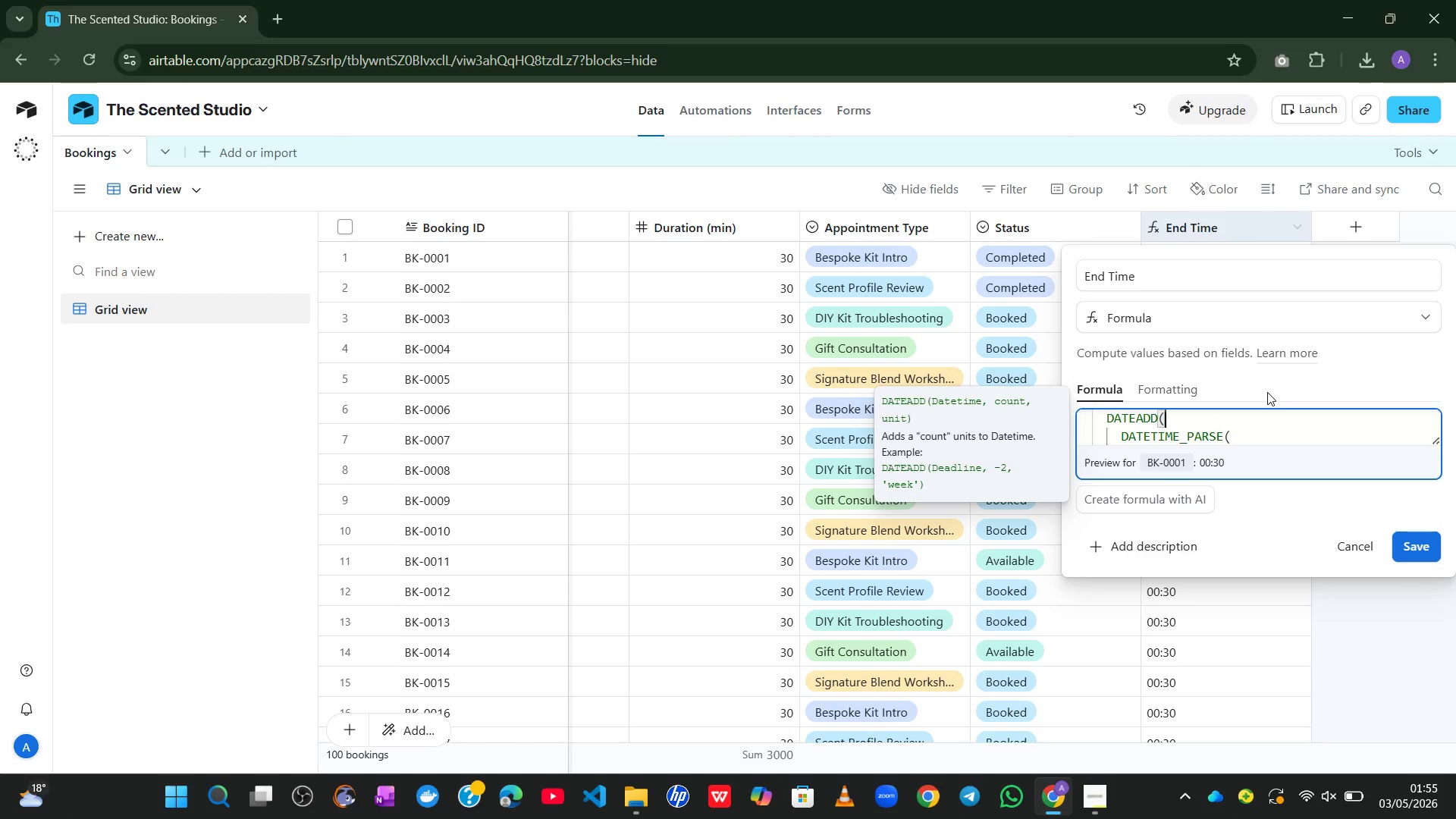 
left_click([1252, 306])
 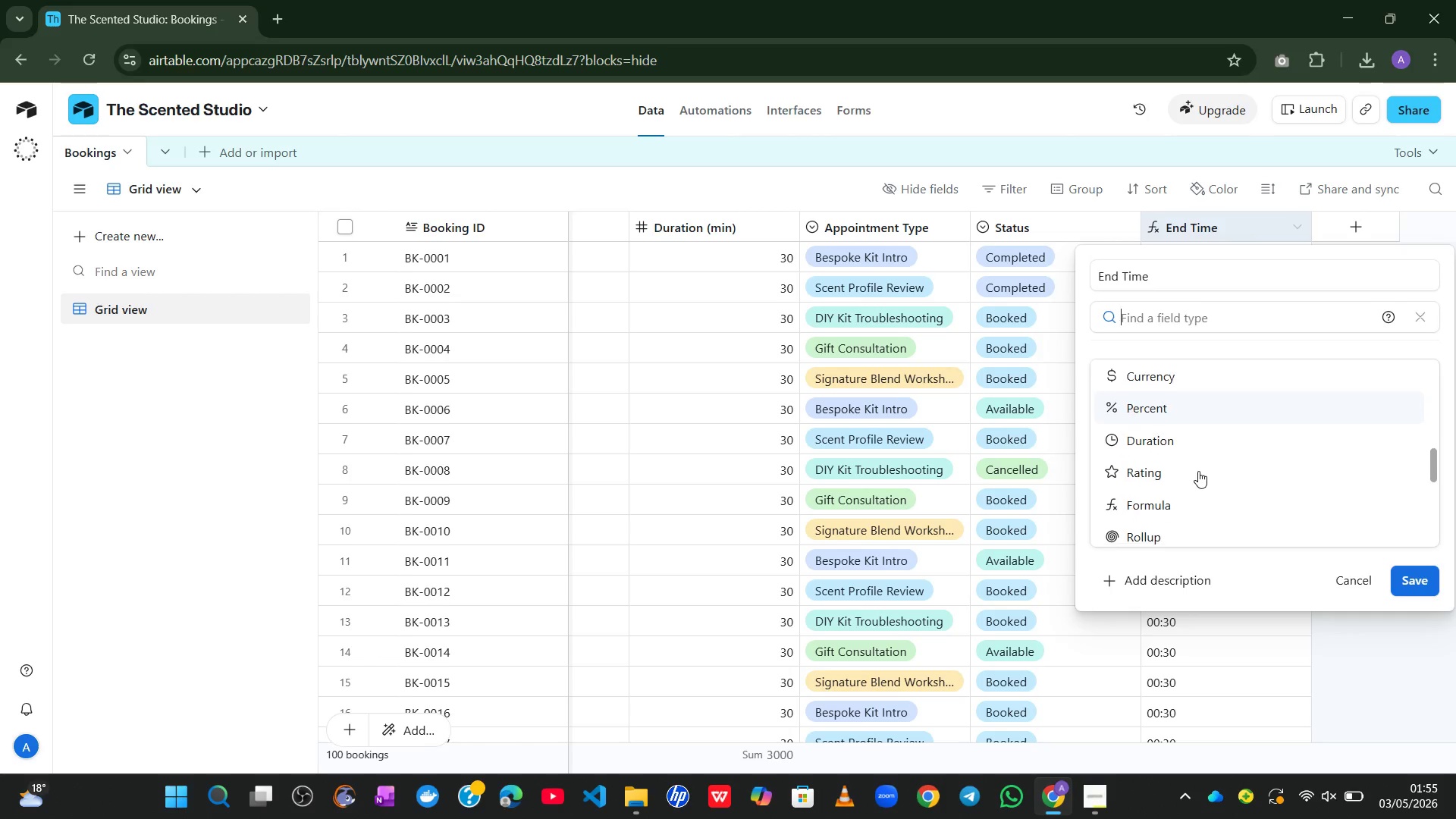 
left_click([1198, 471])
 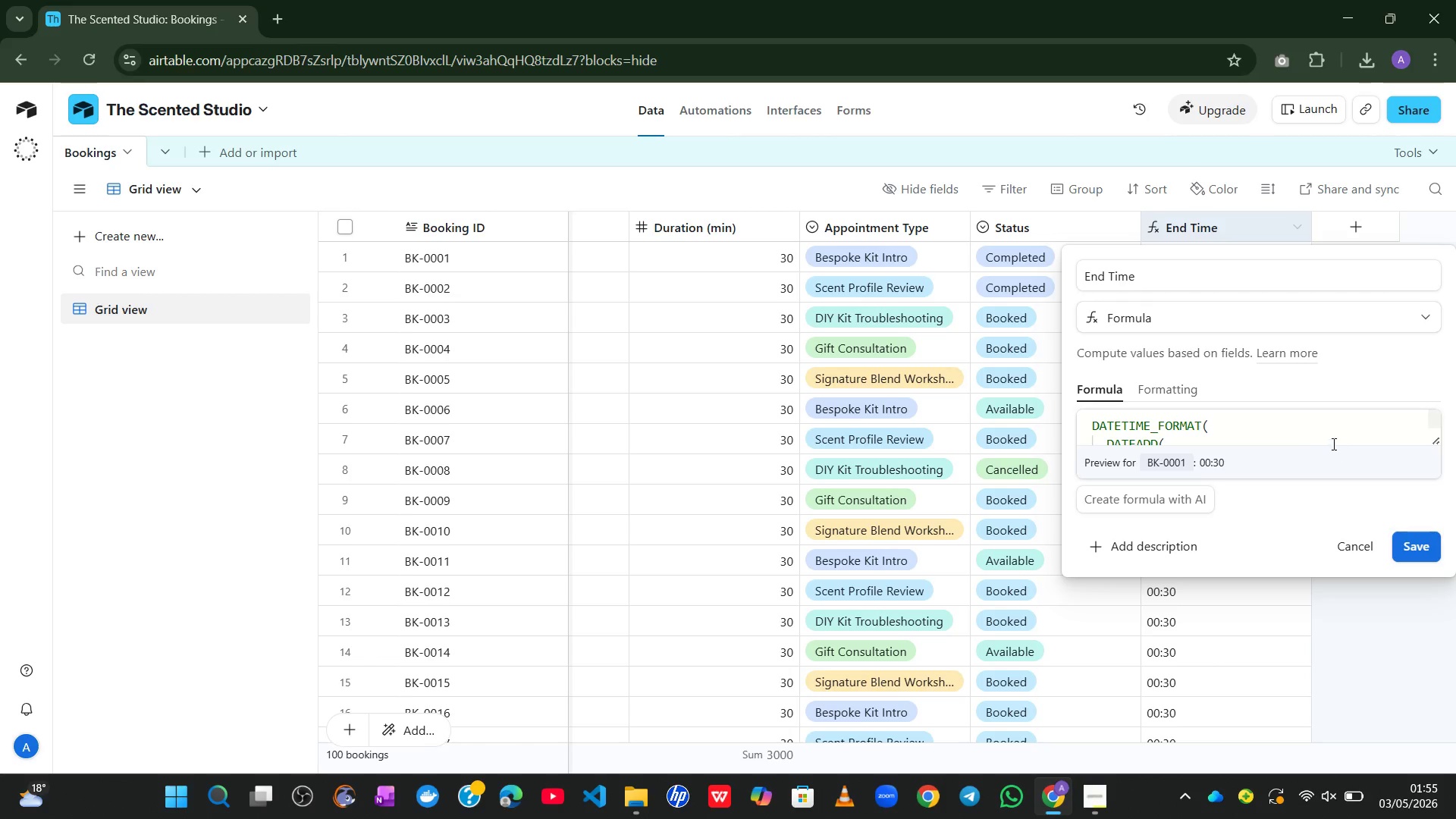 
left_click([1341, 431])
 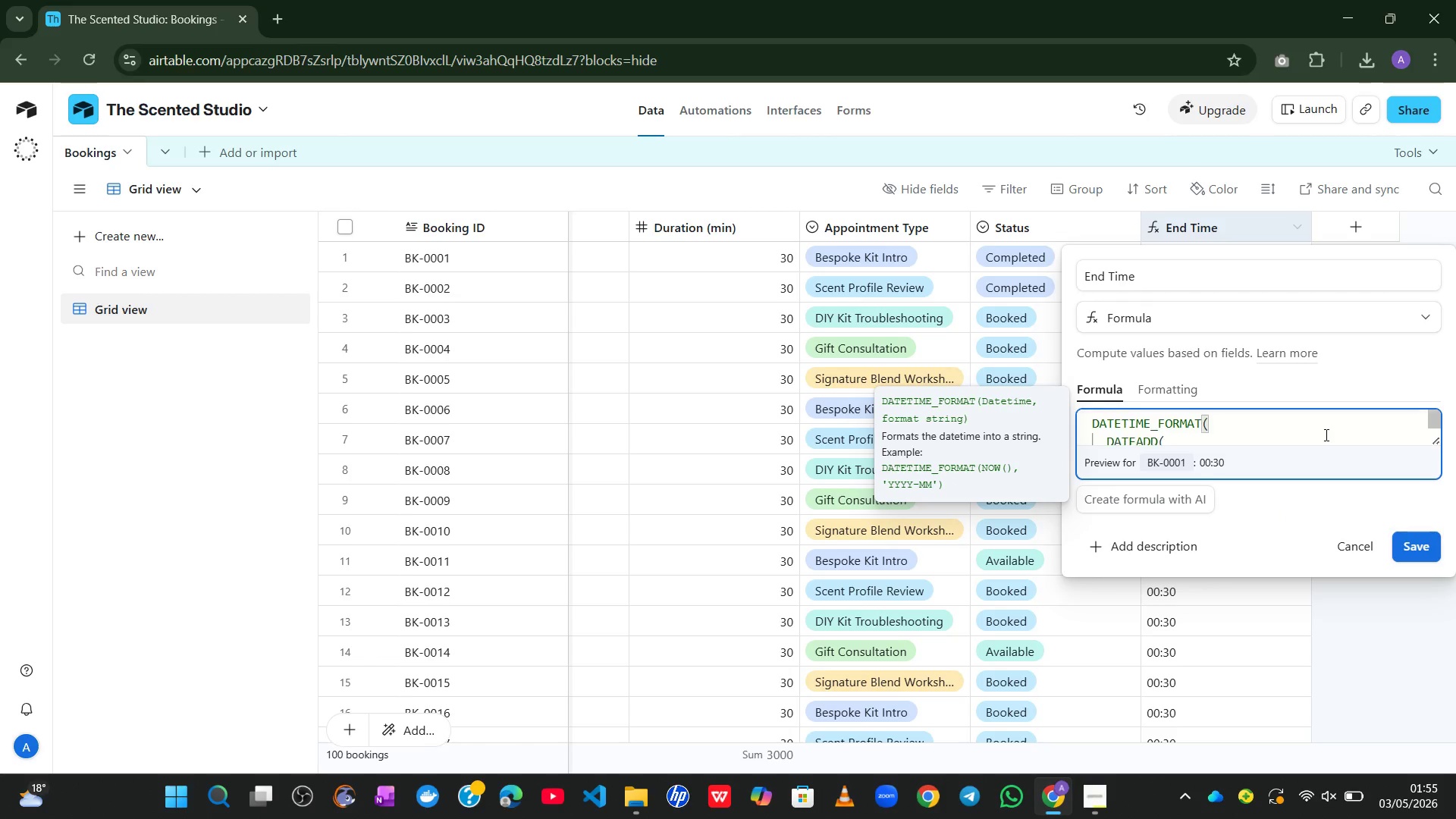 
wait(7.53)
 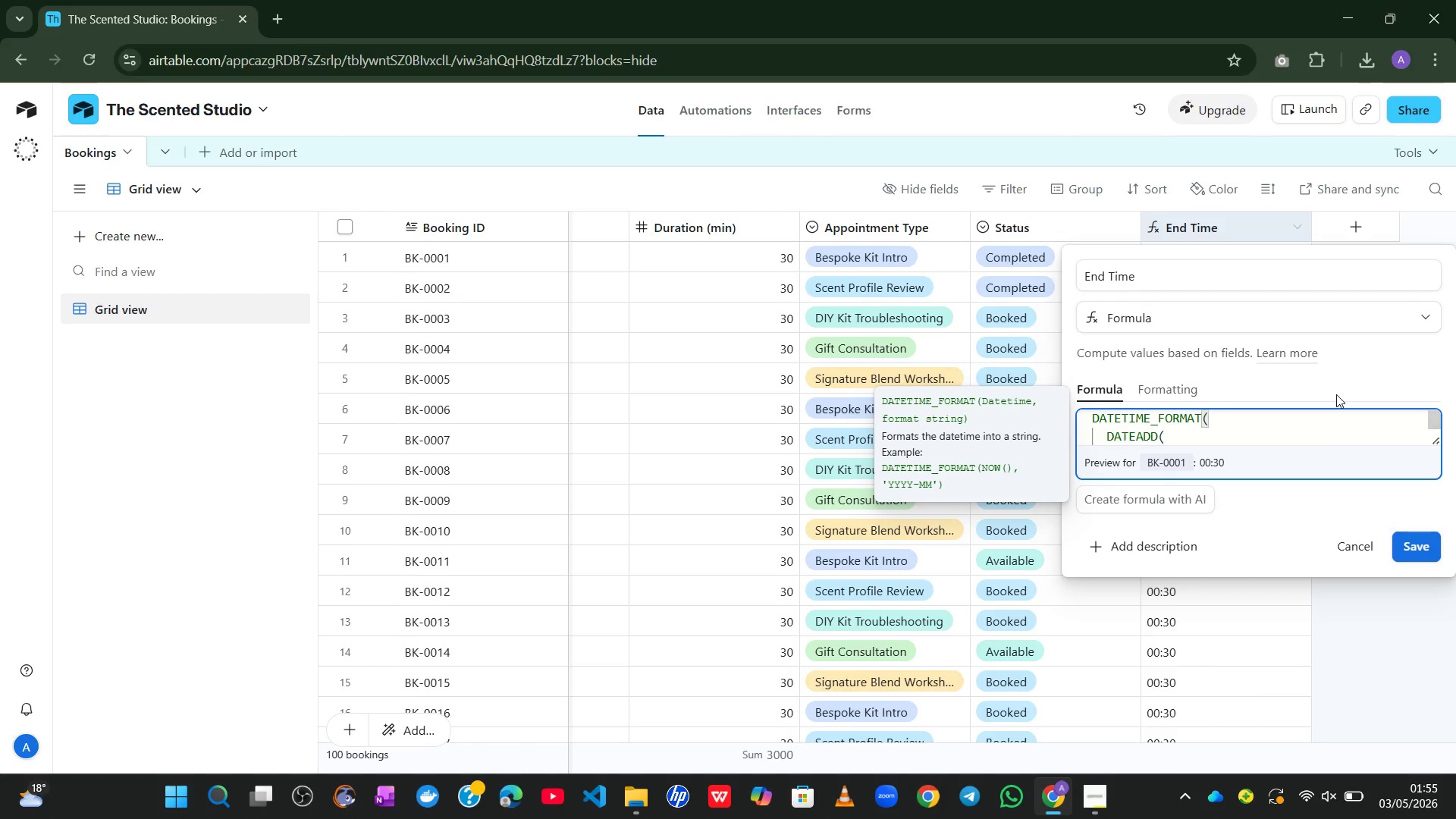 
left_click([1348, 554])
 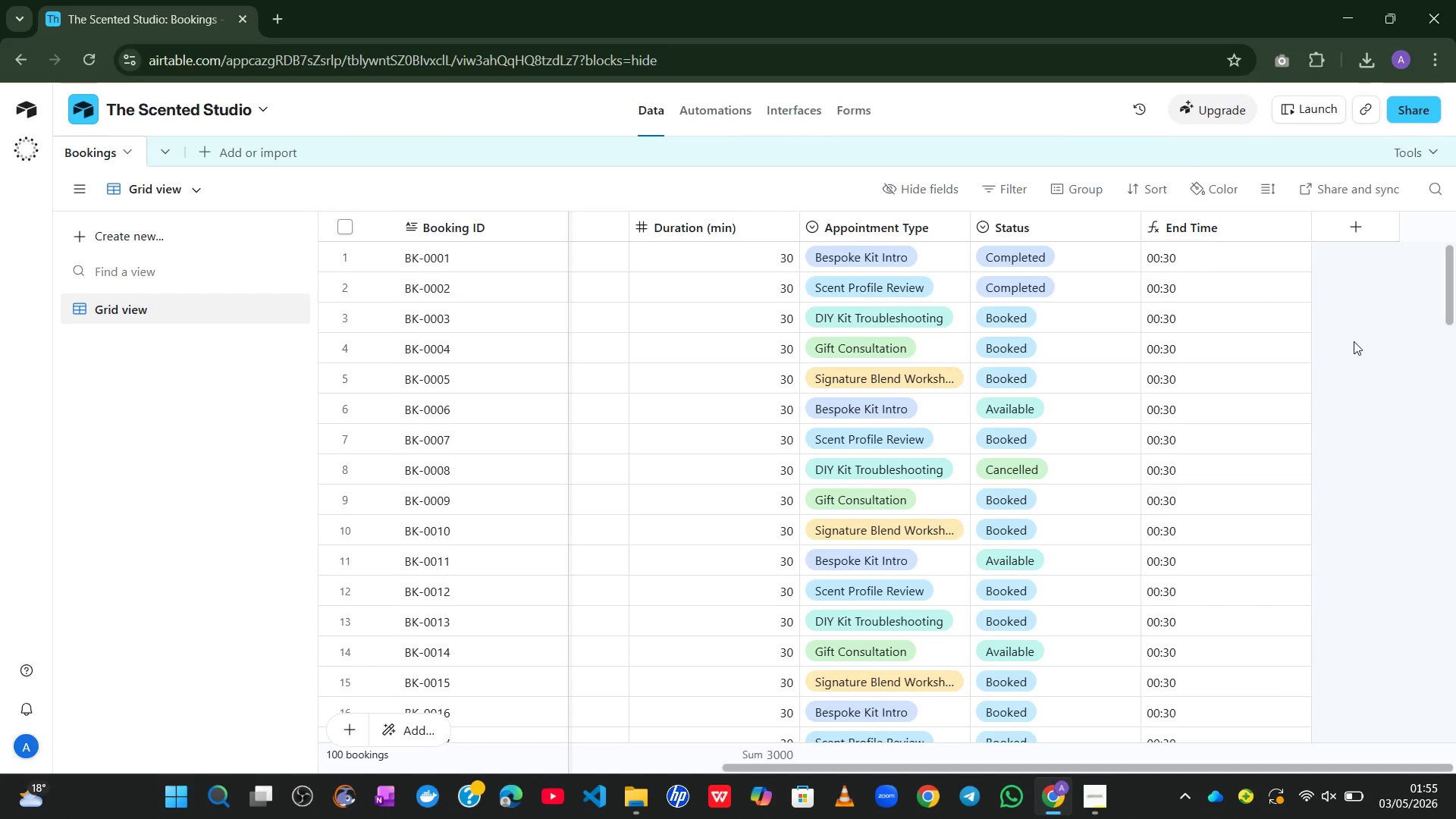 
wait(6.44)
 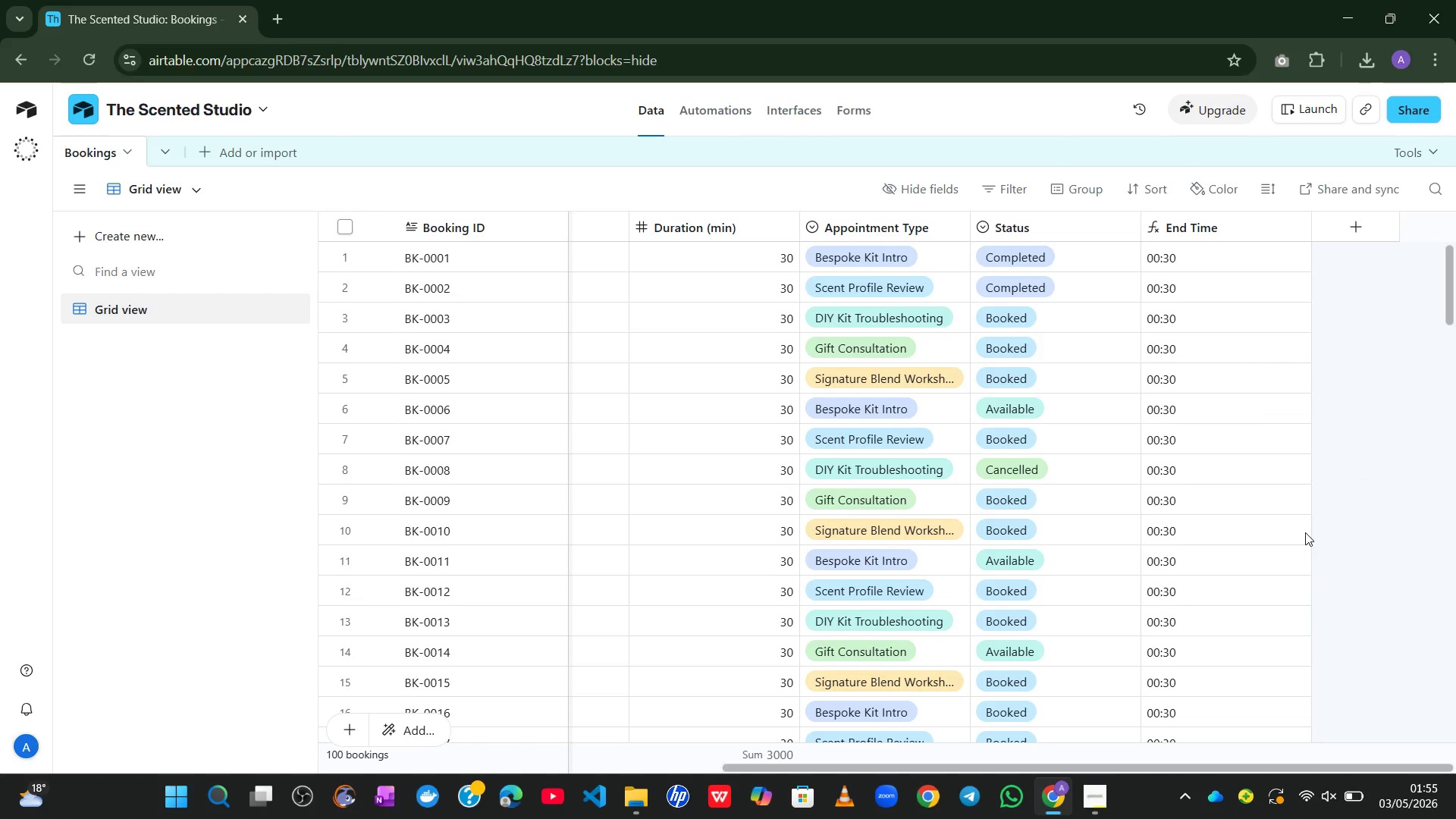 
left_click([1355, 232])
 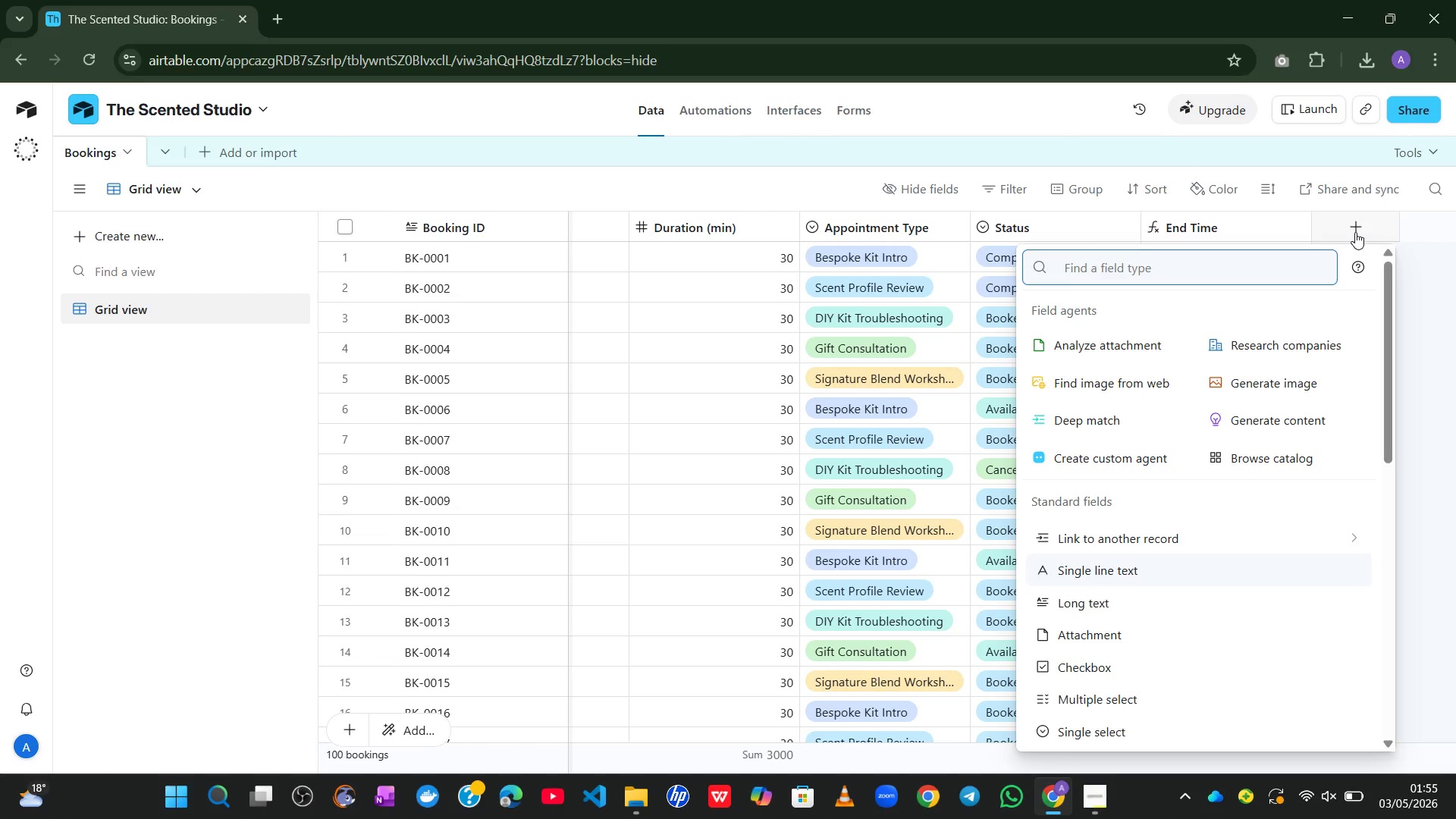 
wait(8.16)
 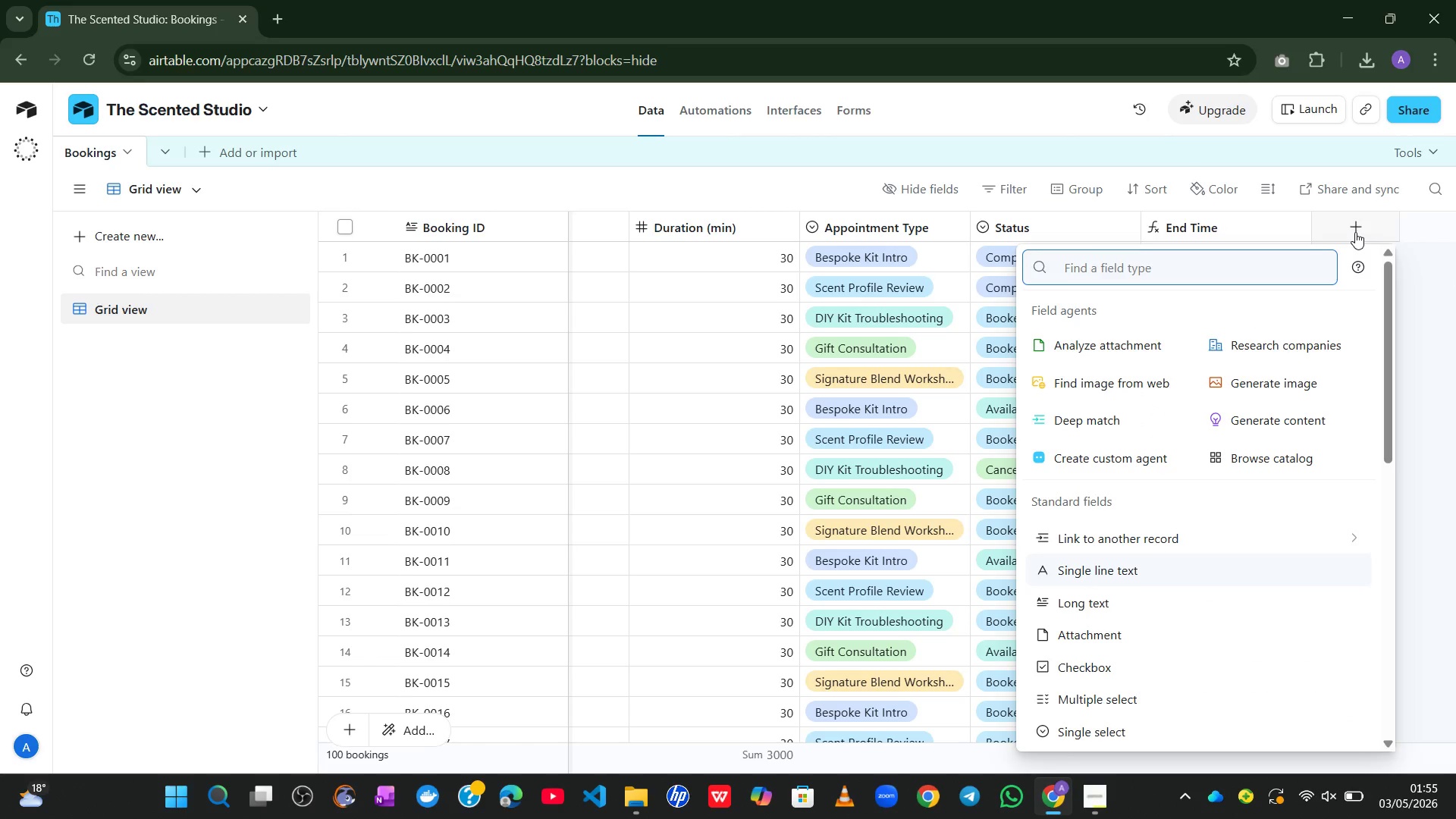 
left_click([1224, 410])
 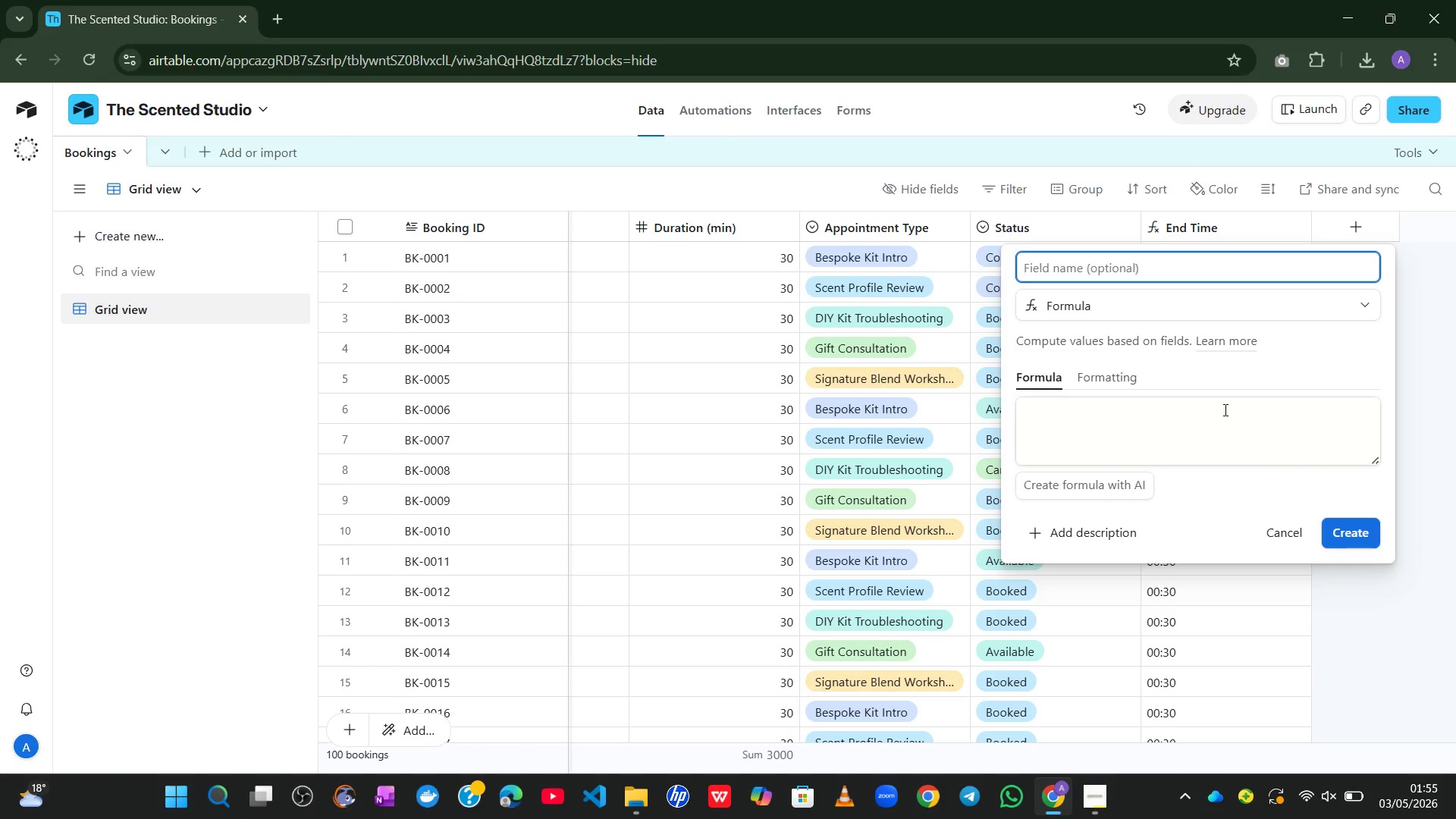 
type(Va)
key(Backspace)
key(Backspace)
type(vALIDATION flag)
key(Backspace)
key(Backspace)
key(Backspace)
type(LAG)
 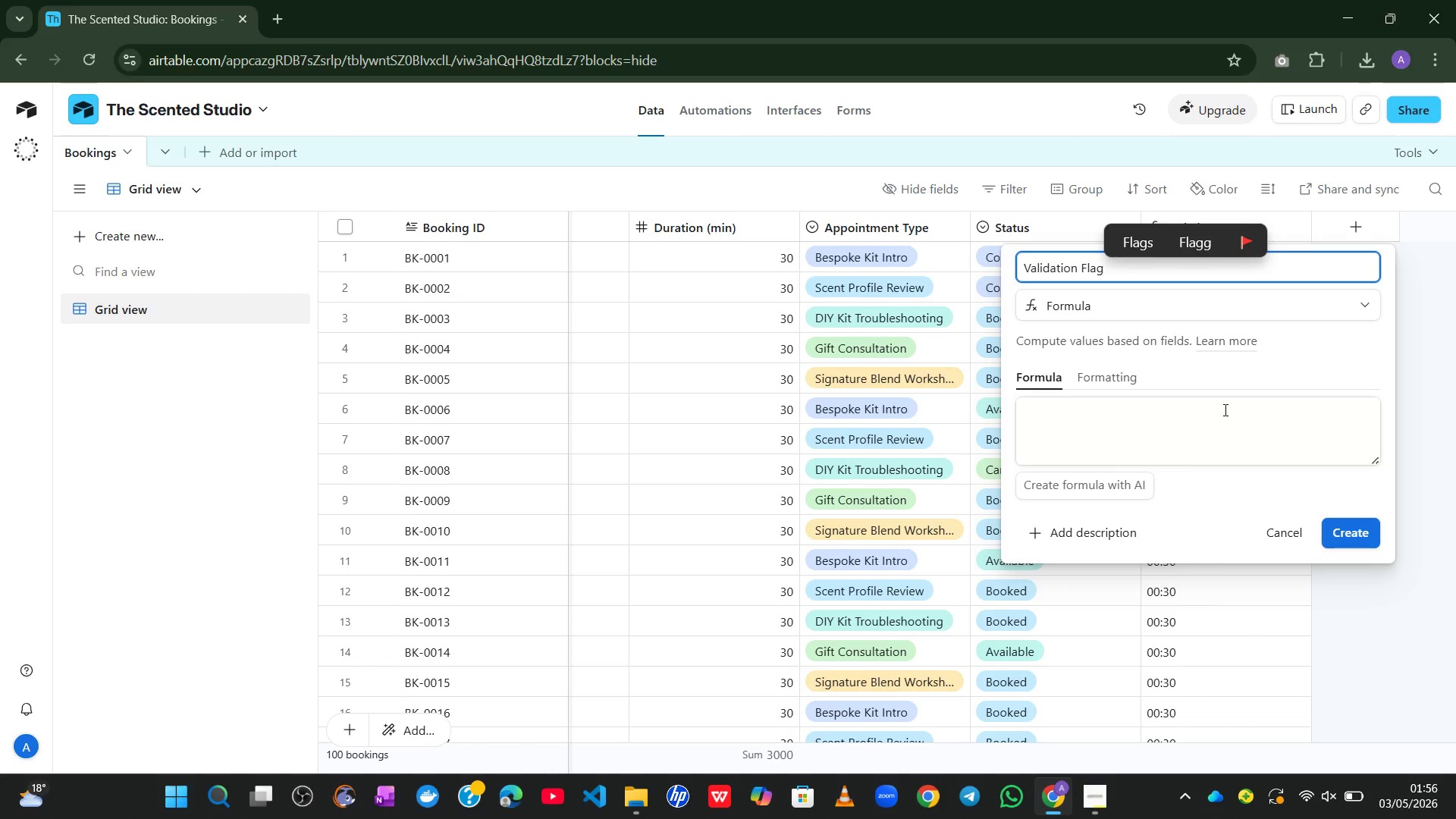 
left_click([1192, 444])
 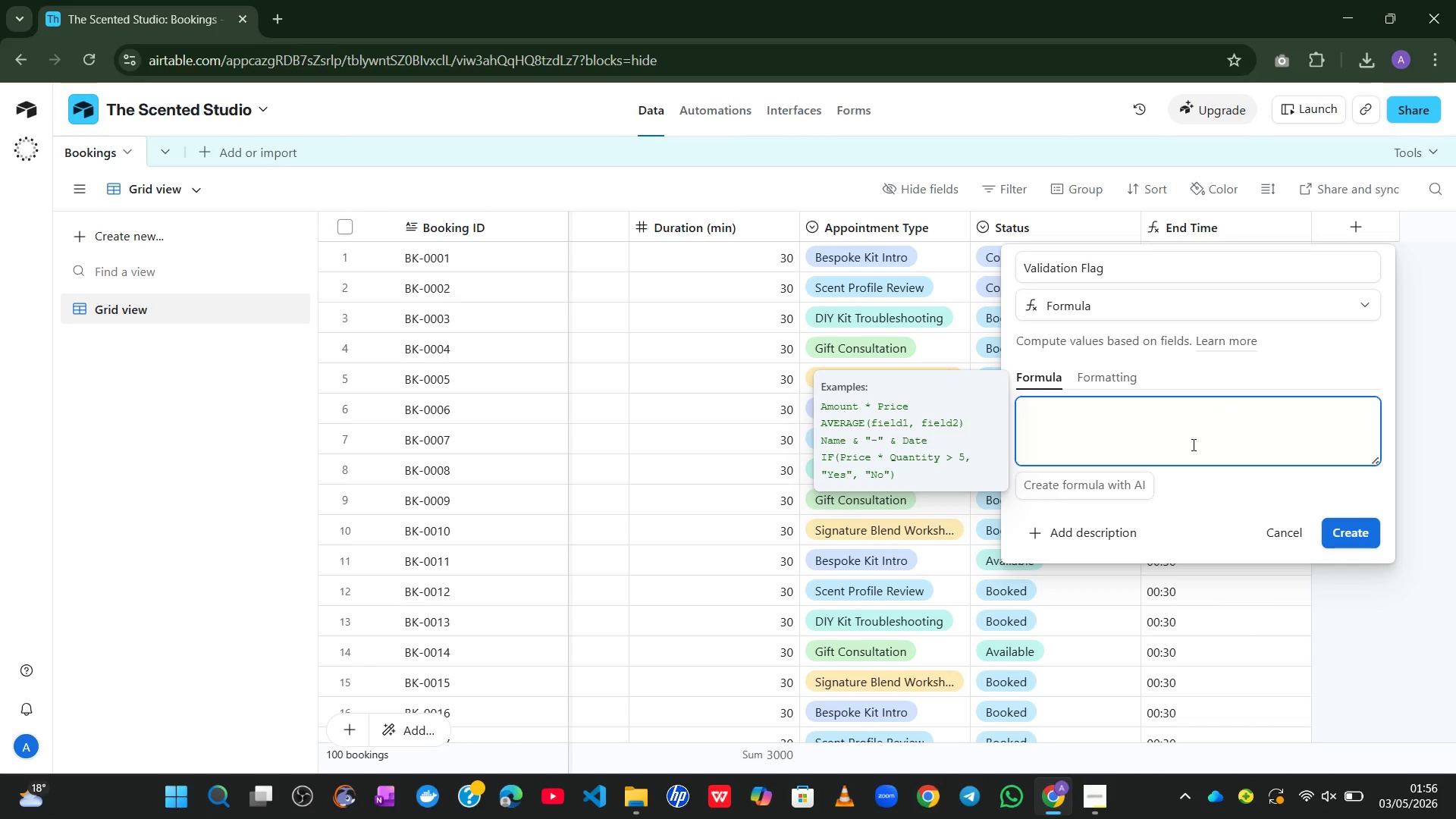 
type(if)
 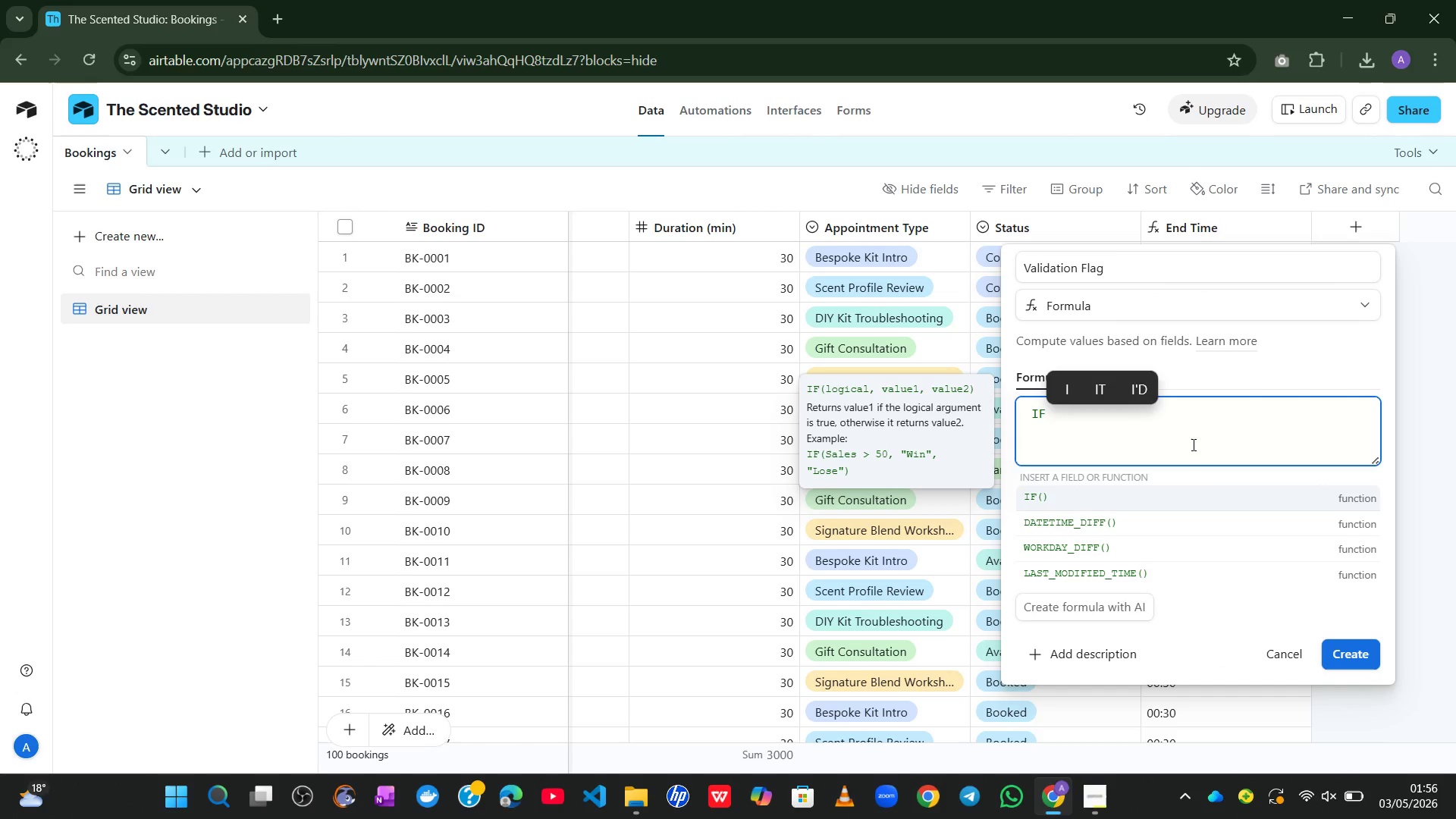 
hold_key(key=ShiftLeft, duration=0.53)
 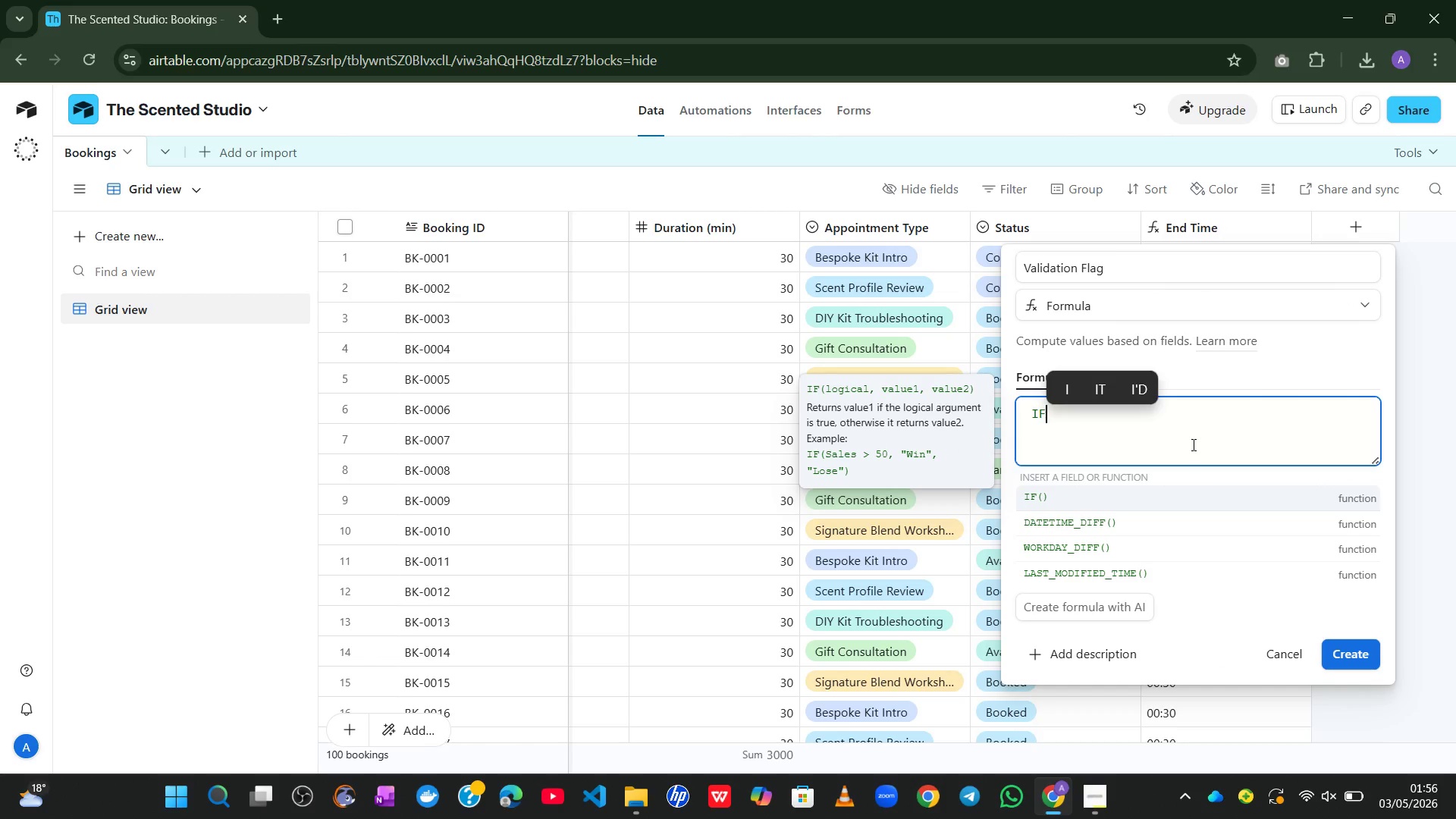 
key(Shift+9)
 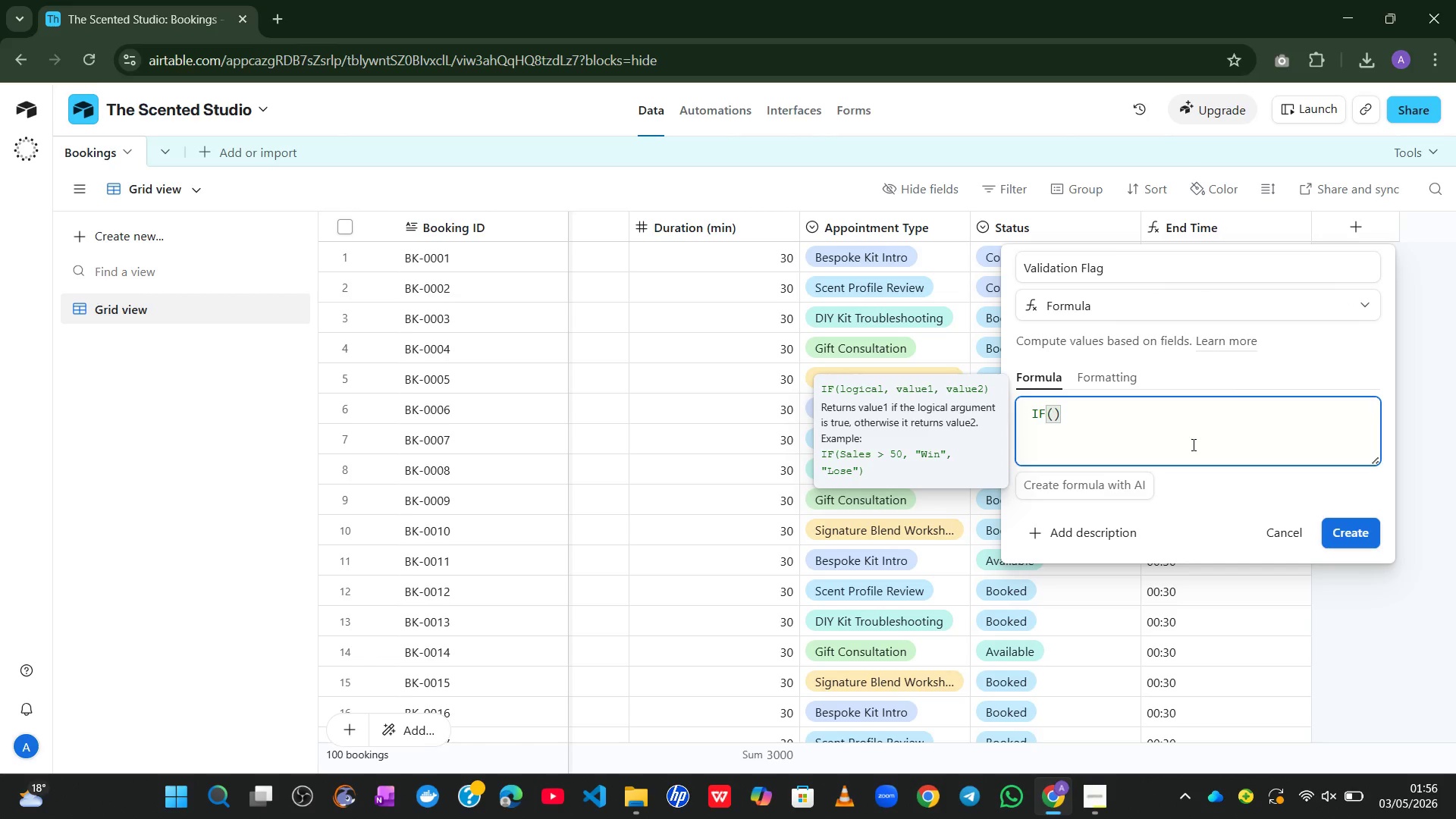 
key(Enter)
 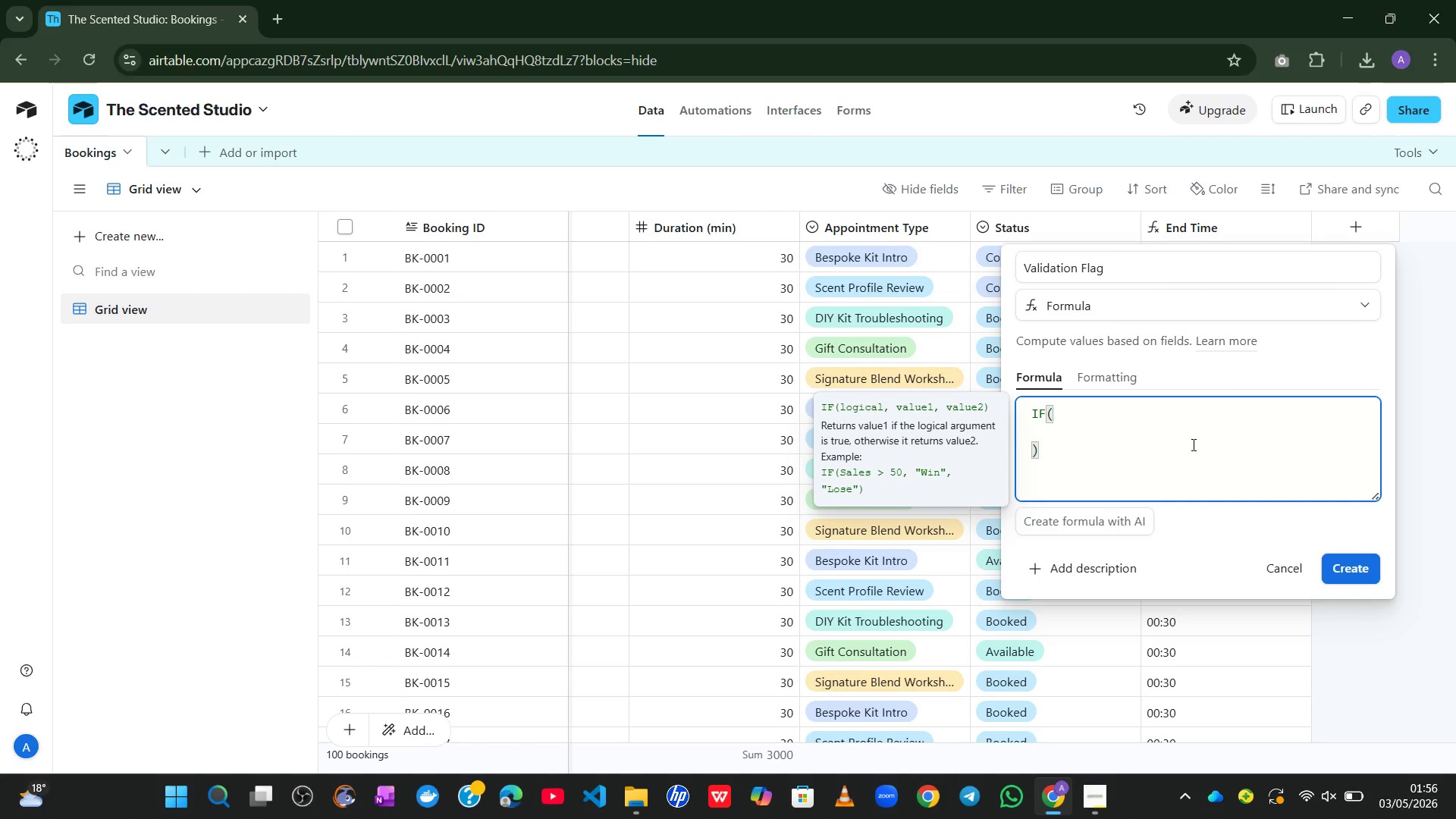 
type(or()
 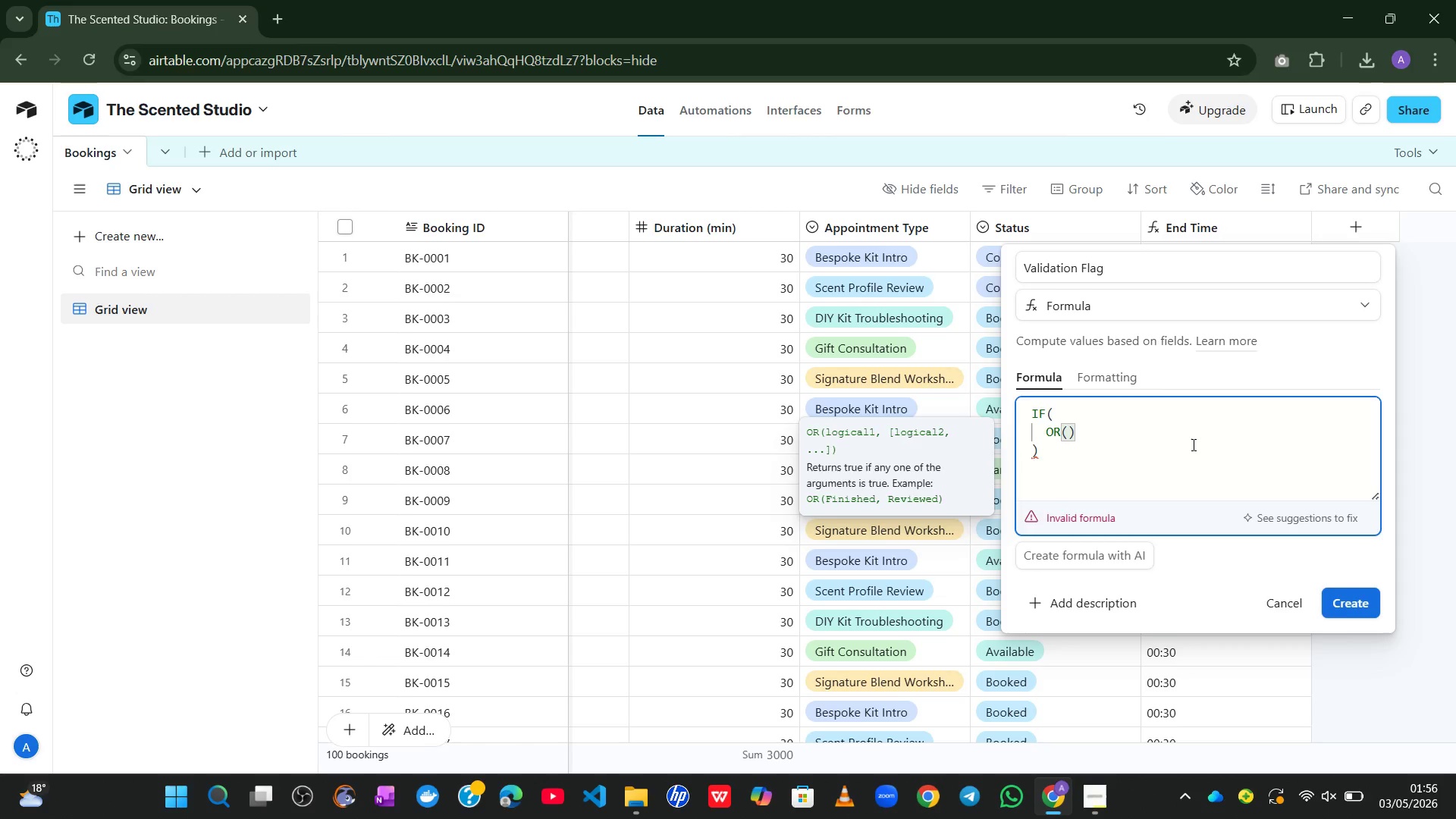 
key(Enter)
 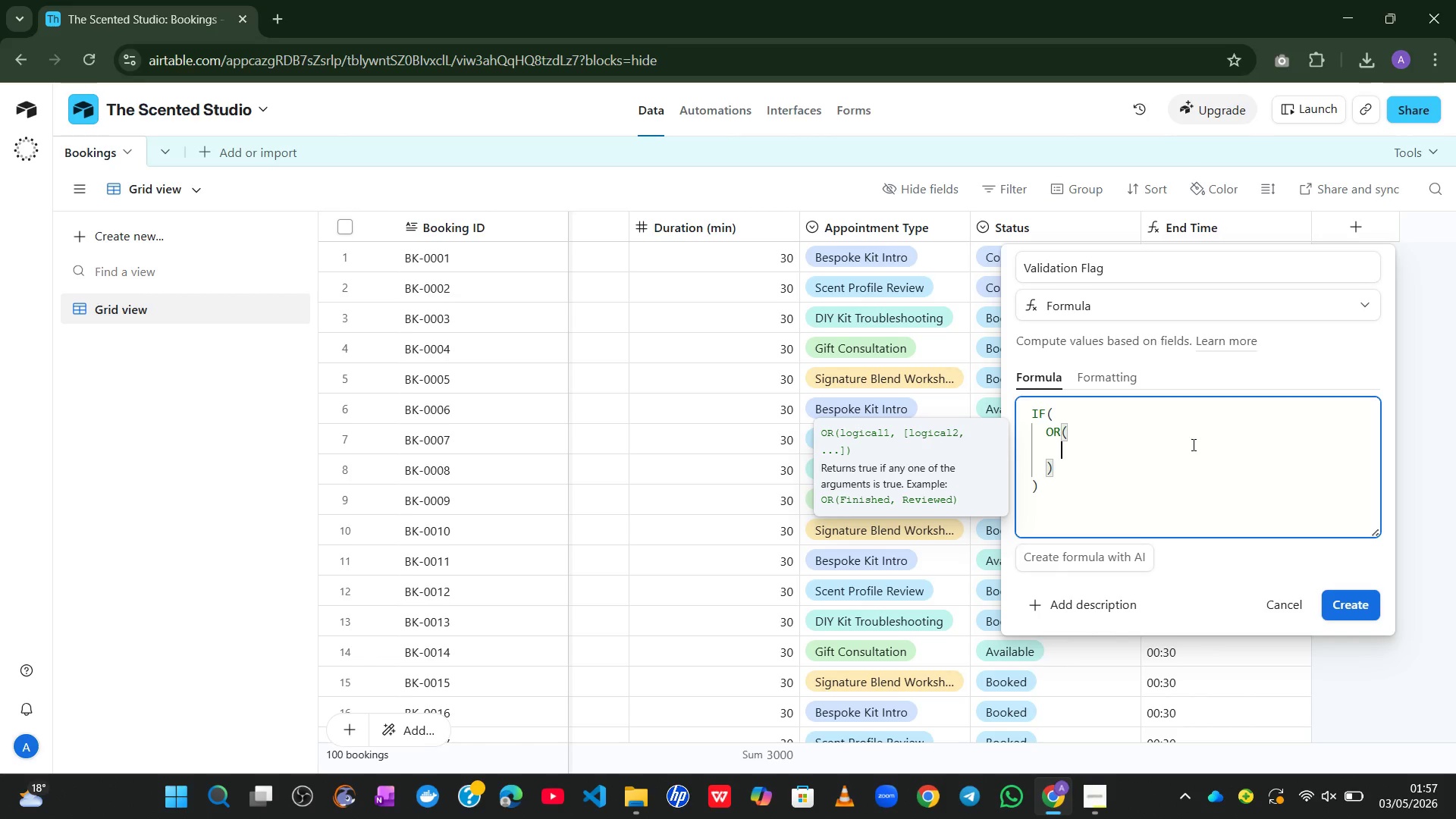 
wait(39.28)
 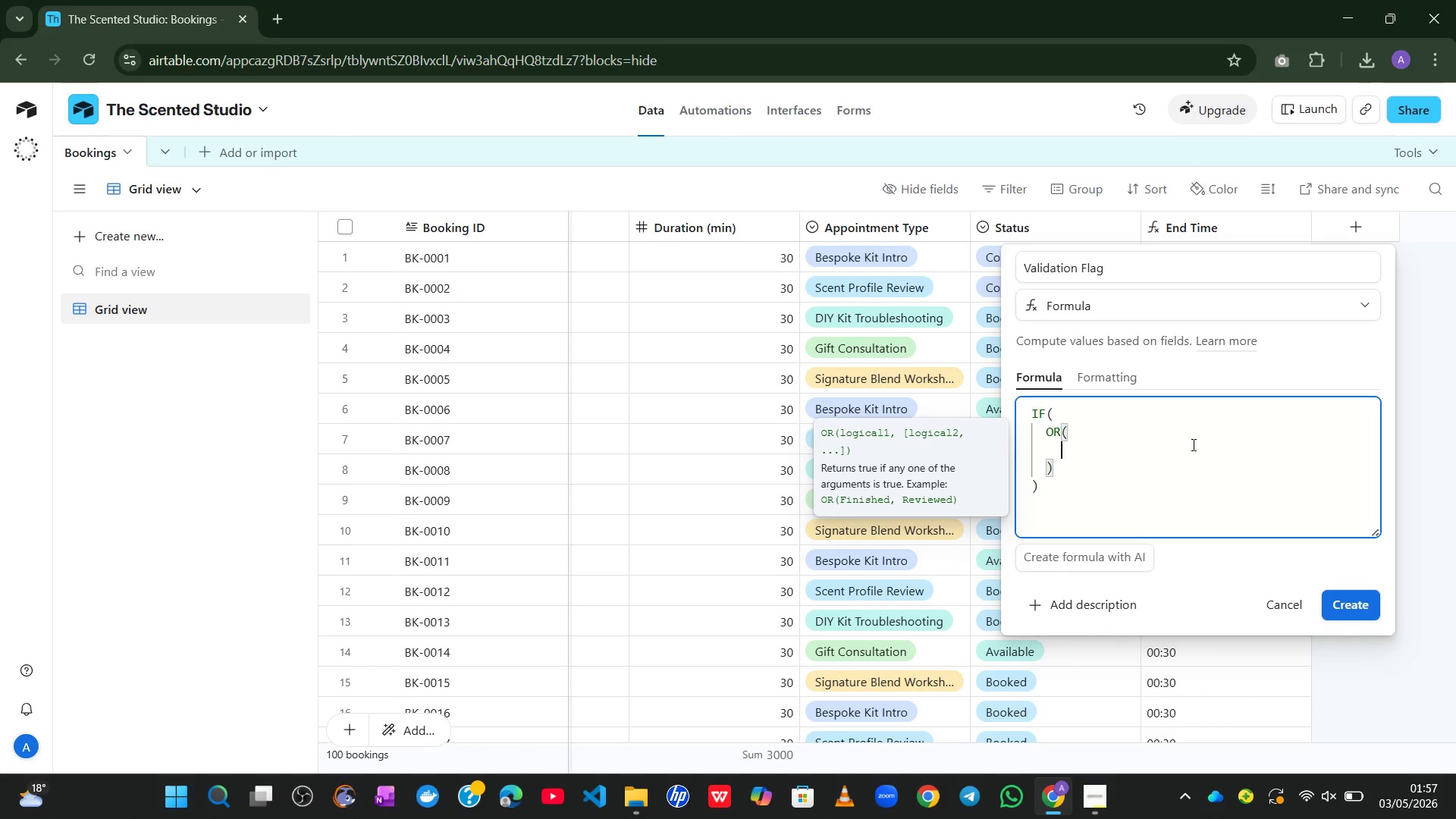 
type(Booki)
 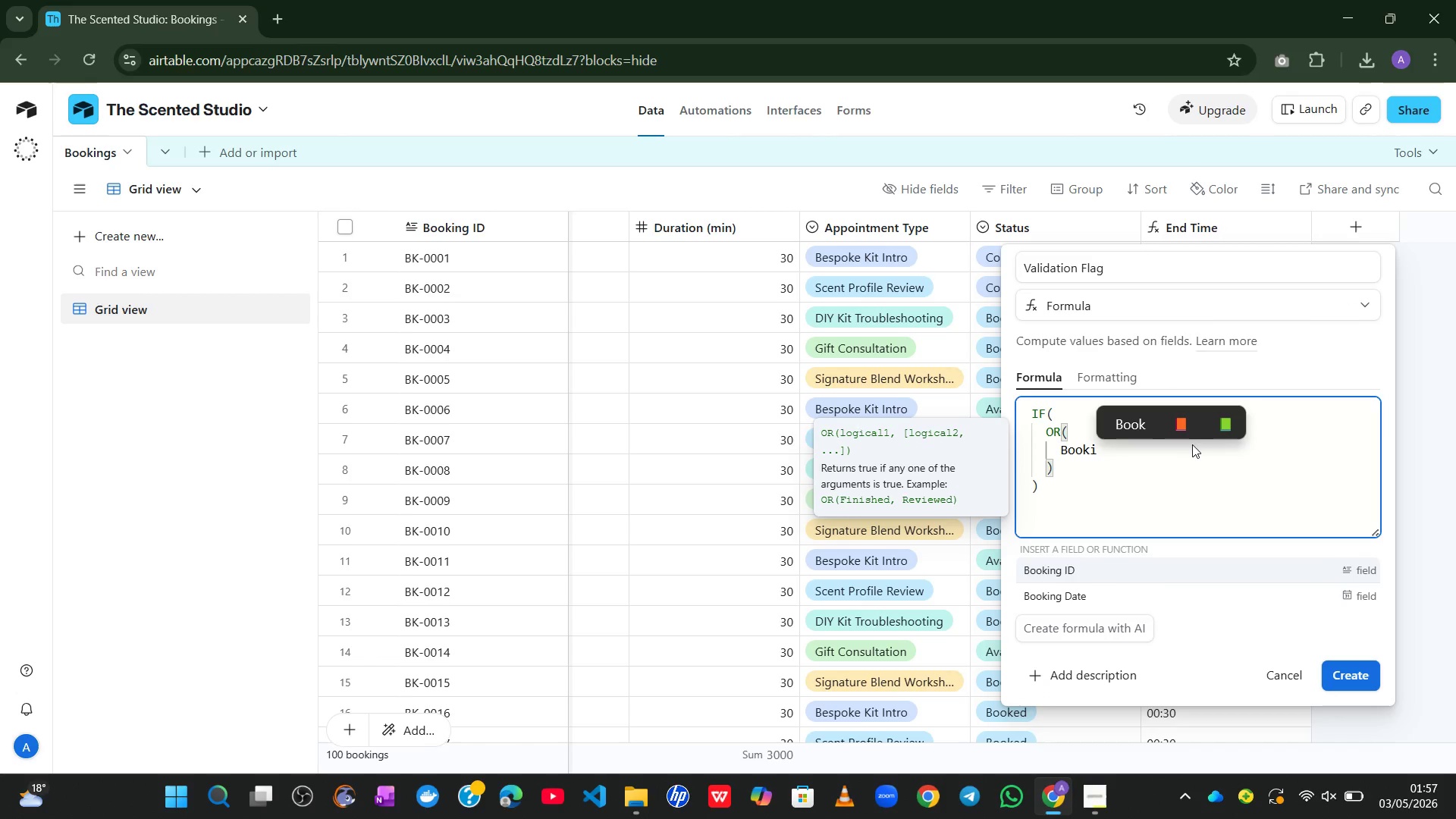 
left_click([1163, 595])
 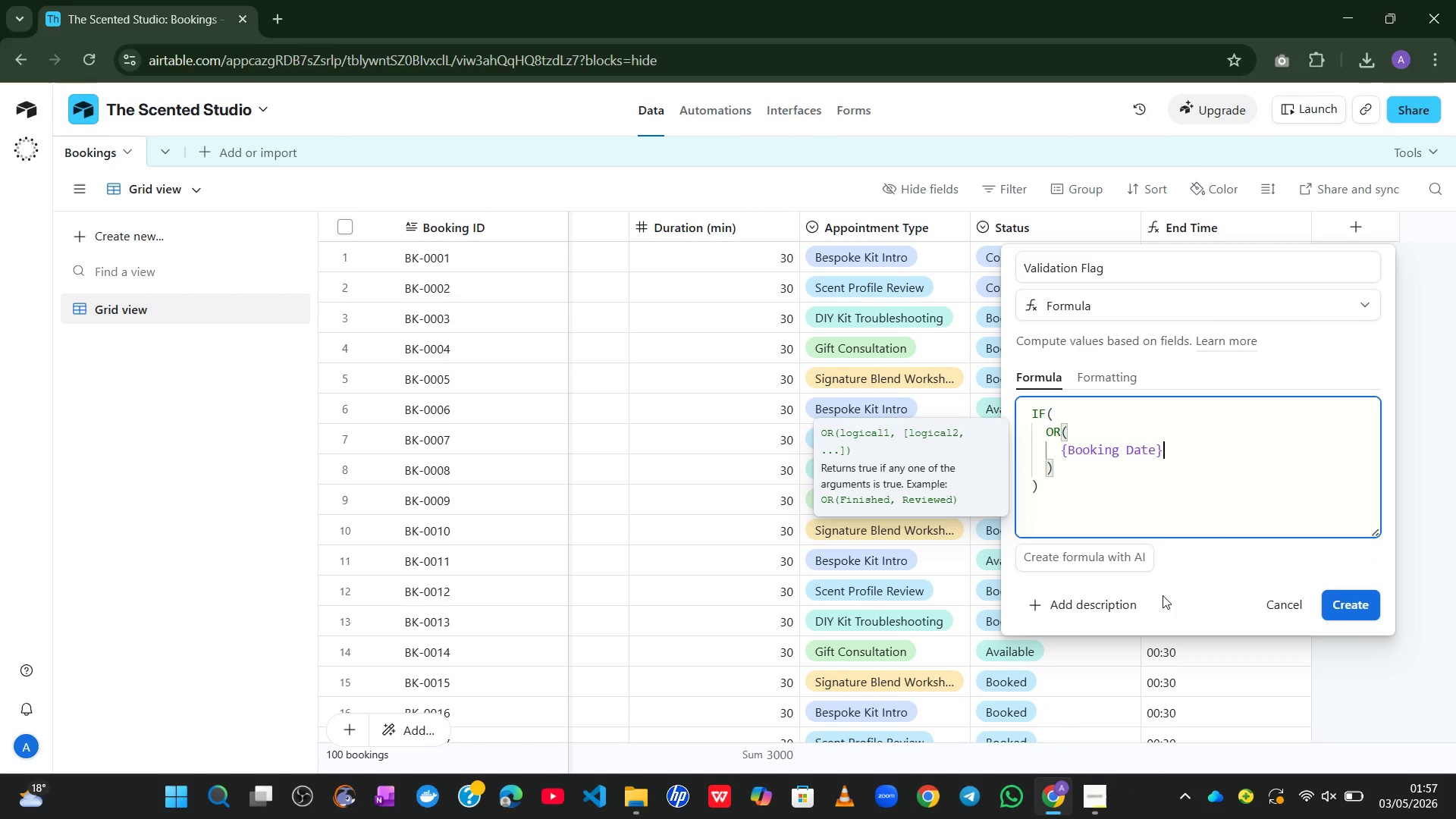 
key(Equal)
 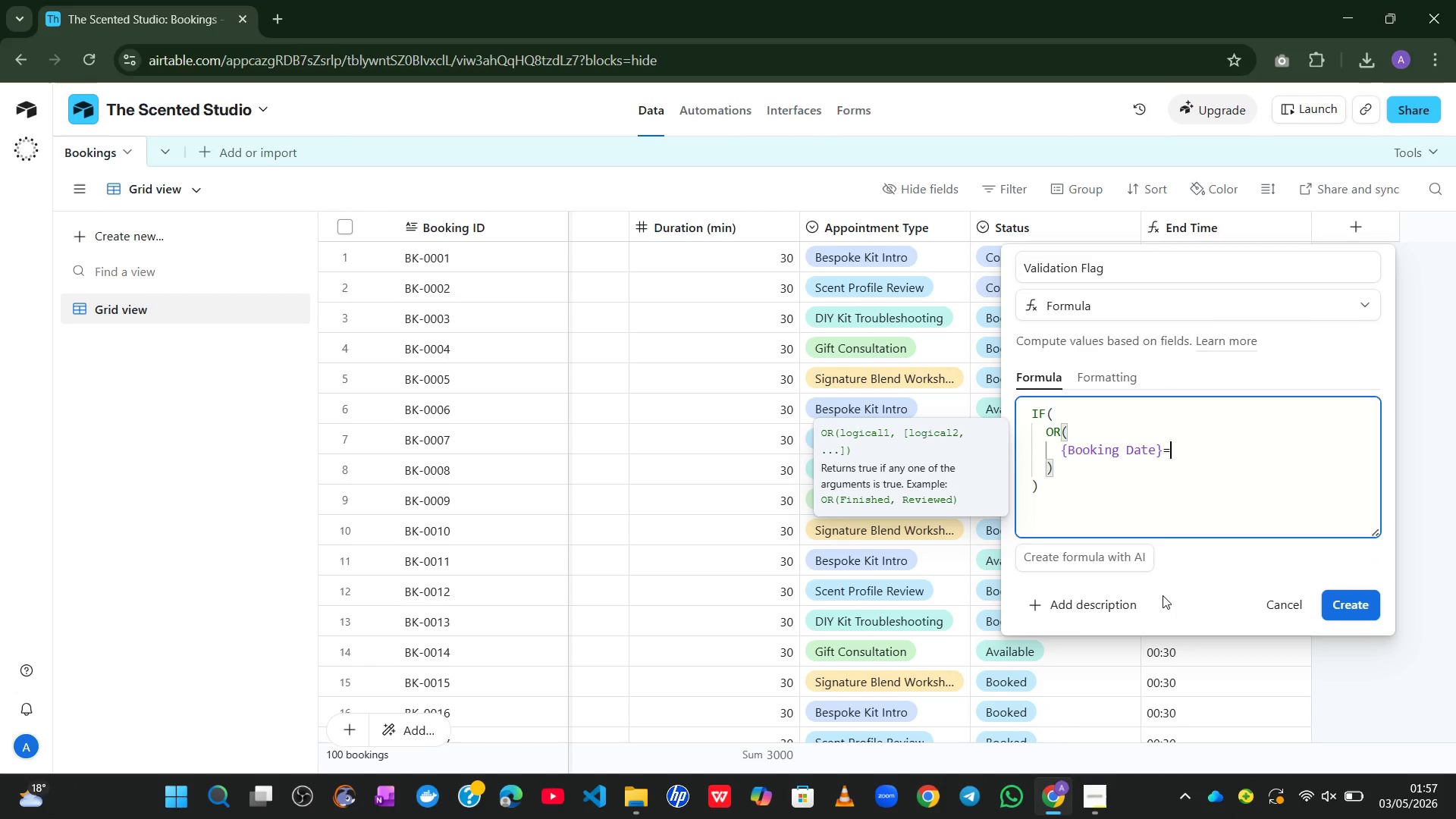 
key(Shift+2)
 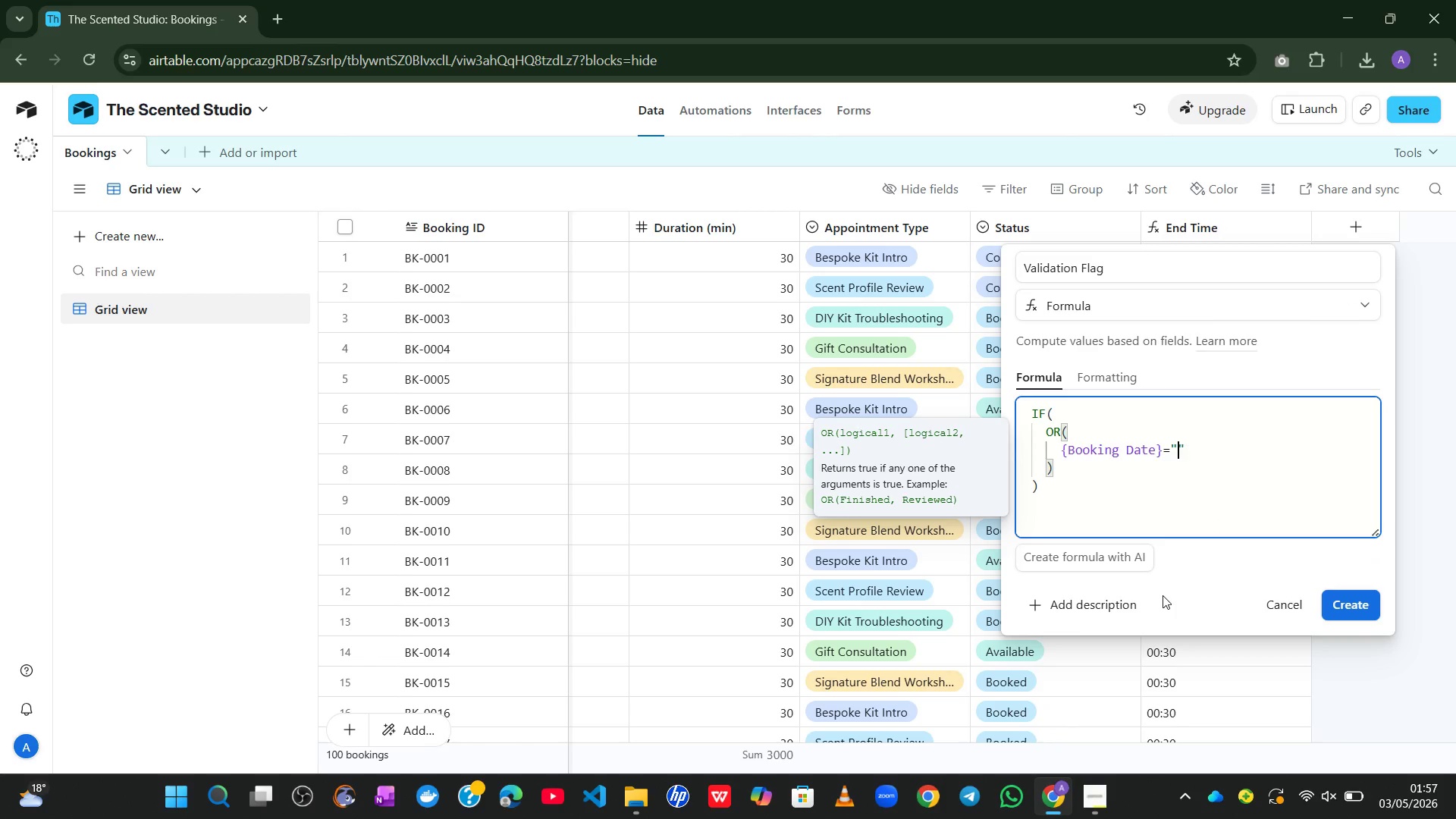 
key(ArrowRight)
 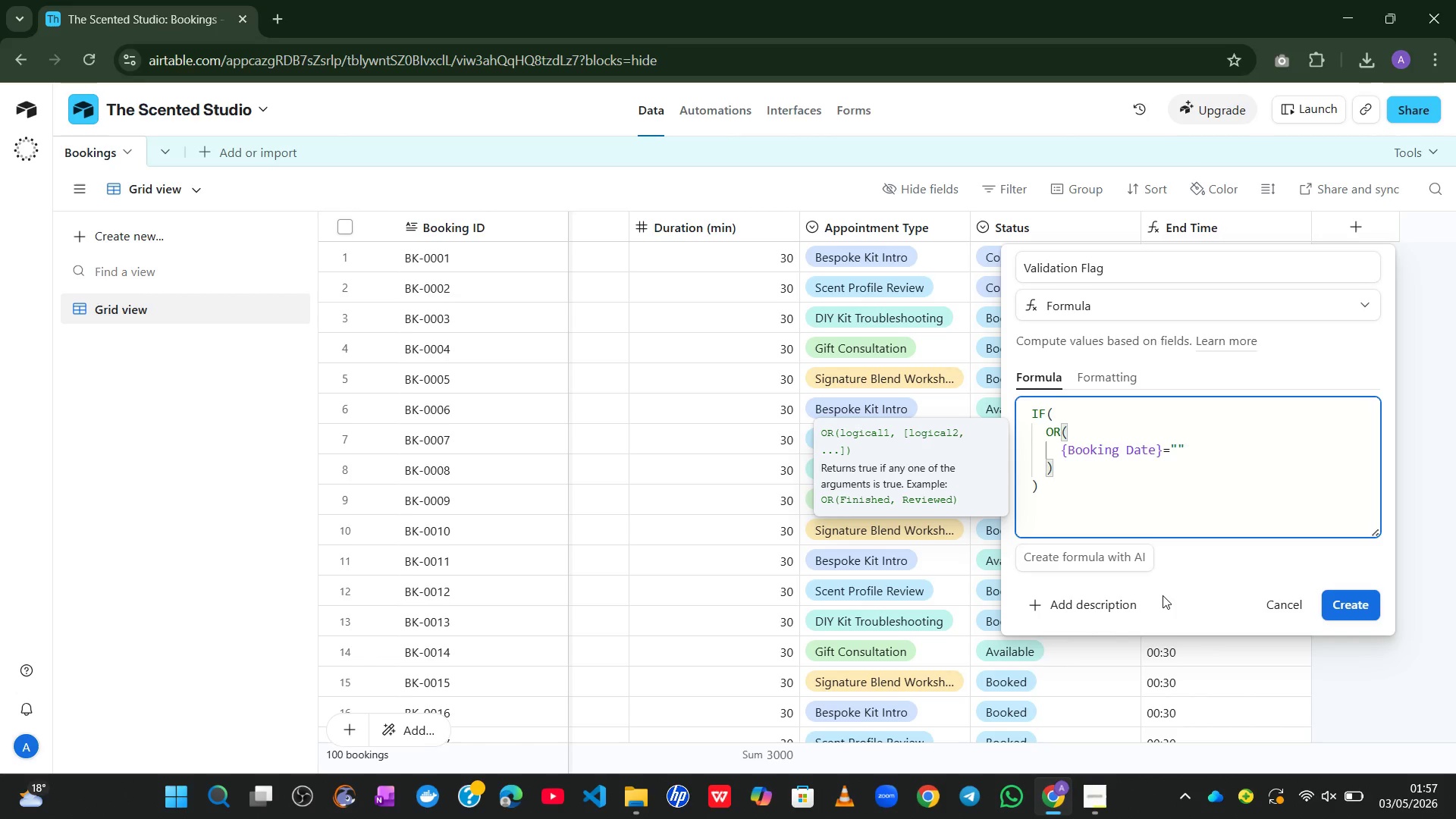 
key(Comma)
 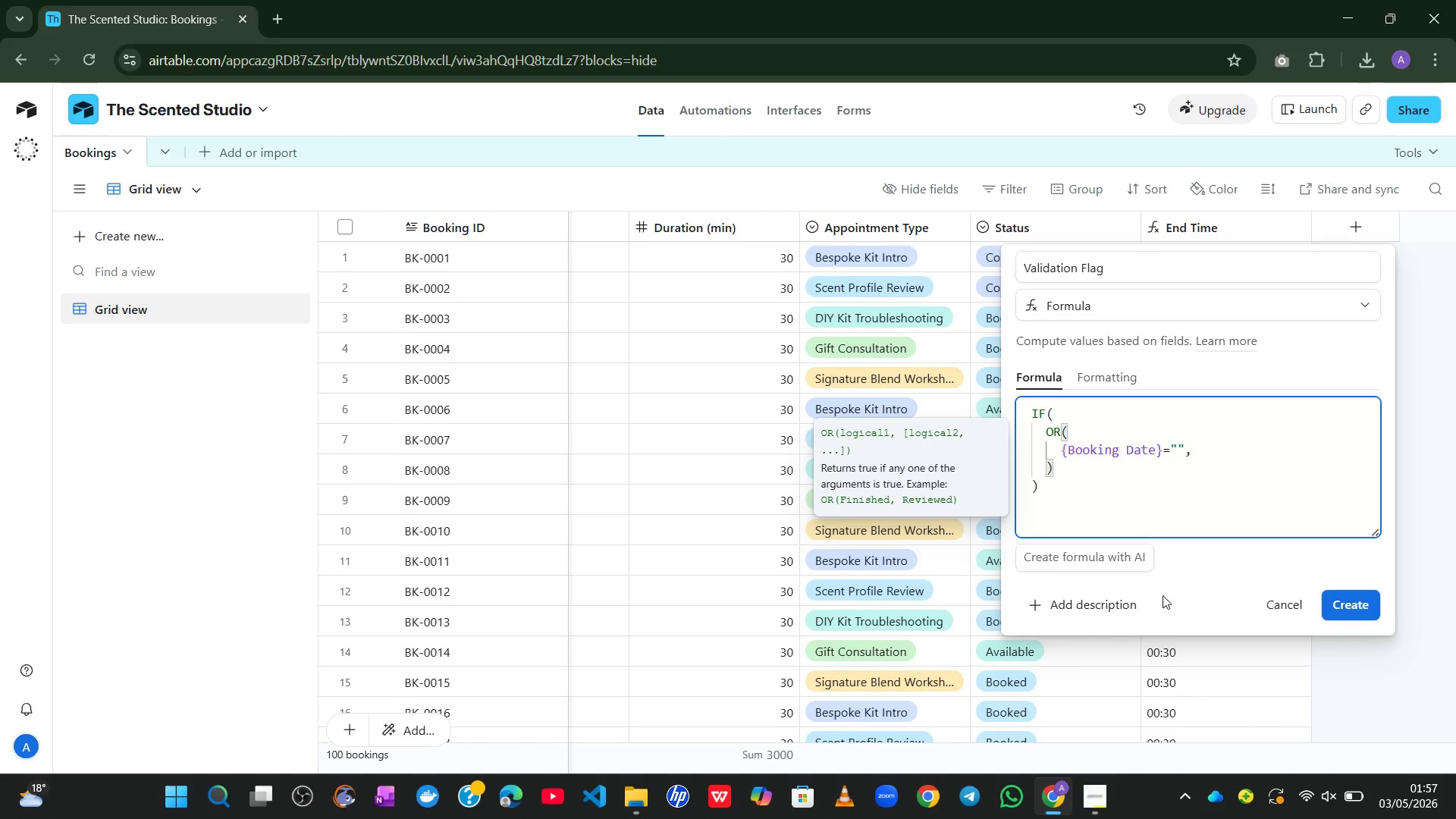 
key(Enter)
 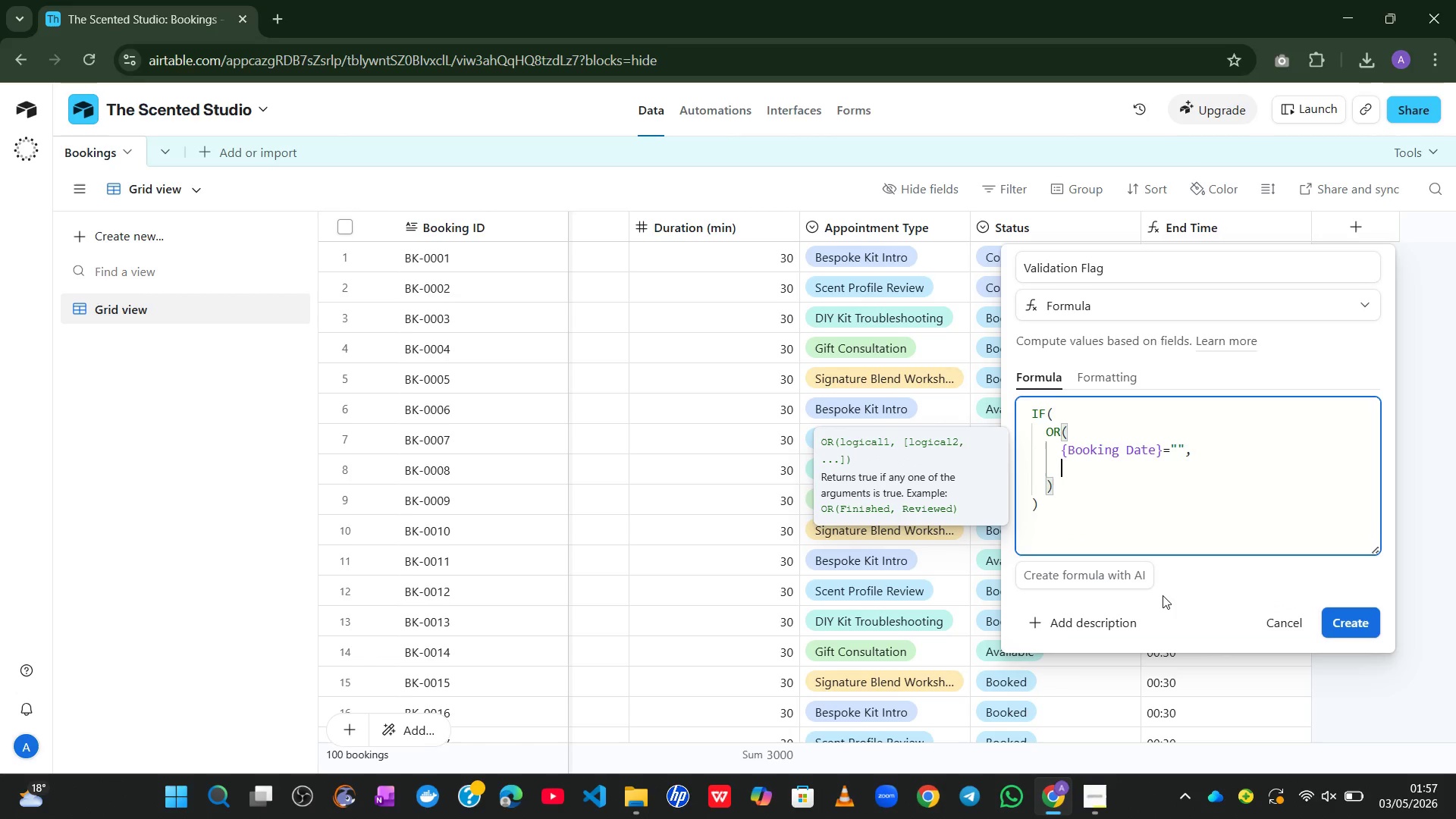 
type({St)
key(Tab)
 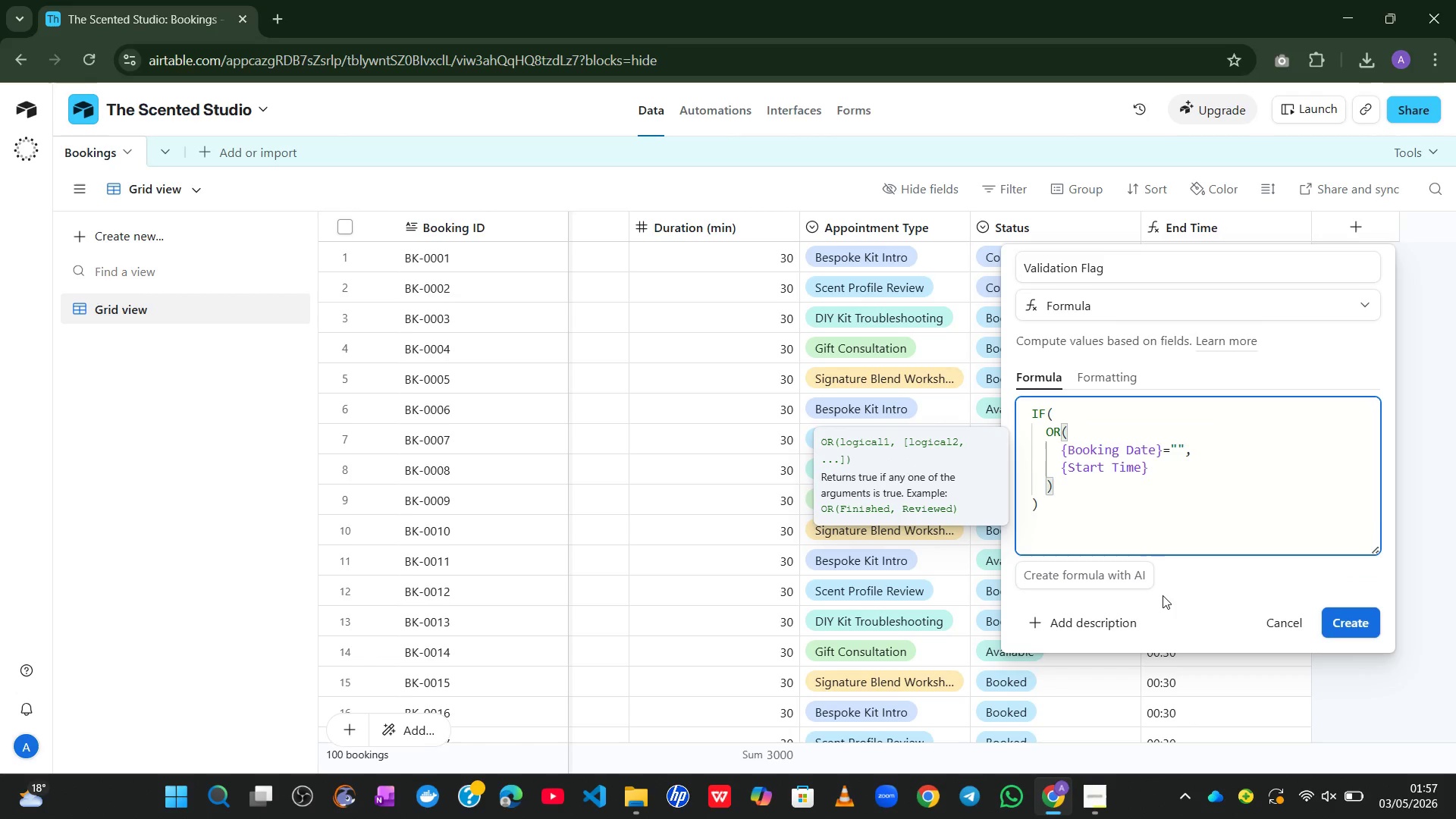 
key(Equal)
 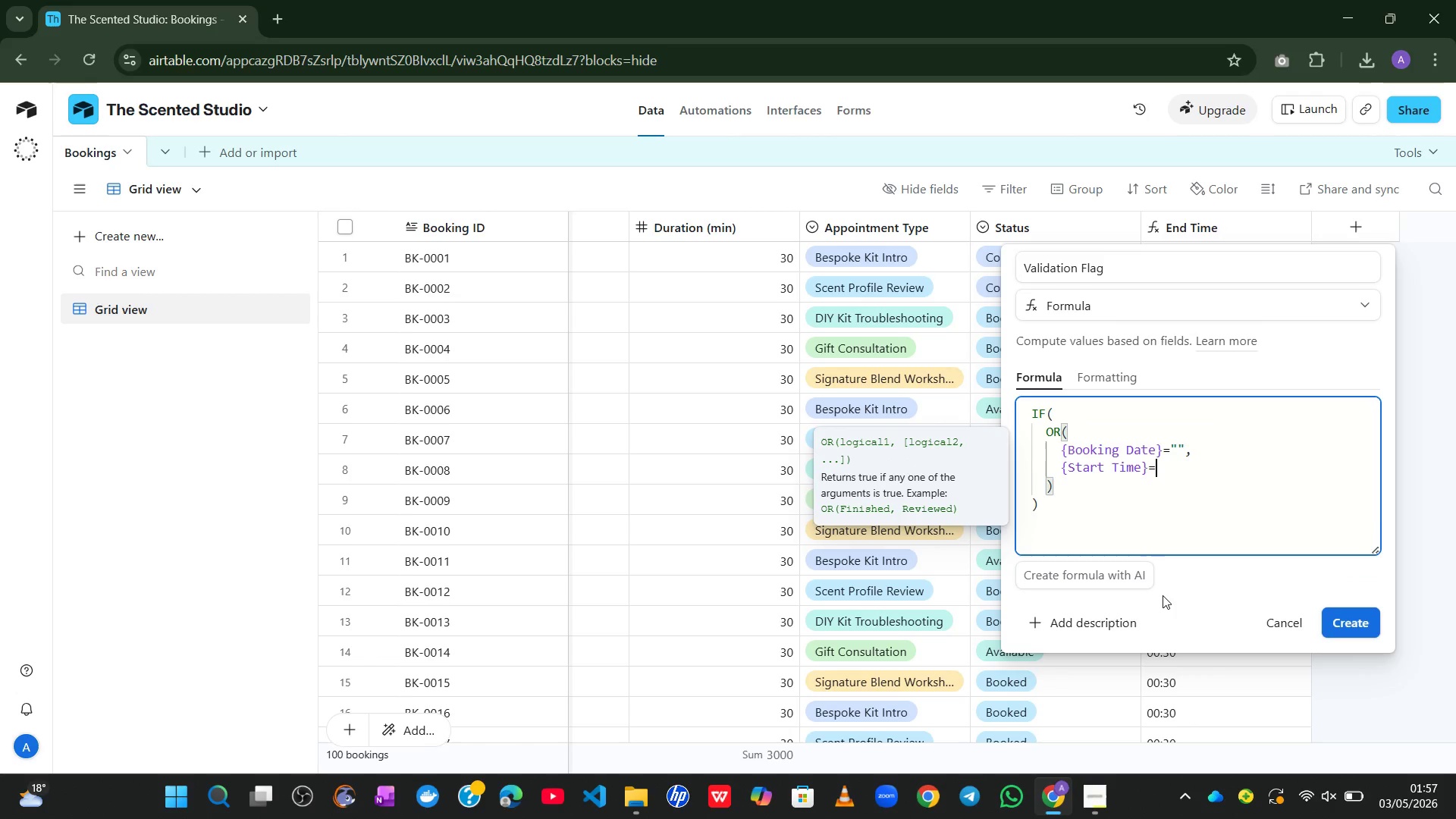 
key(Shift+Backquote)
 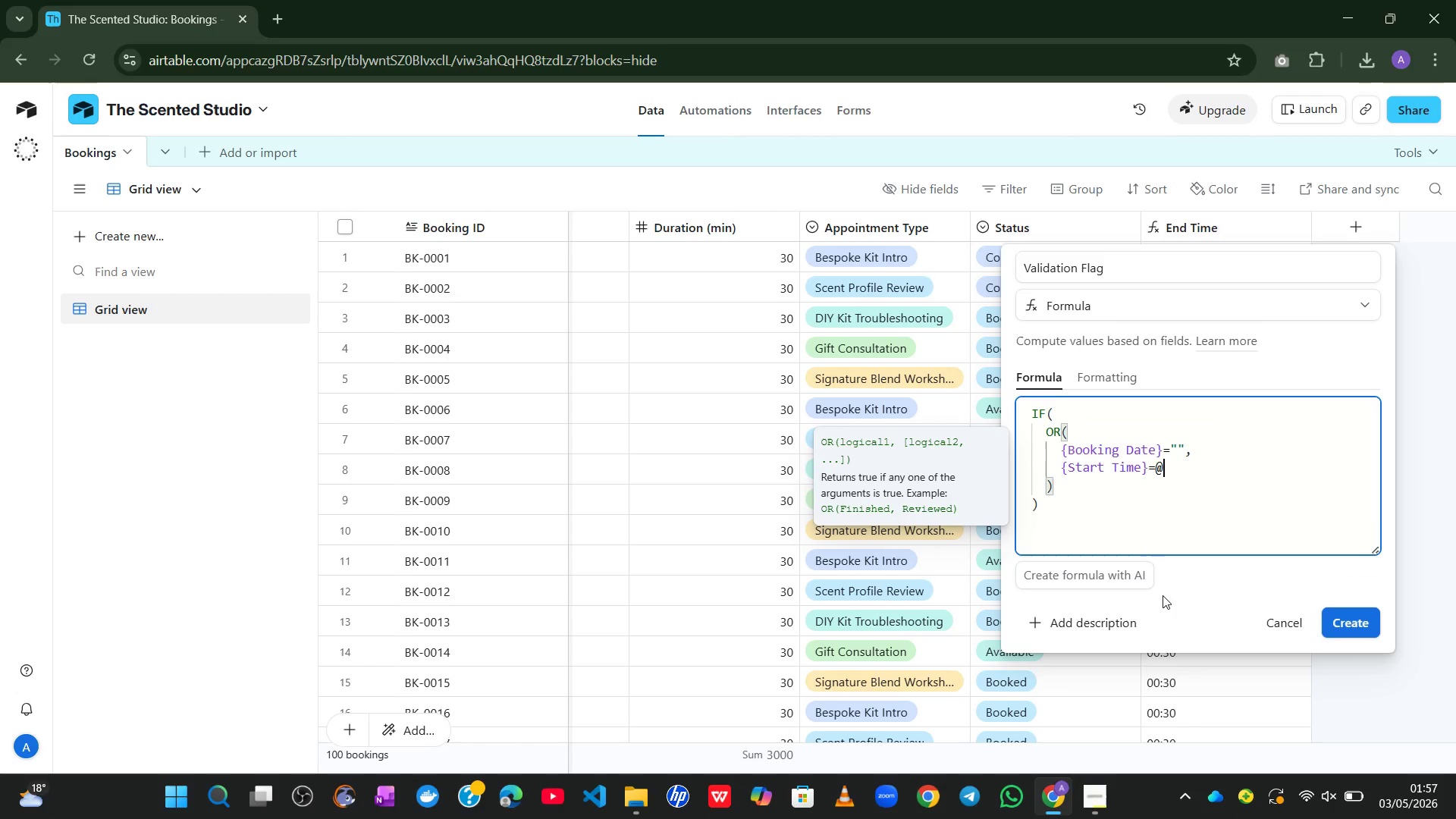 
key(Backspace)
 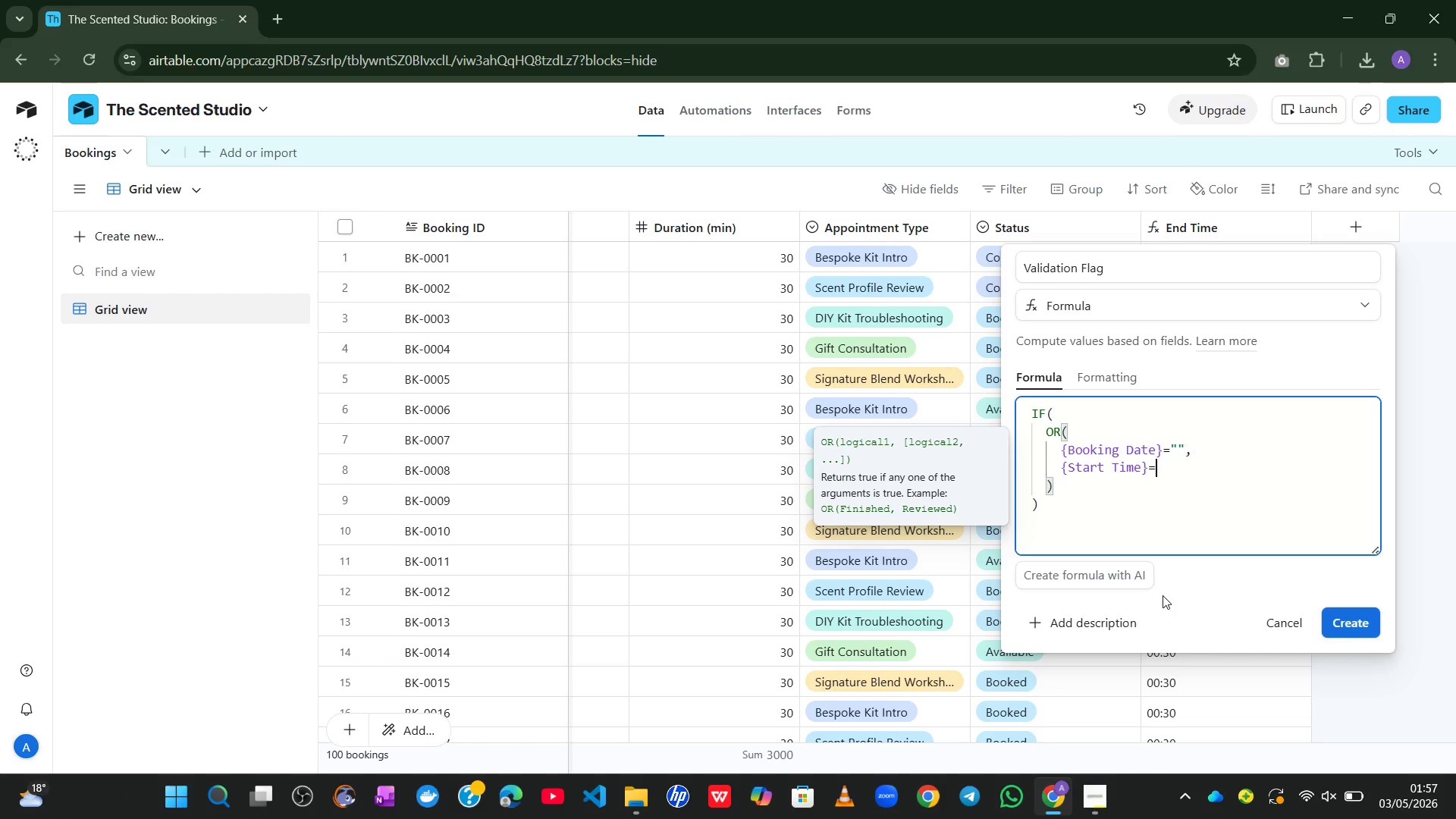 
key(Shift+2)
 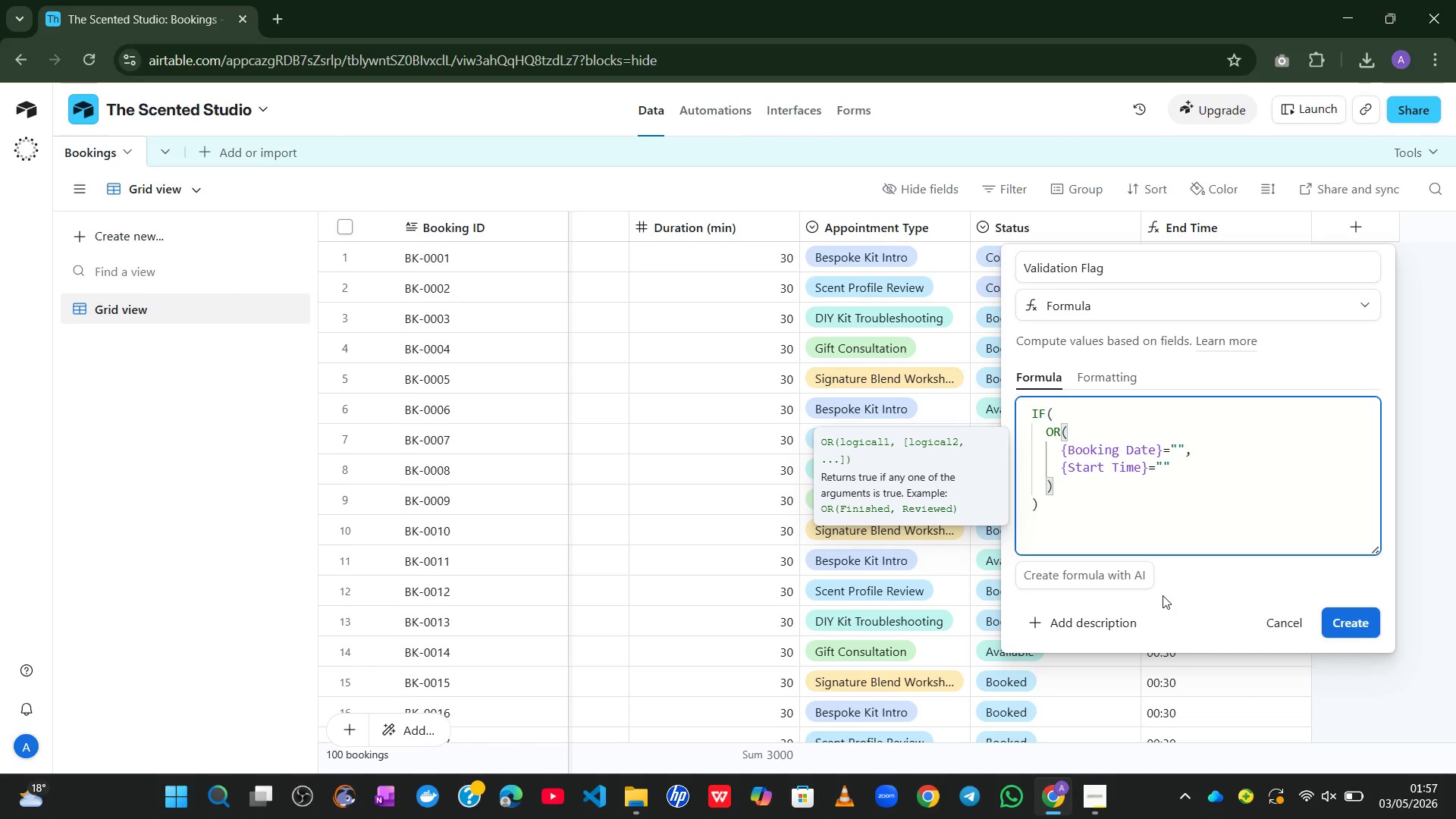 
key(ArrowRight)
 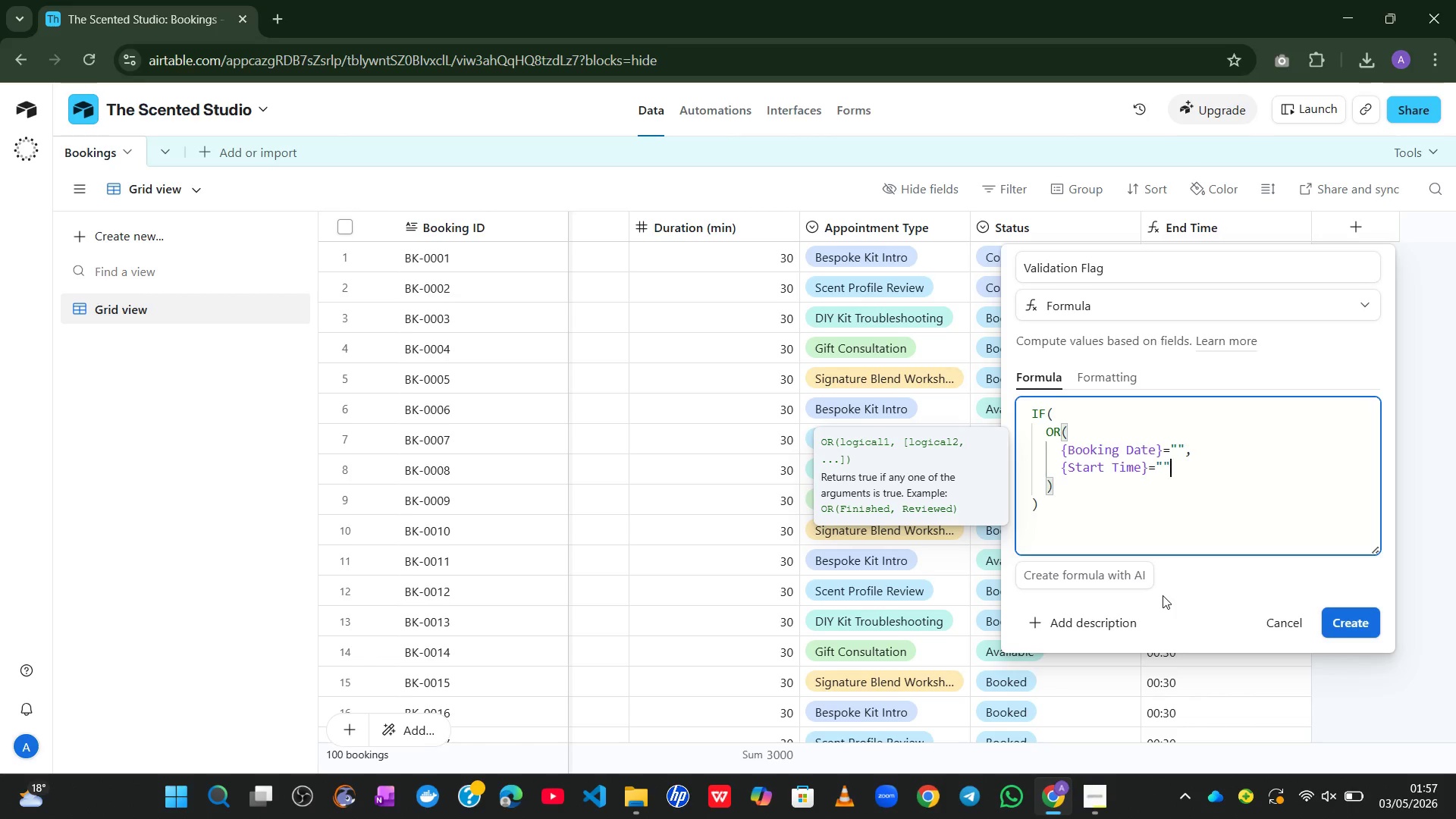 
key(Semicolon)
 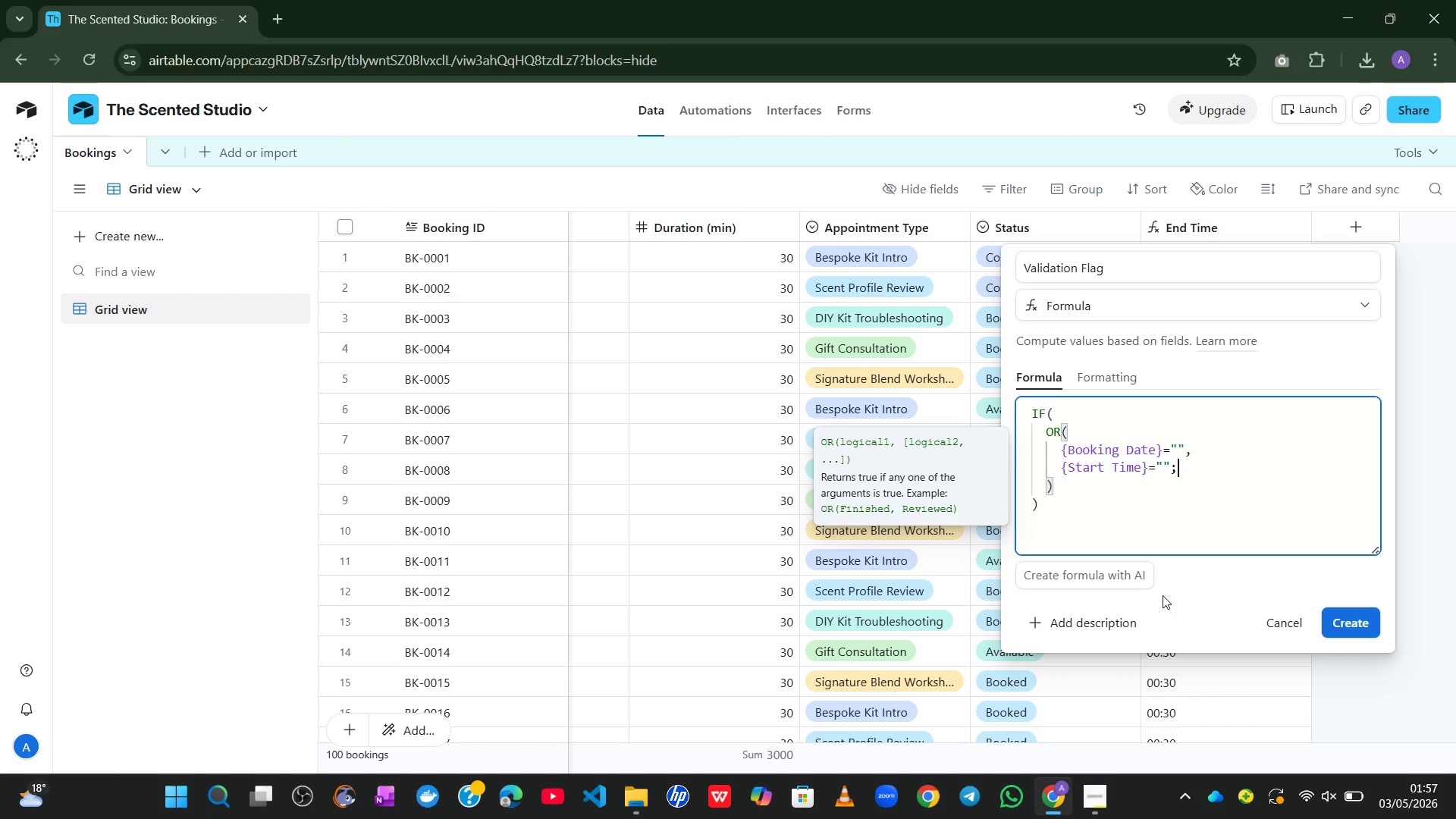 
key(Backspace)
 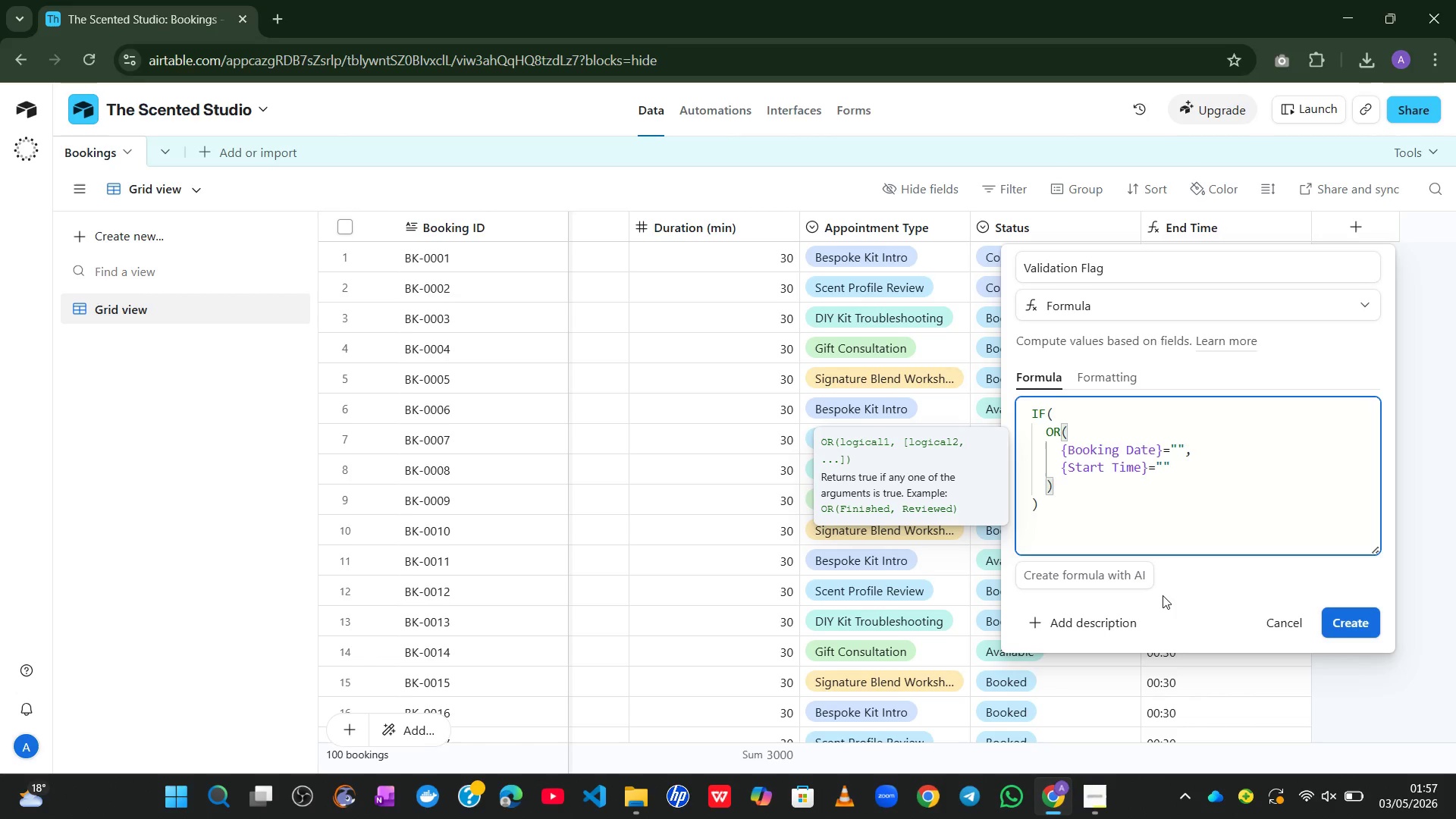 
key(Comma)
 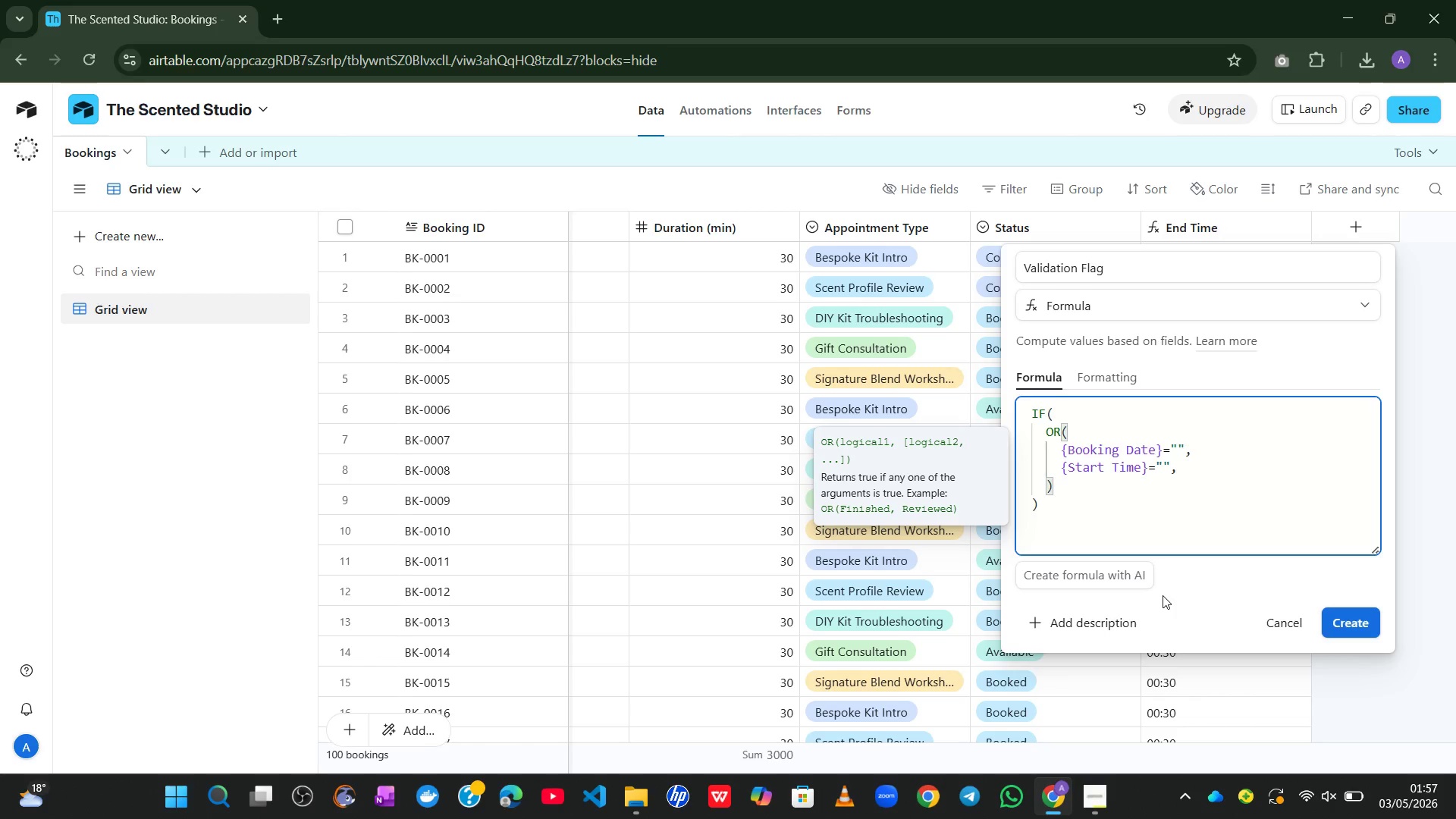 
key(Enter)
 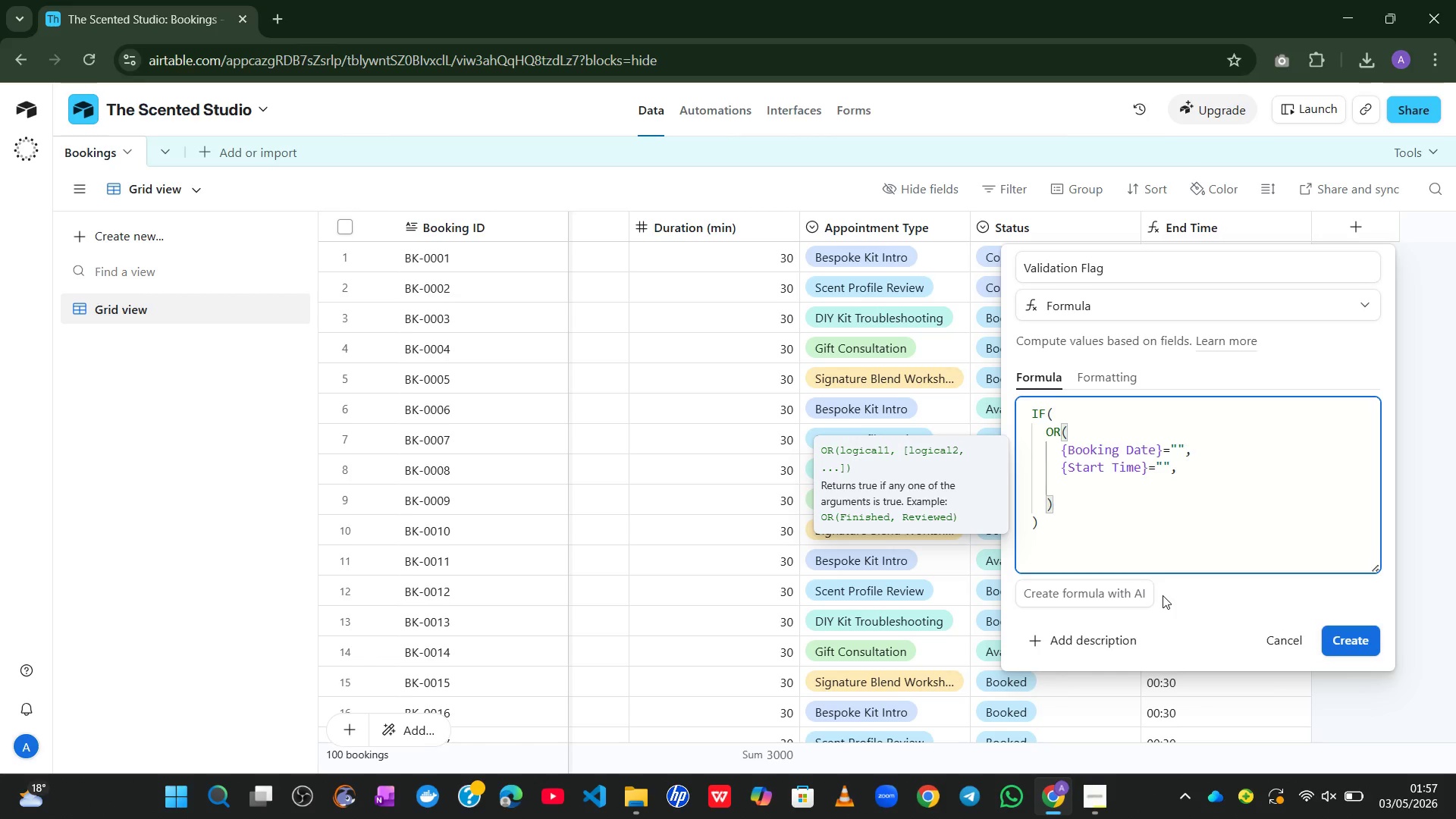 
type(IS_)
key(Tab)
 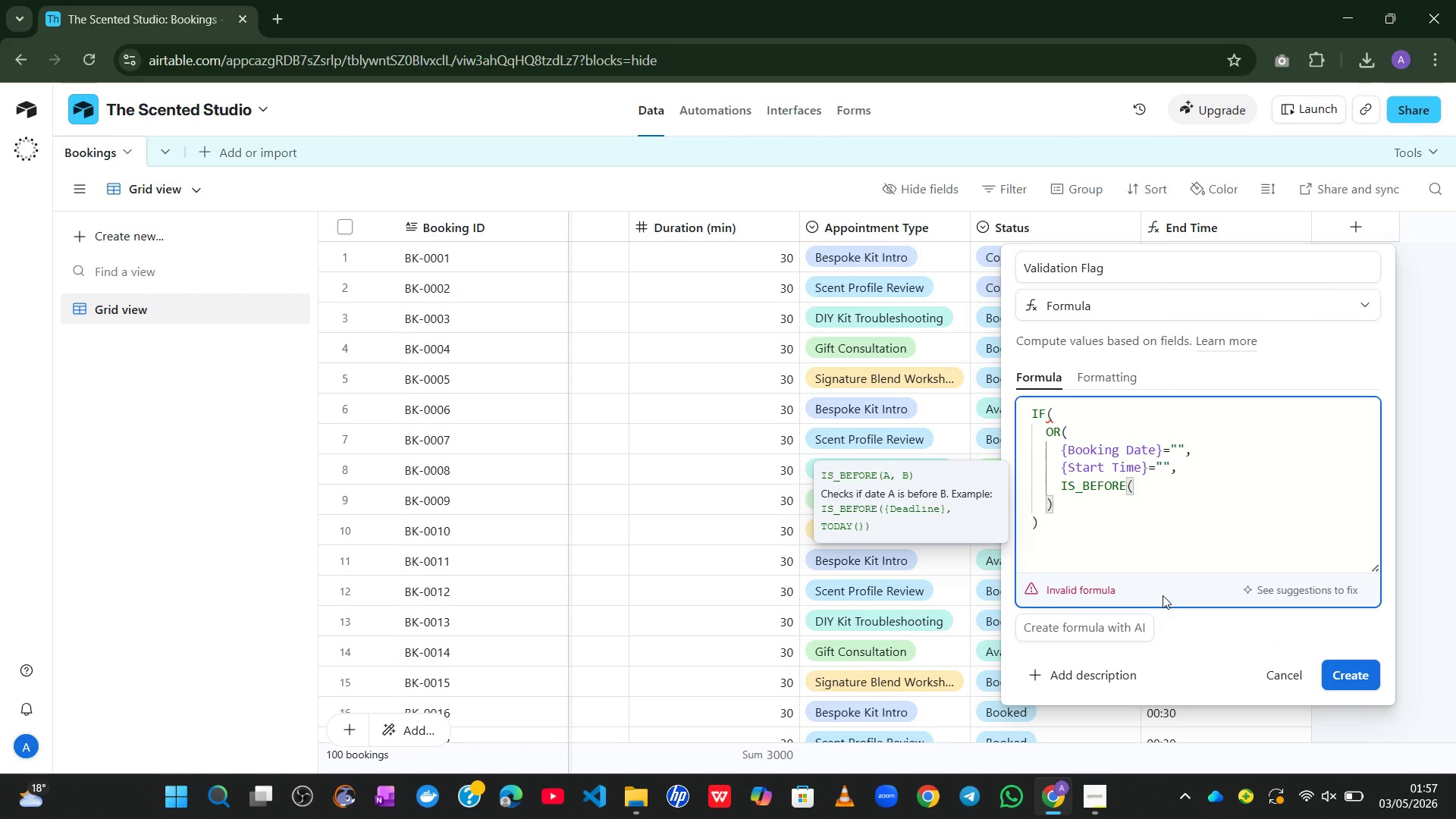 
wait(6.84)
 